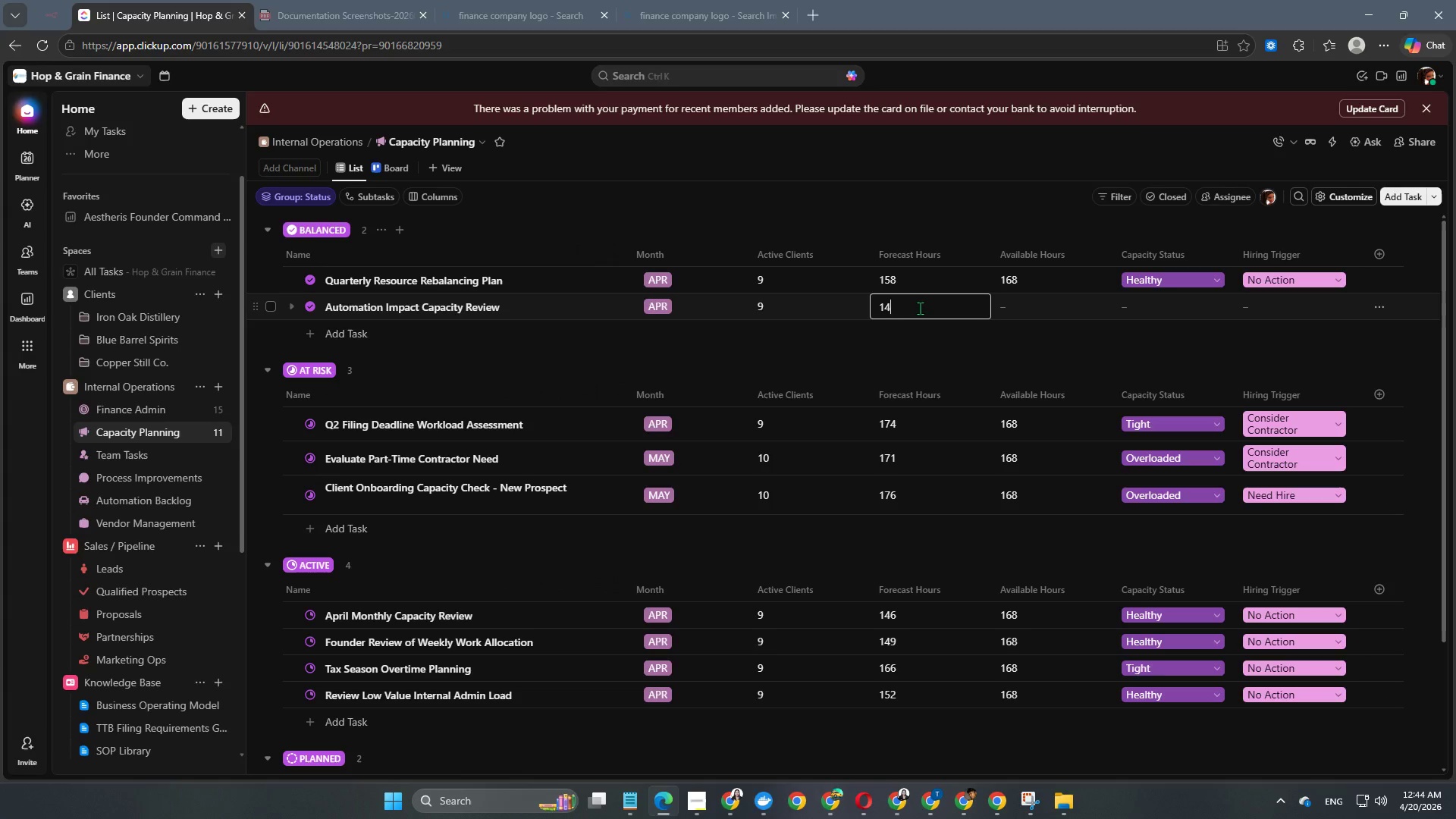 
key(Numpad4)
 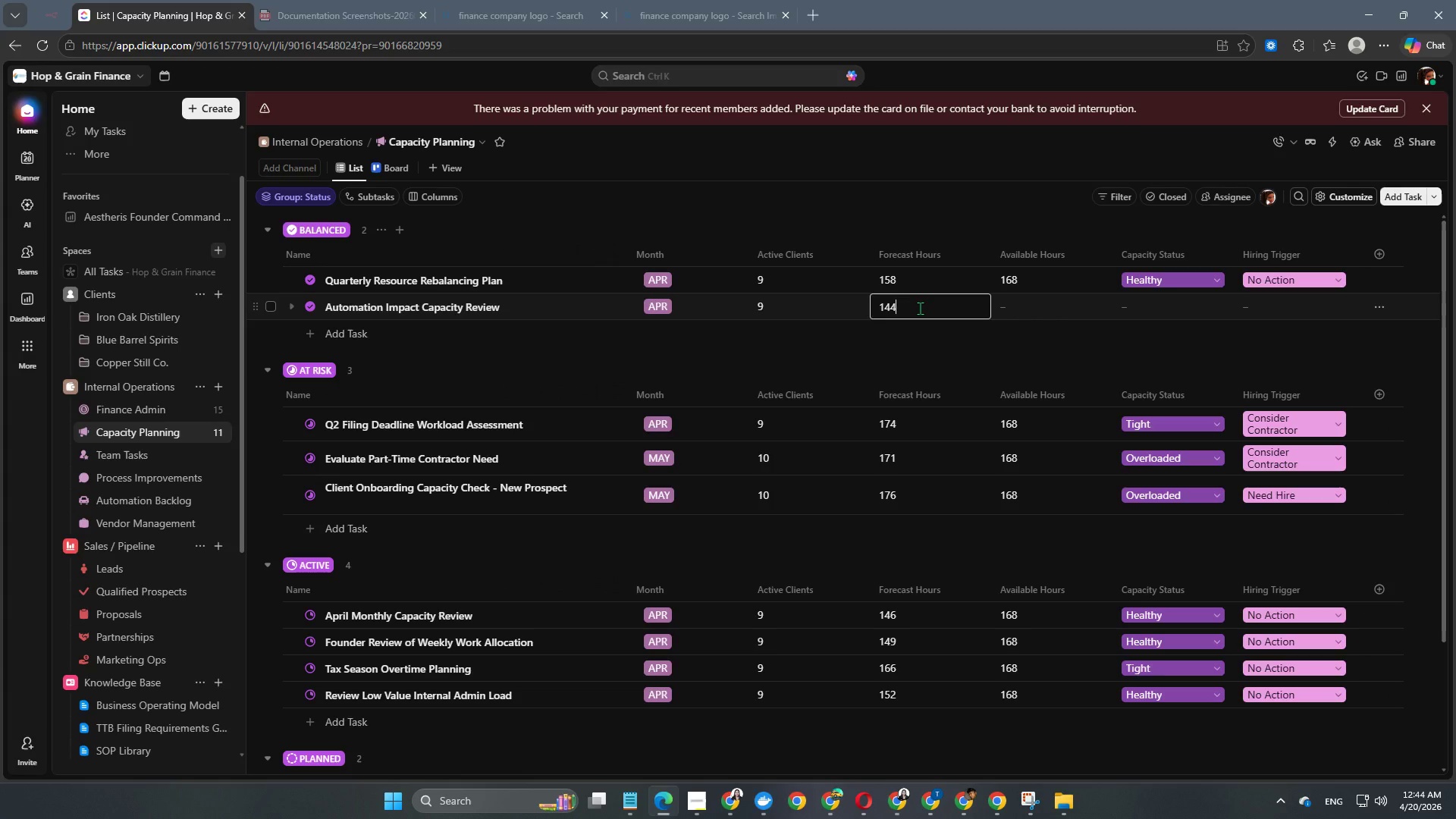 
key(NumpadEnter)
 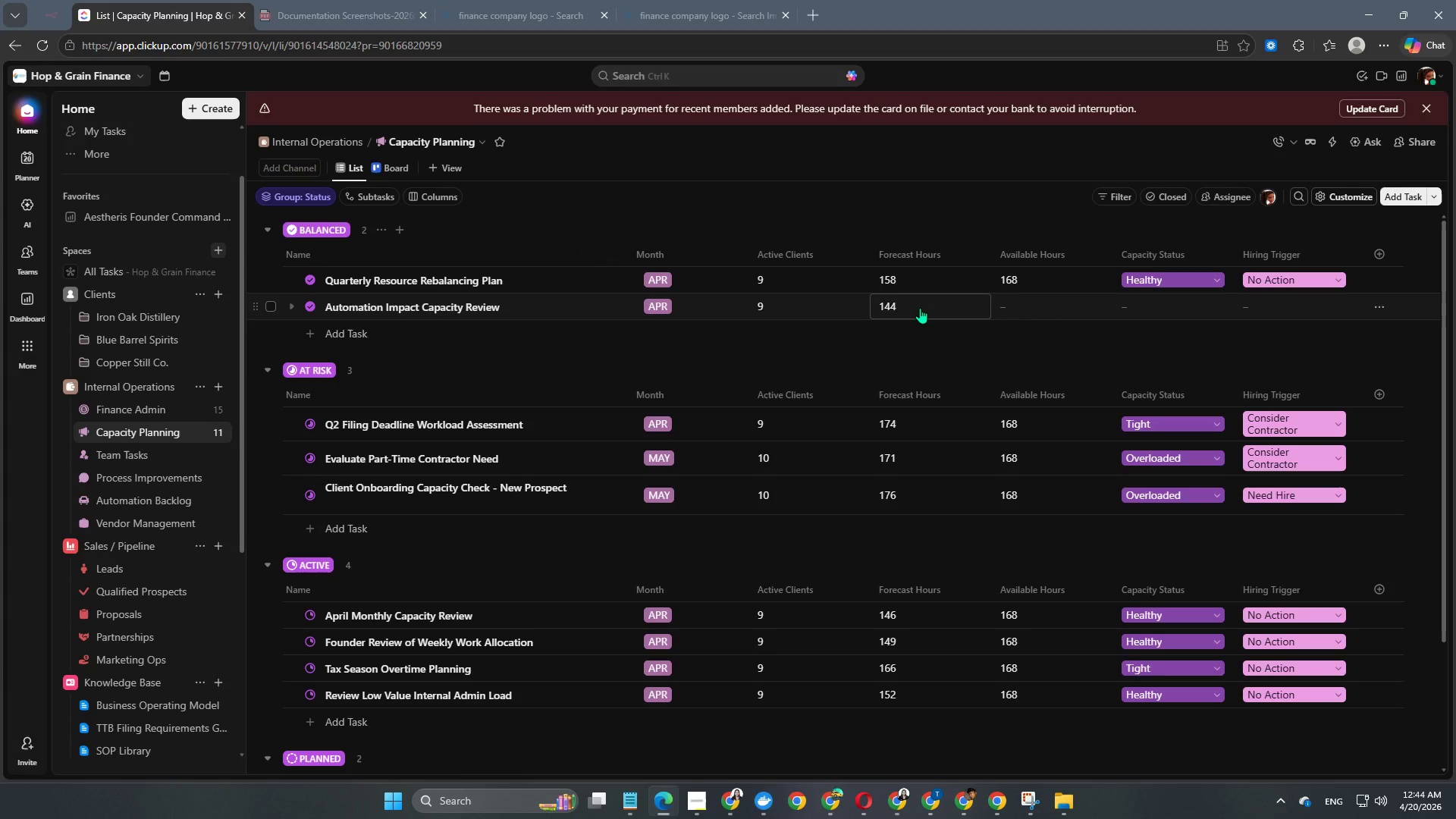 
key(NumpadEnter)
 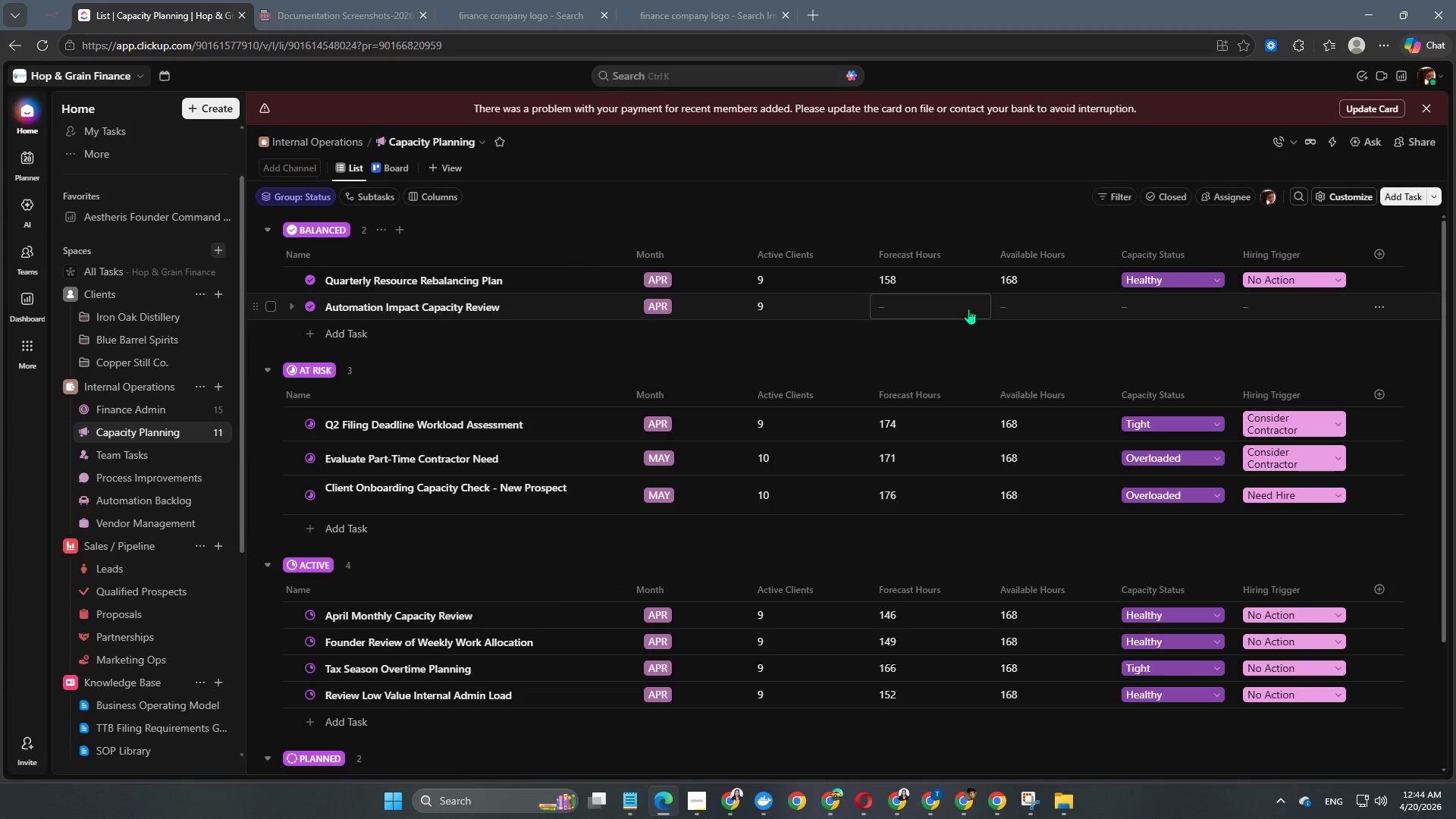 
left_click([1022, 306])
 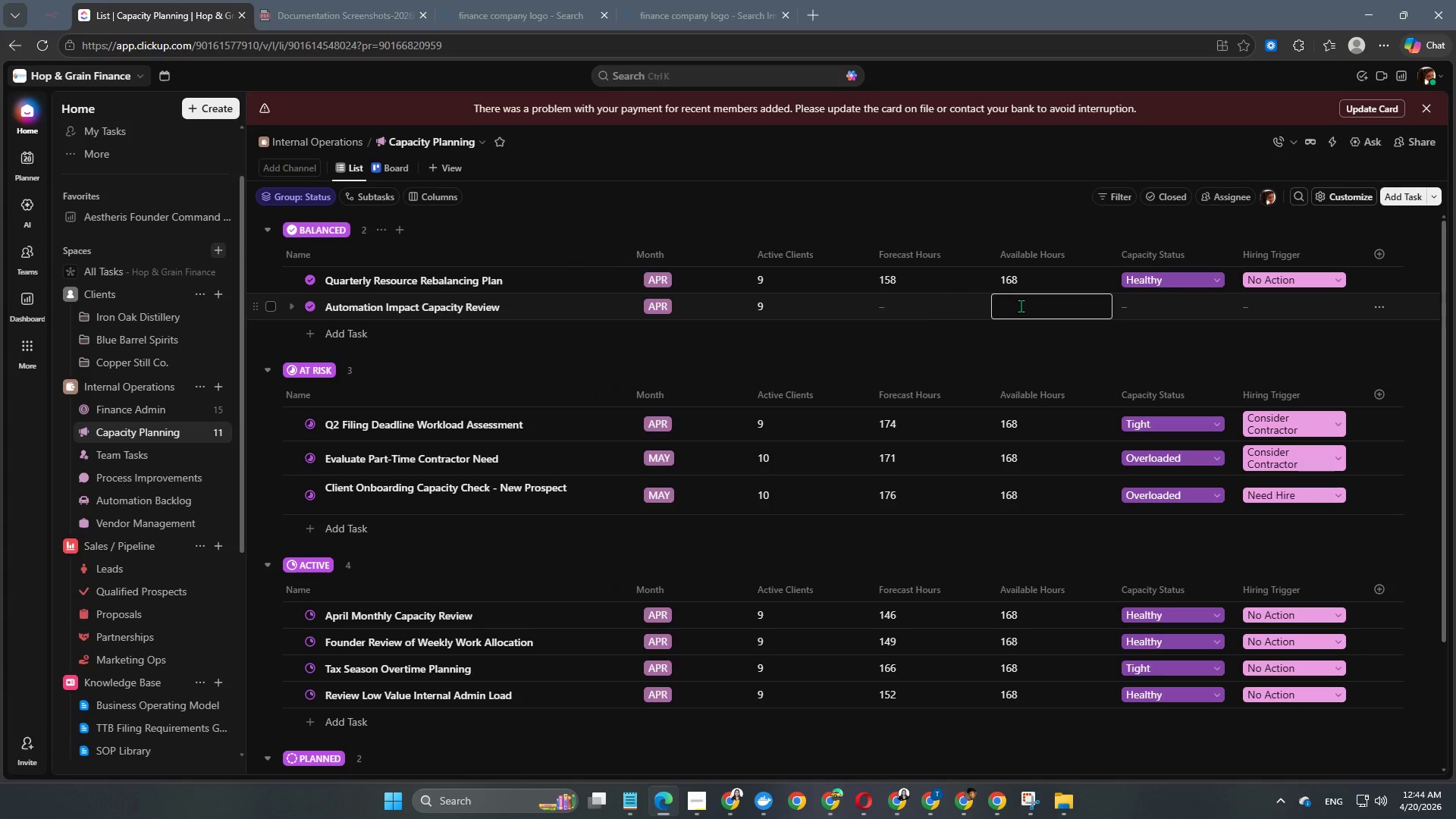 
key(Numpad1)
 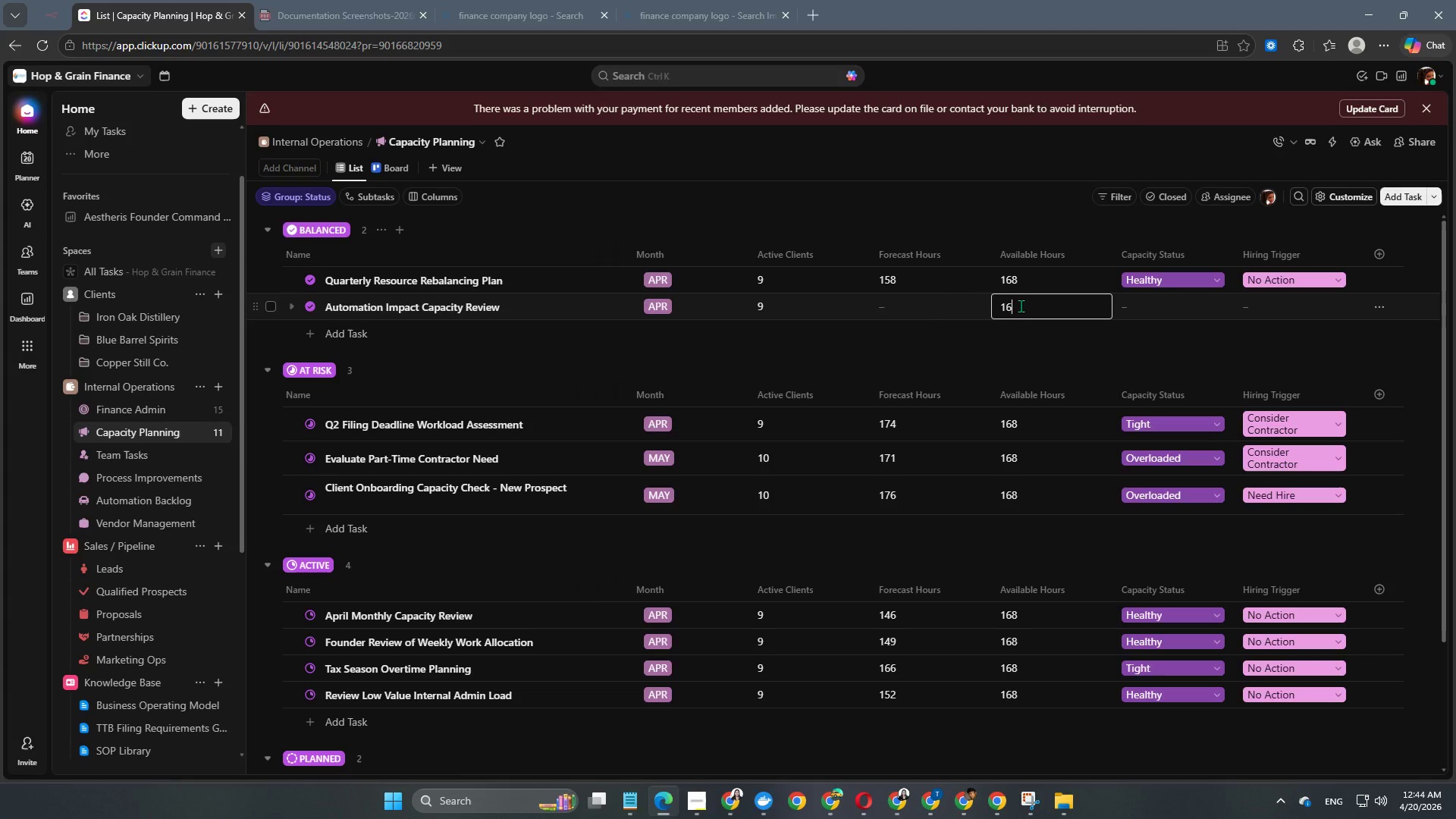 
key(Numpad6)
 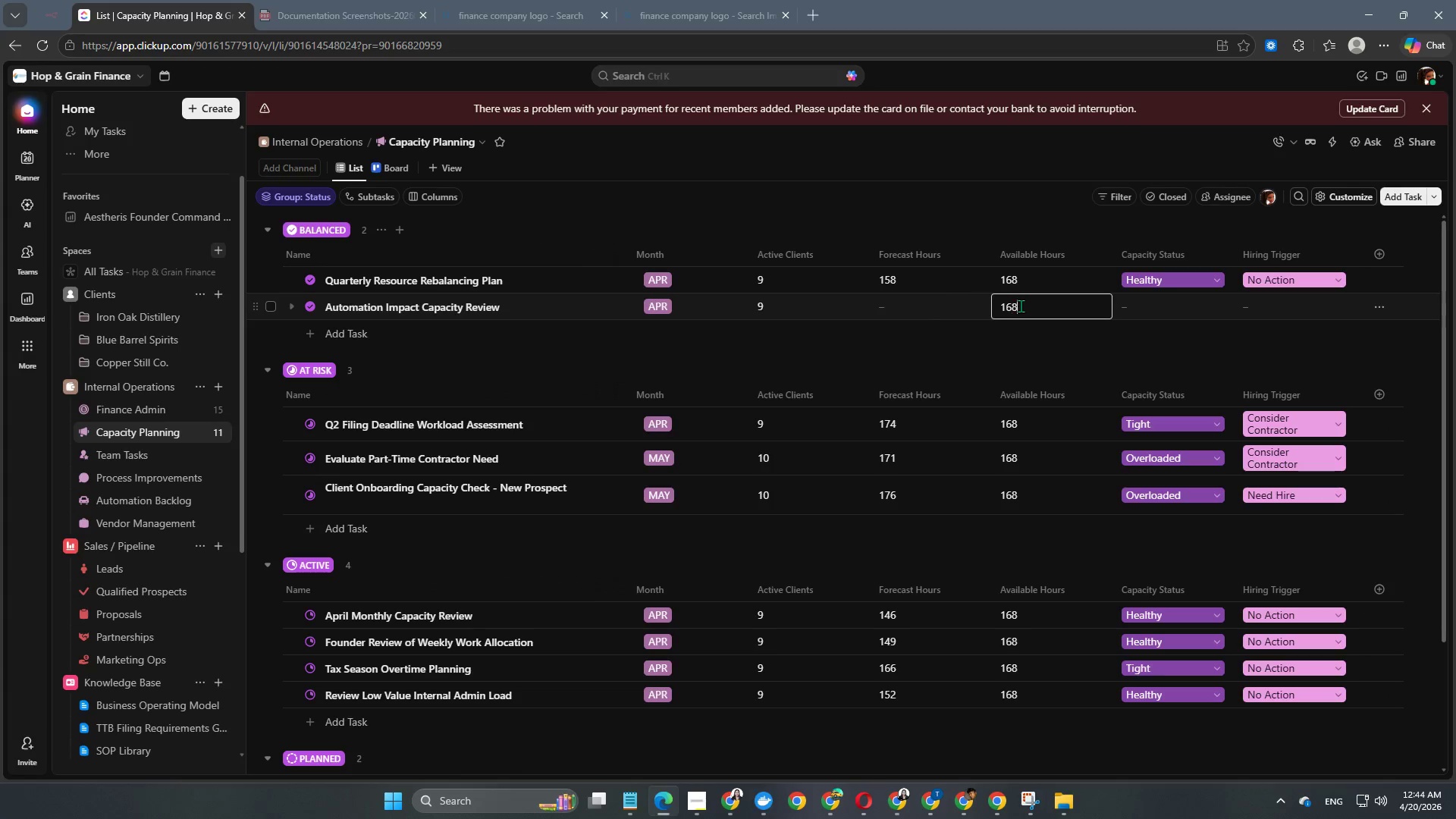 
key(Numpad8)
 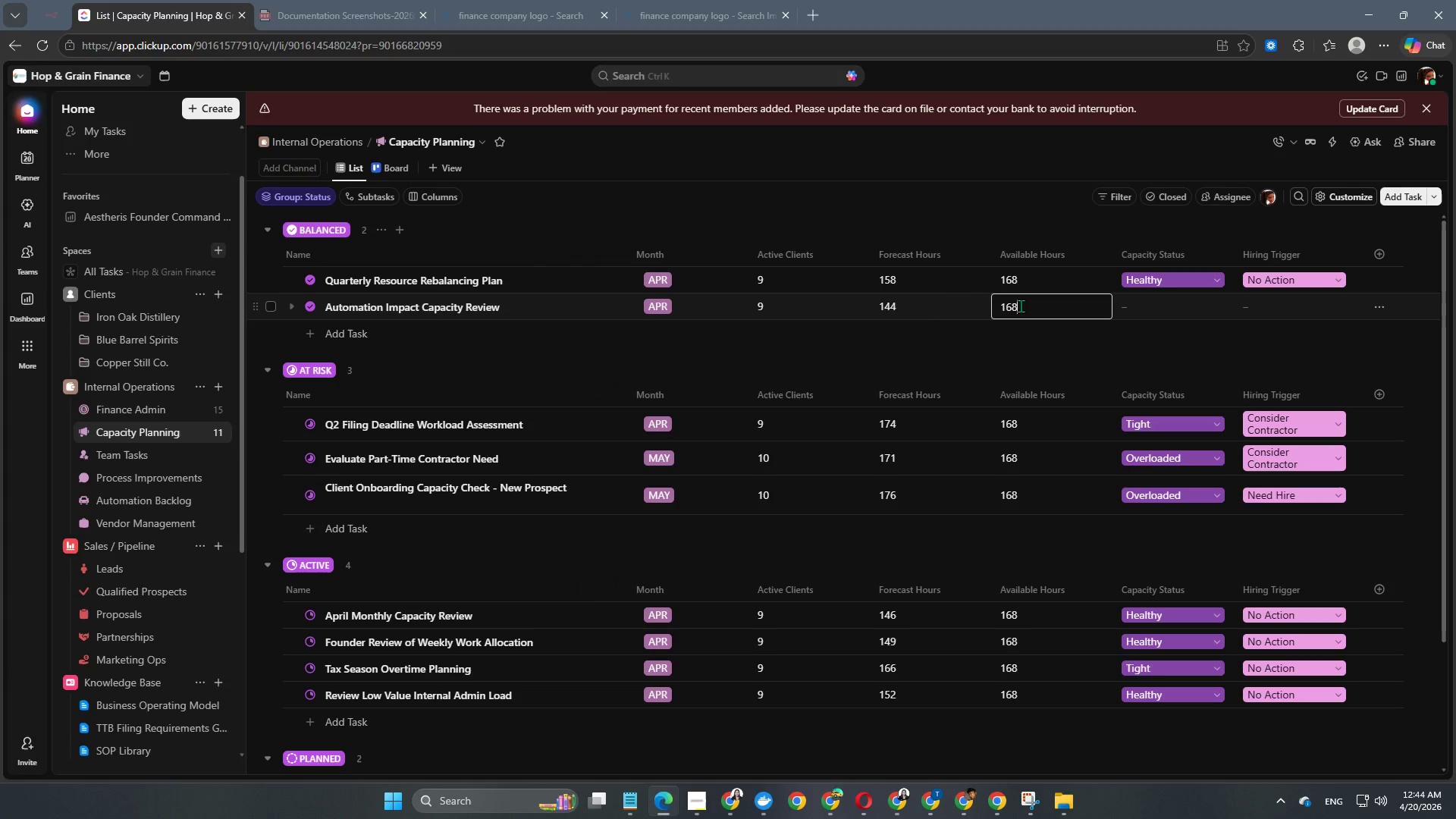 
key(NumpadEnter)
 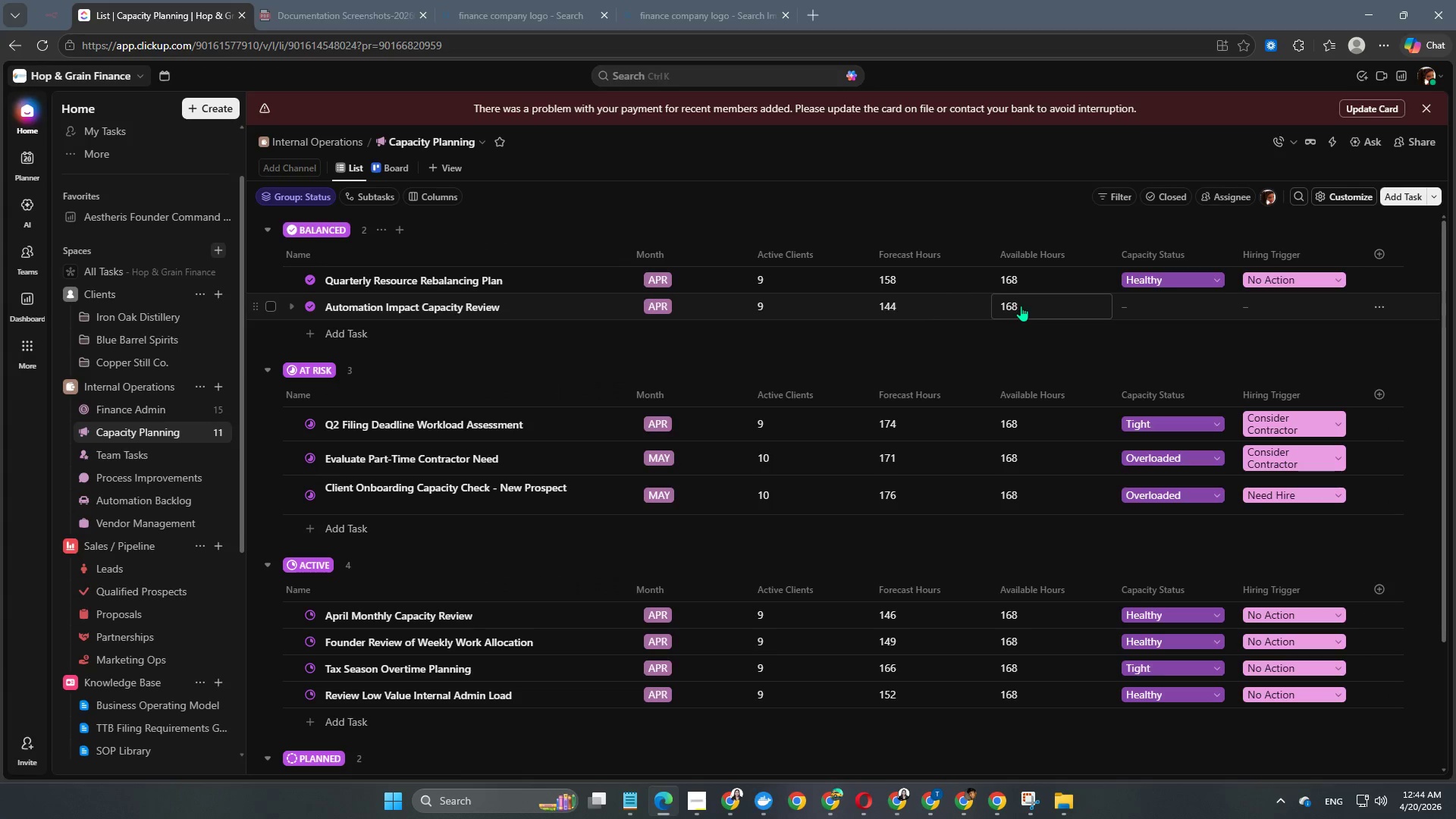 
key(NumpadEnter)
 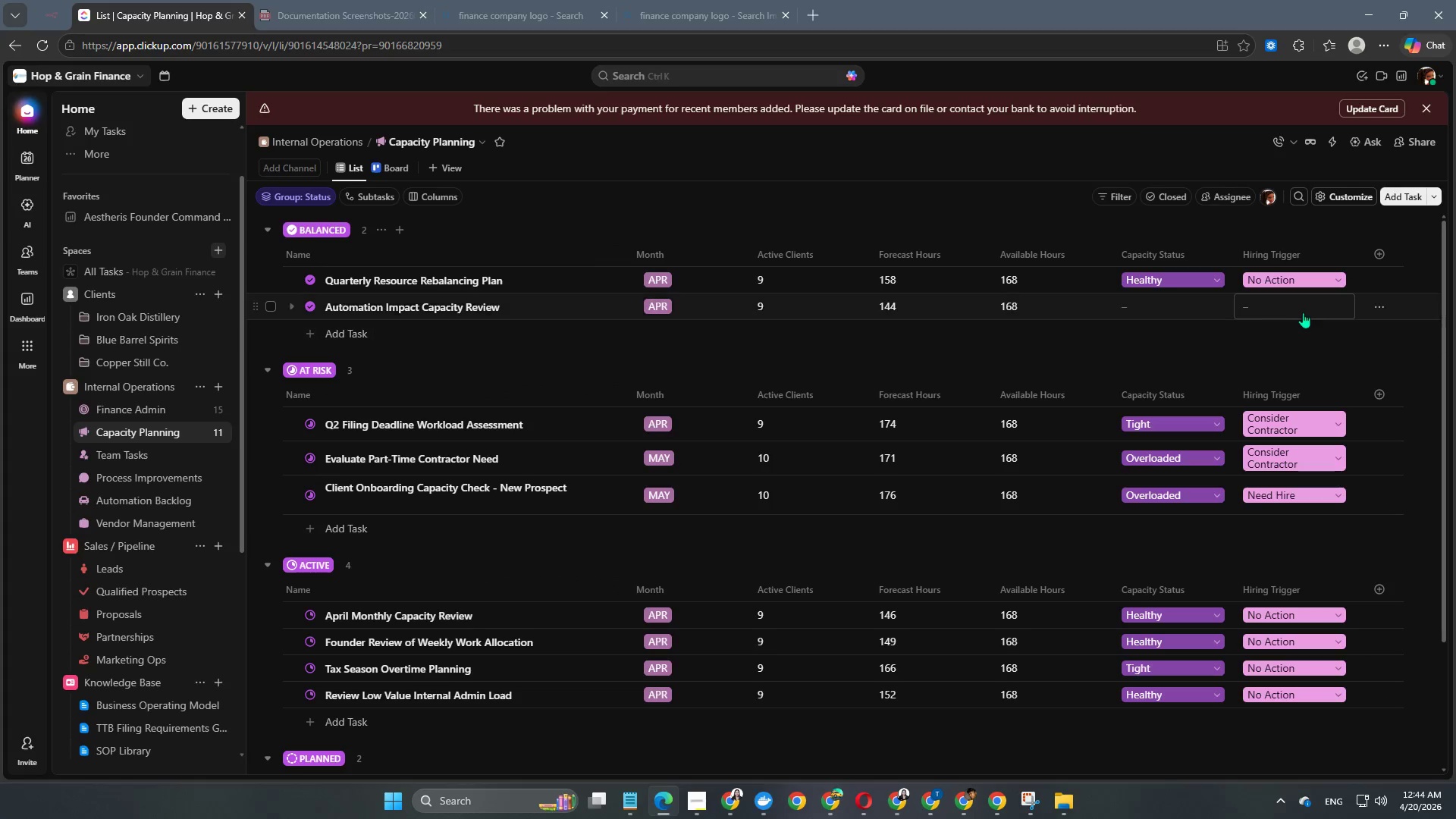 
left_click([1181, 304])
 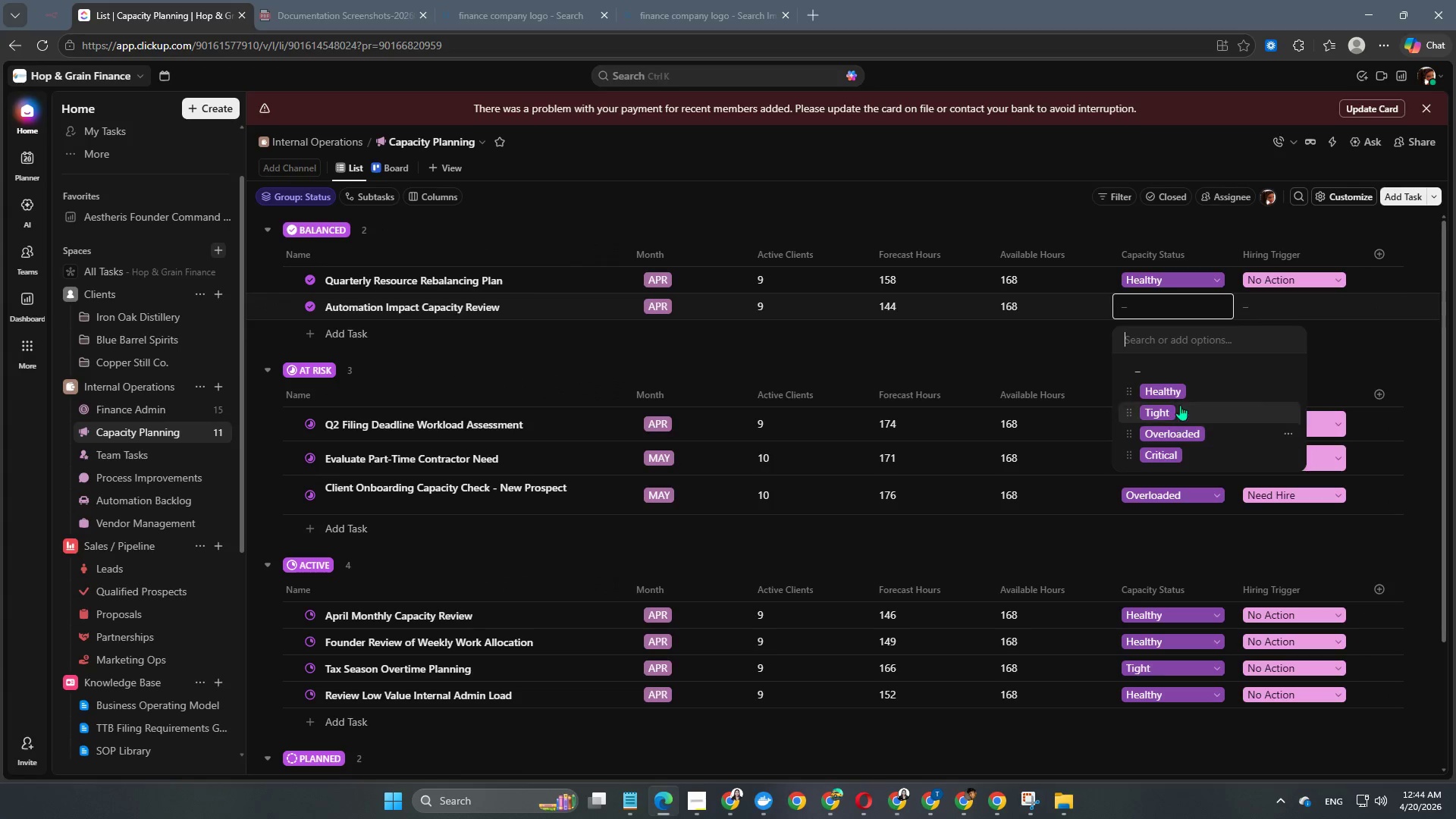 
left_click([1188, 388])
 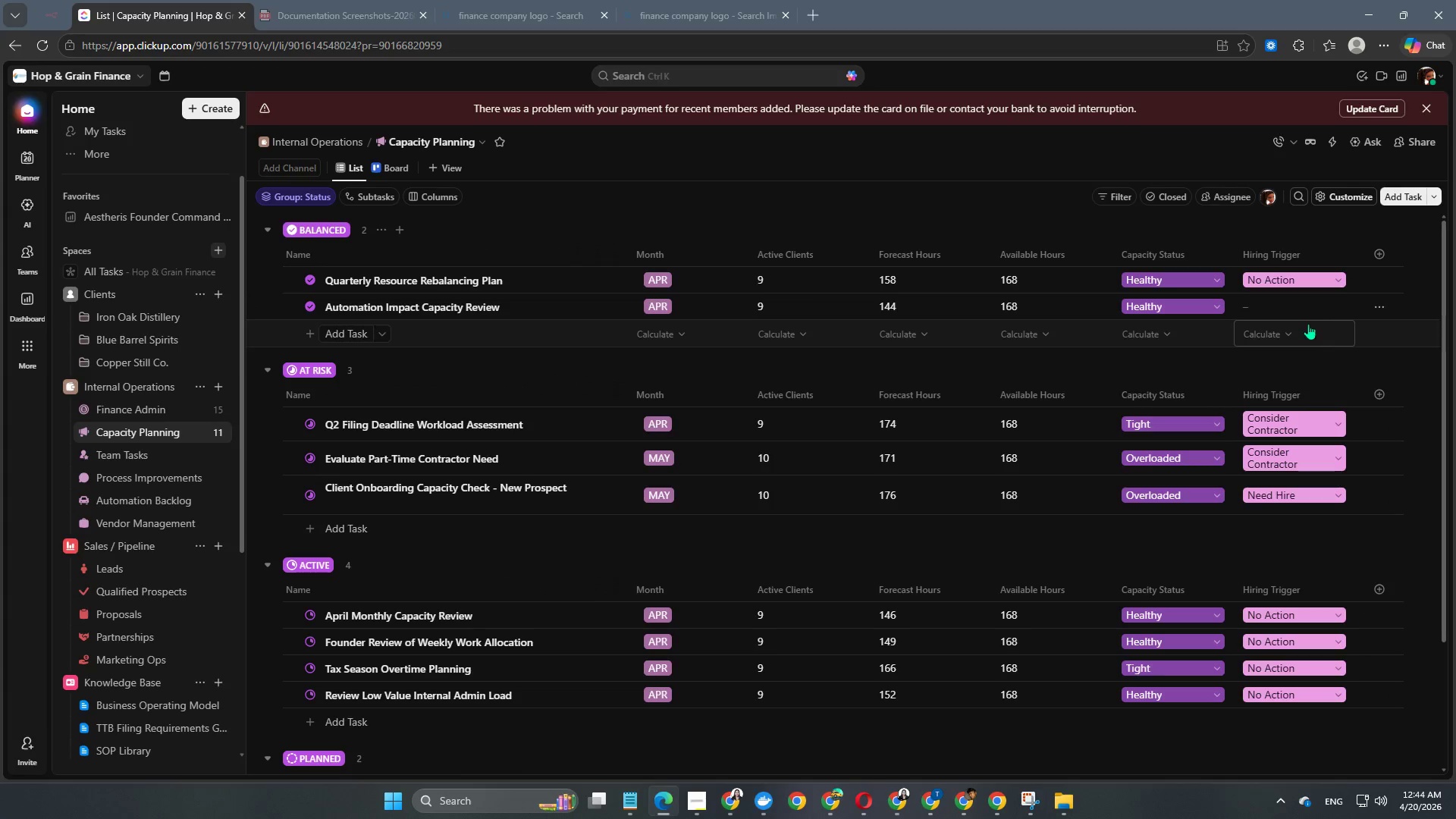 
left_click([1311, 300])
 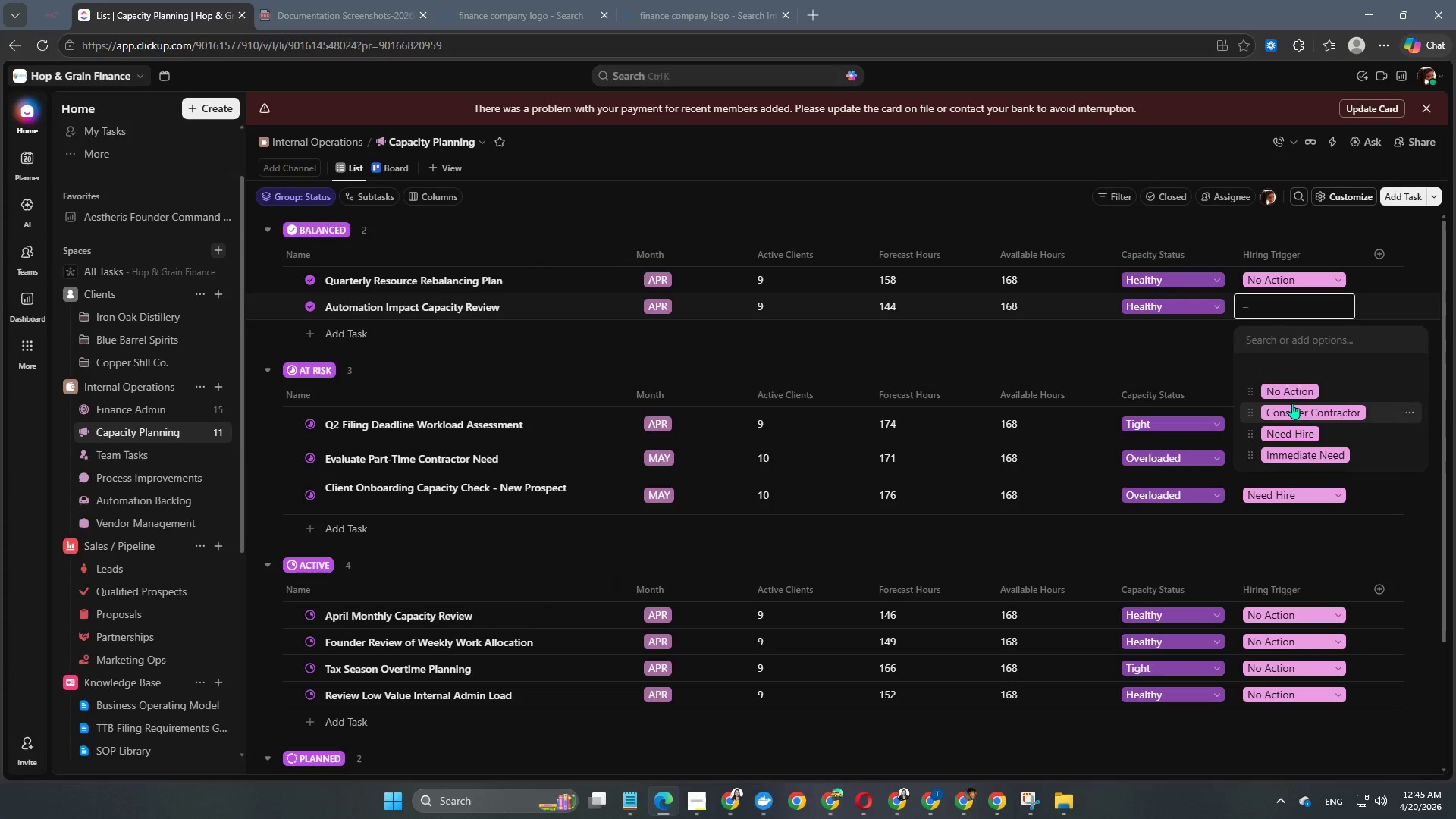 
left_click([1298, 390])
 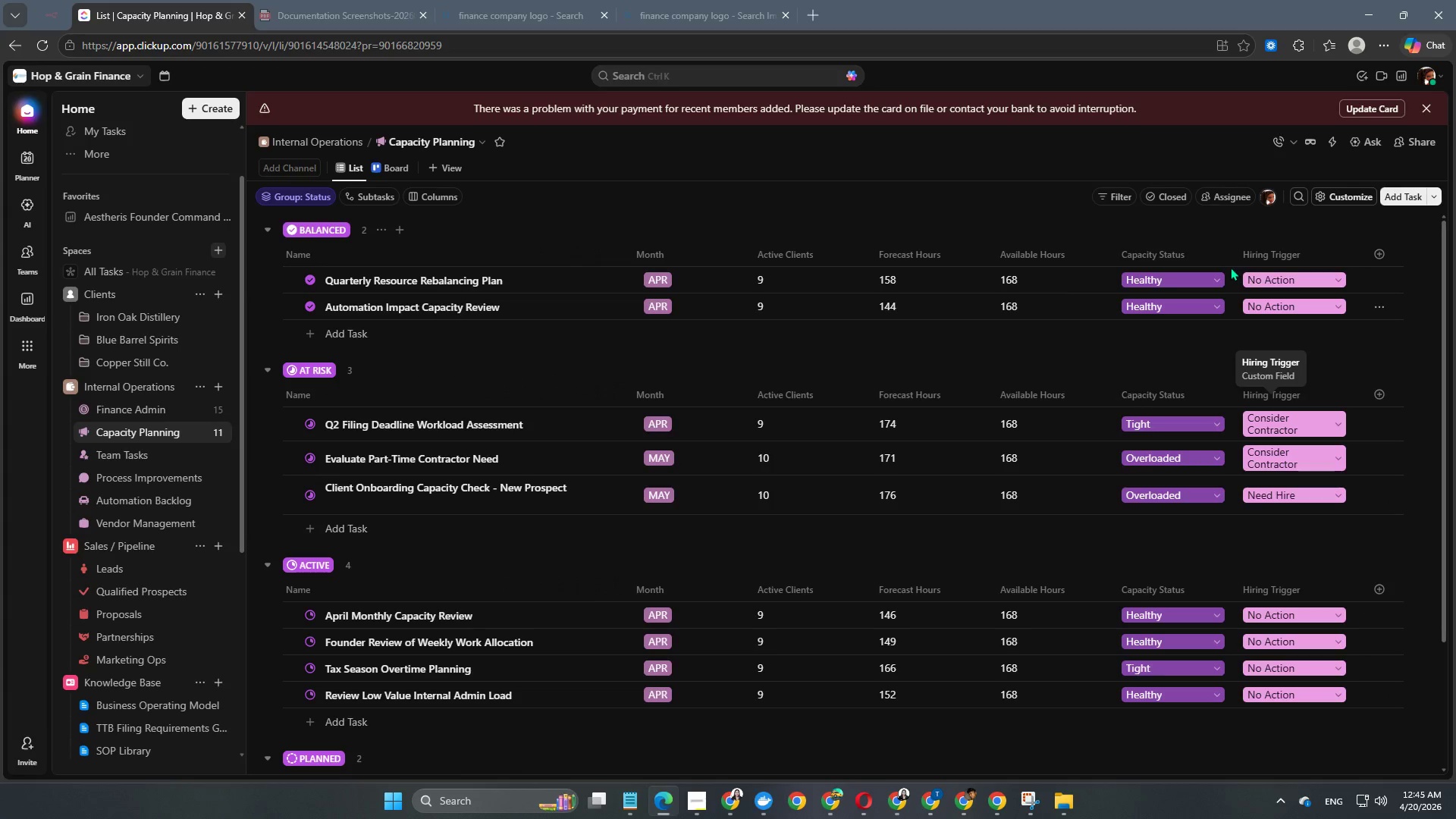 
wait(10.78)
 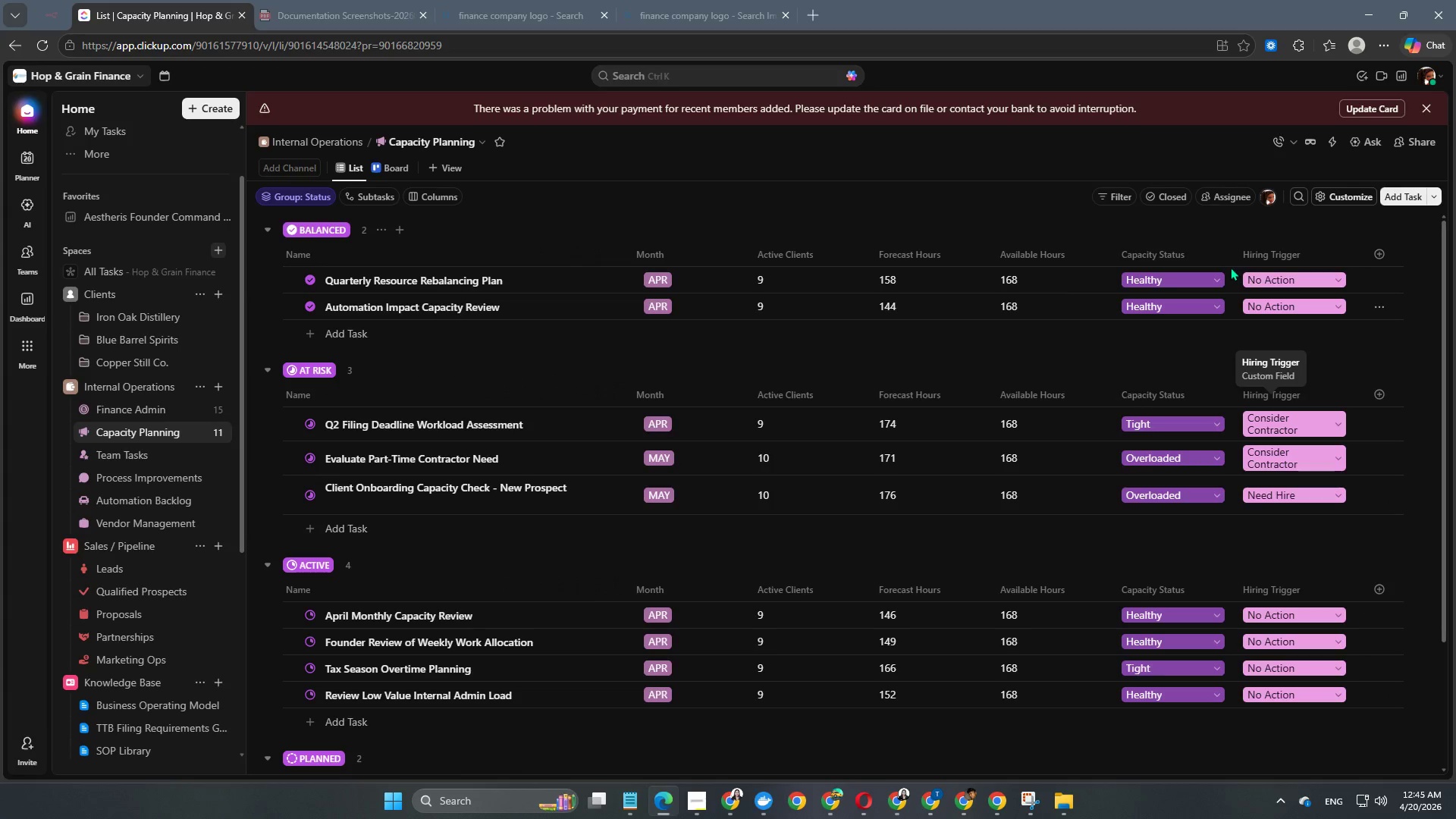 
scroll: coordinate [515, 596], scroll_direction: down, amount: 3.0
 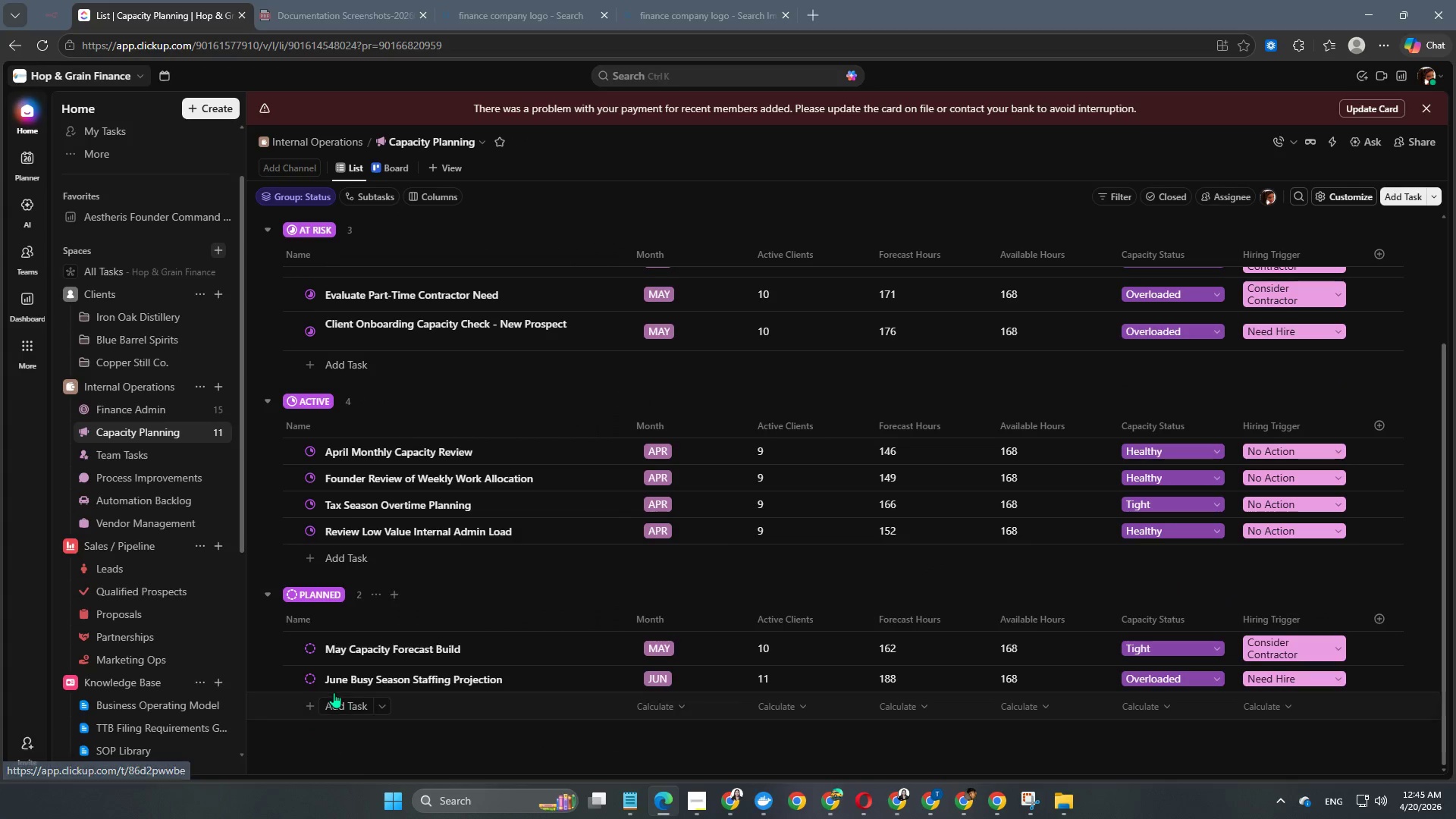 
left_click([338, 704])
 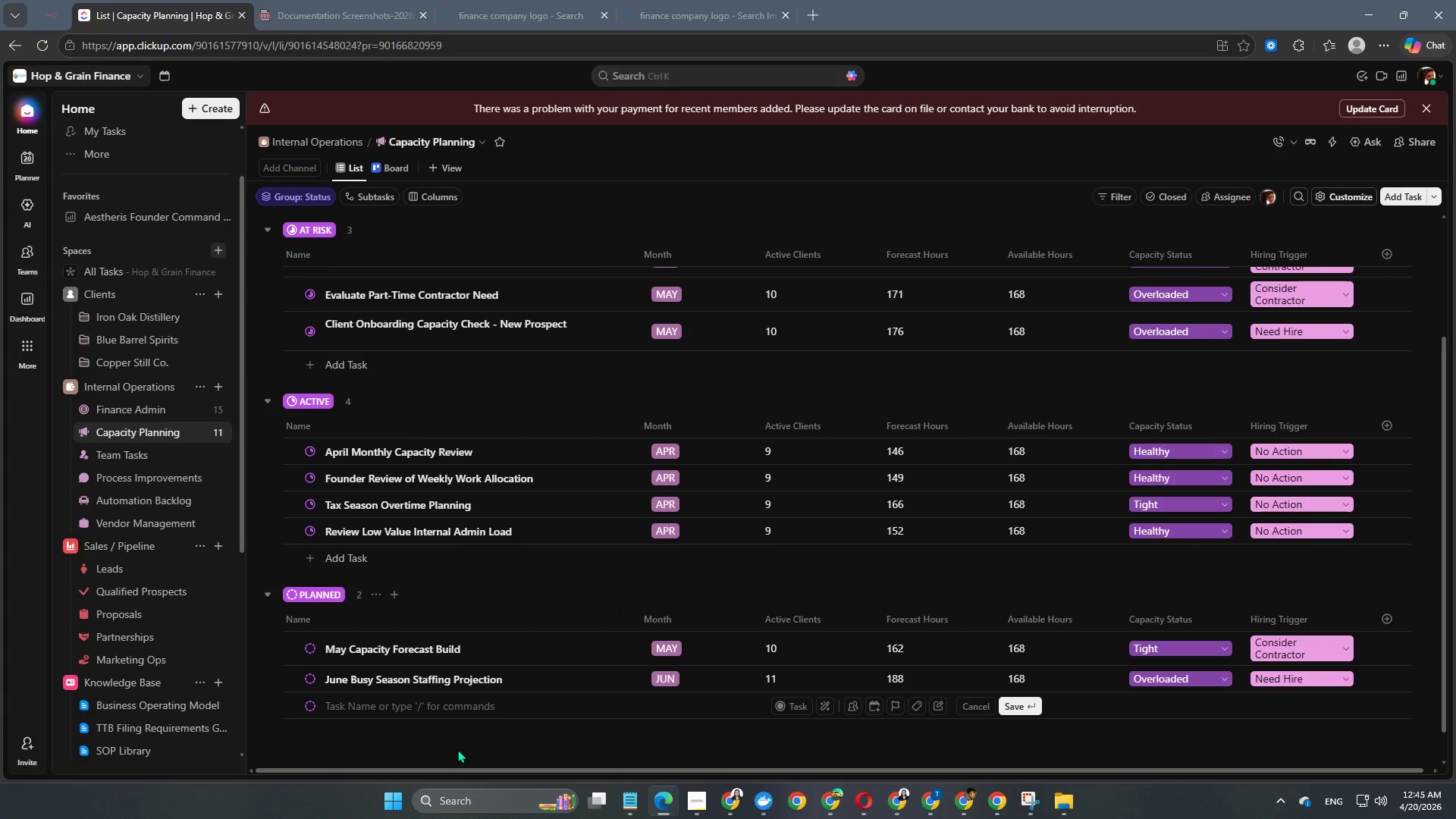 
type(July Expansion Scenario Modeling)
 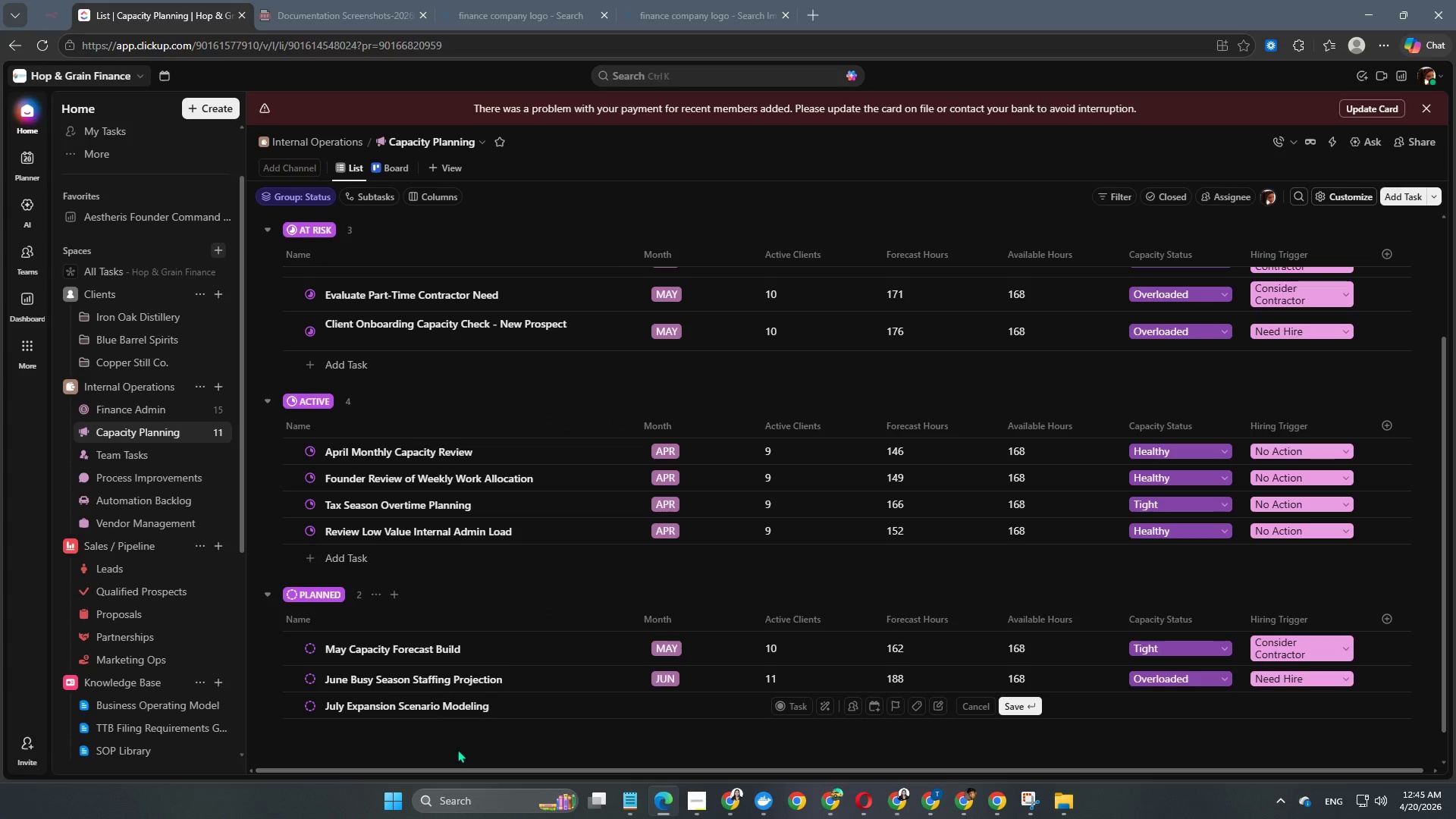 
wait(13.36)
 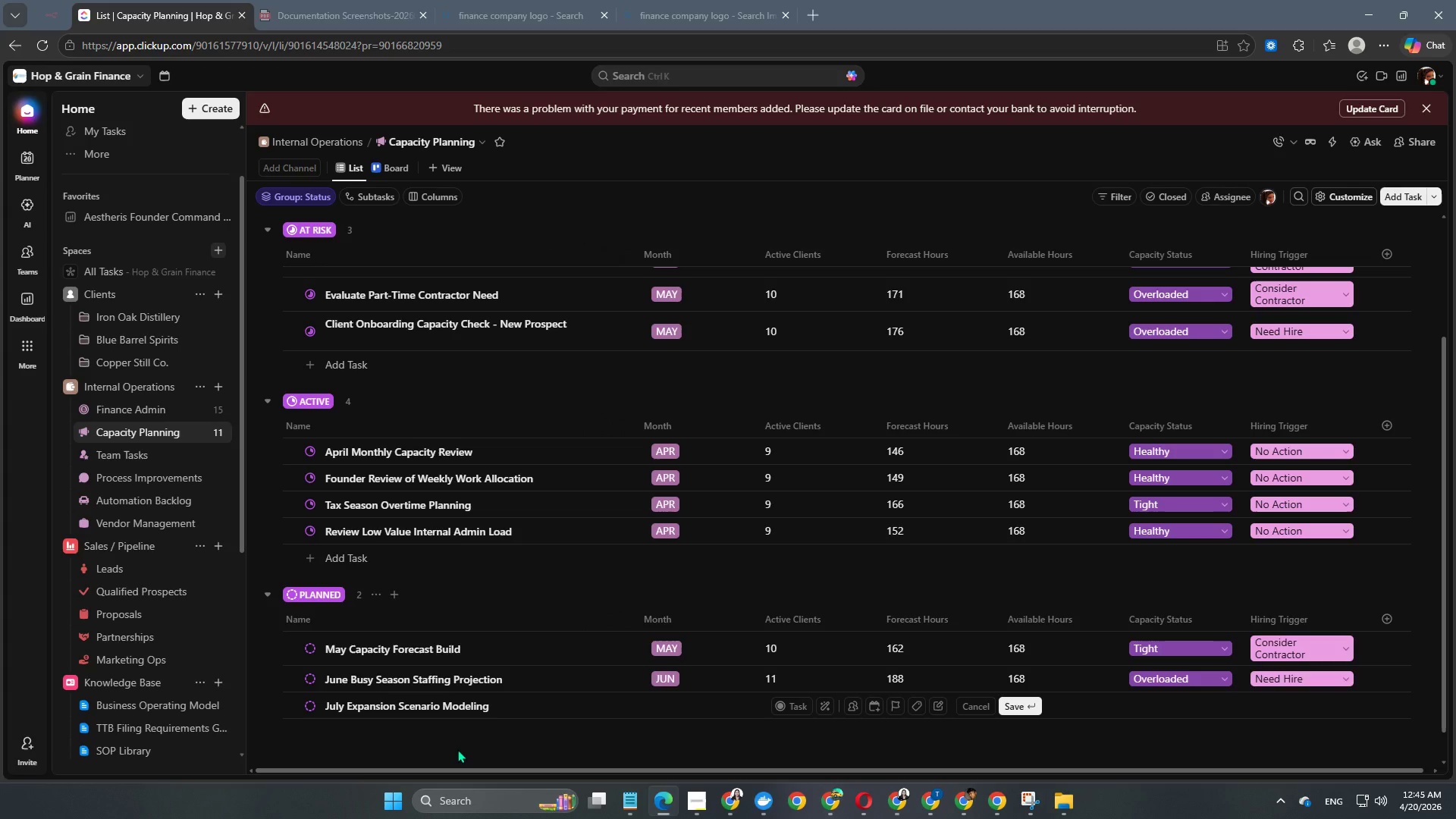 
scroll: coordinate [541, 677], scroll_direction: down, amount: 4.0
 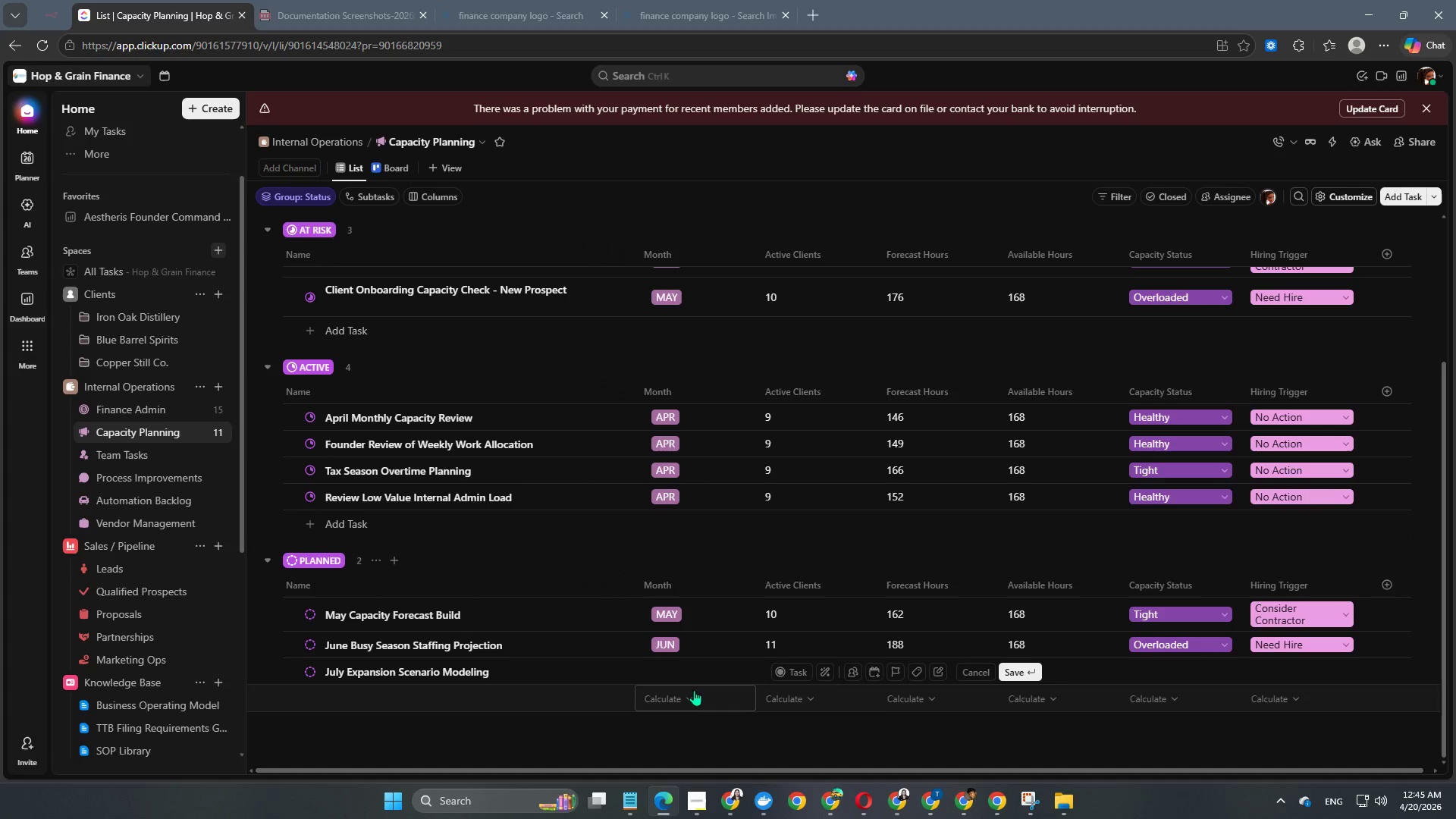 
left_click([685, 673])
 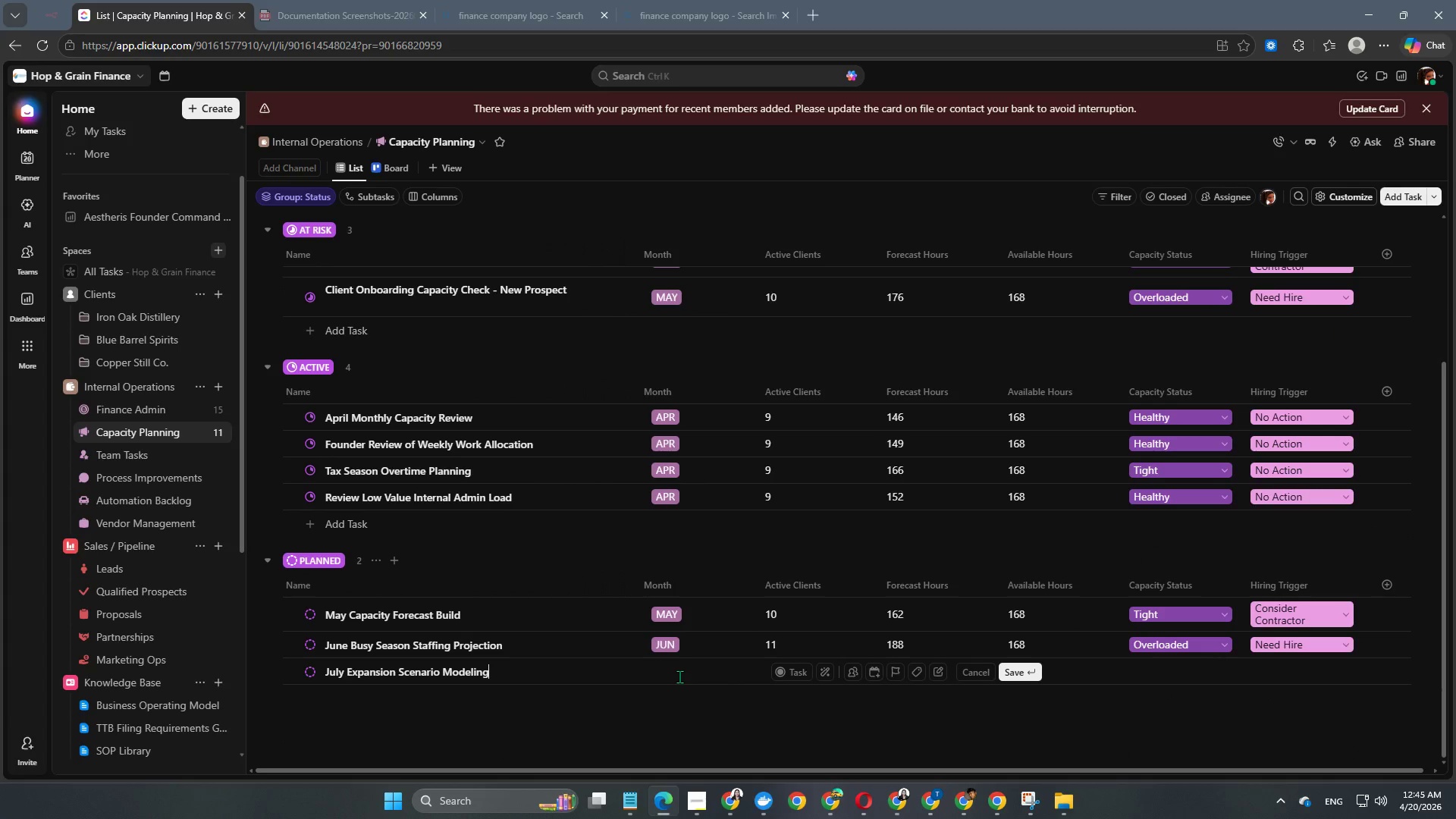 
left_click([679, 676])
 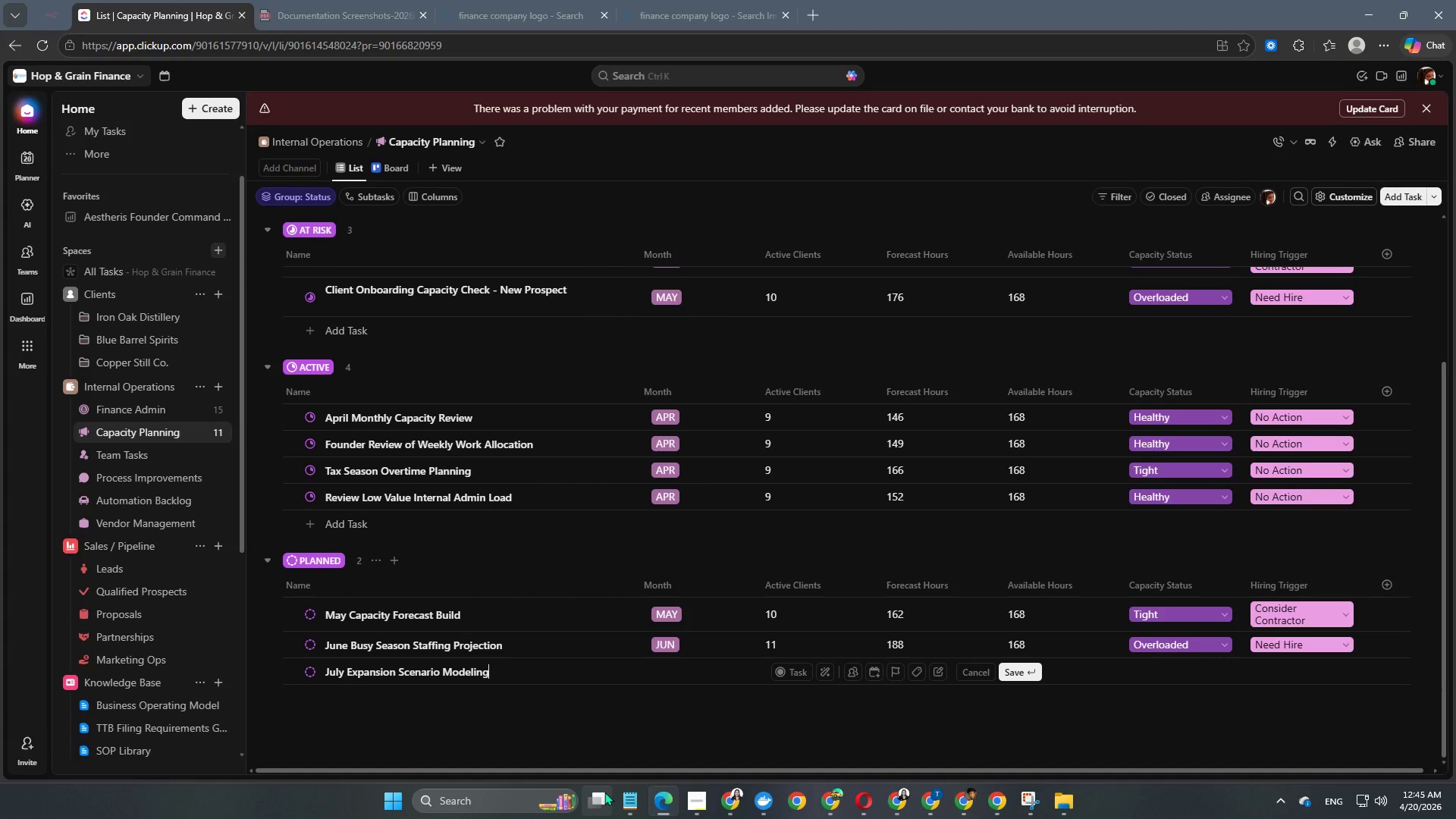 
key(NumpadEnter)
 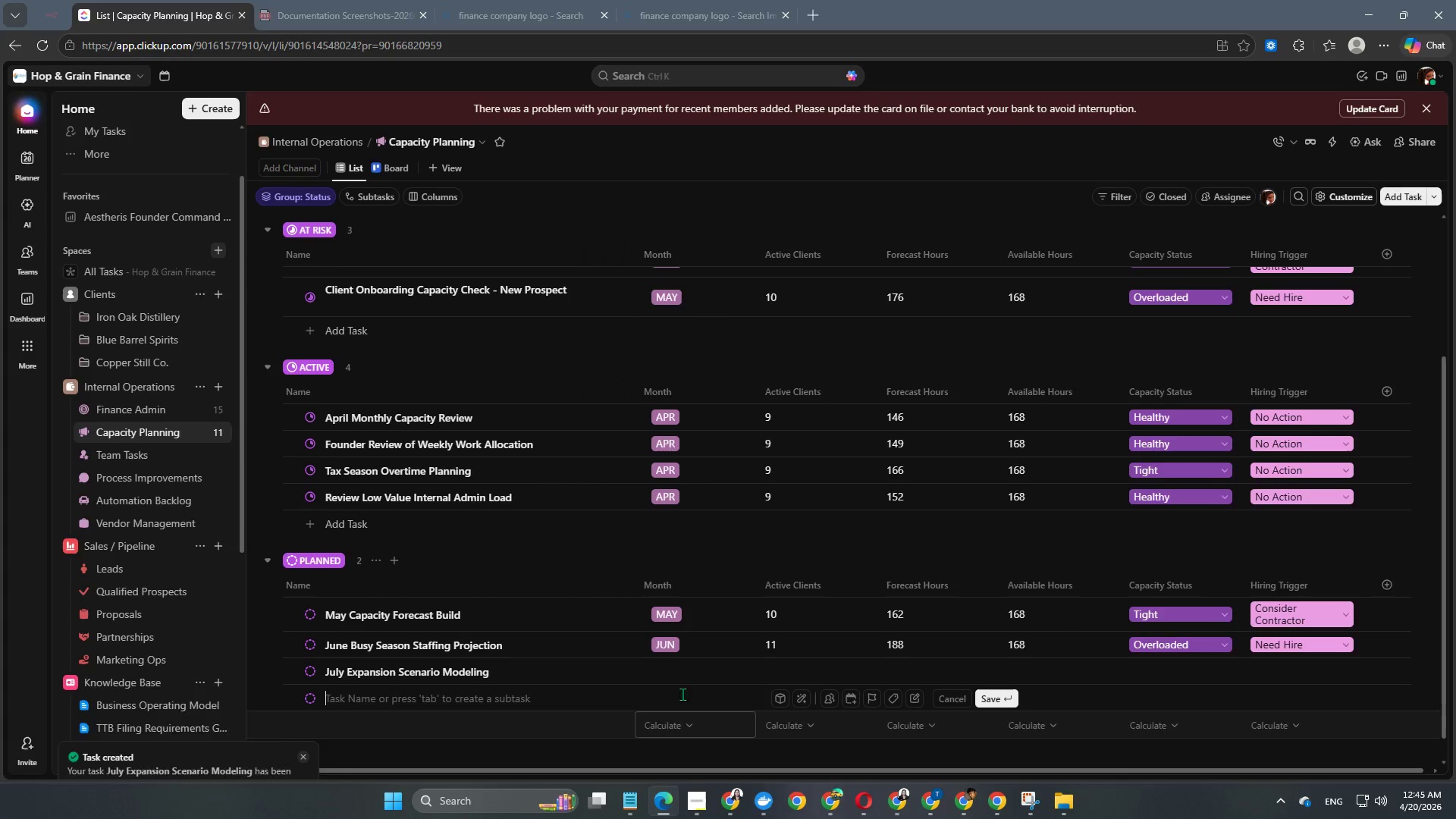 
left_click([679, 669])
 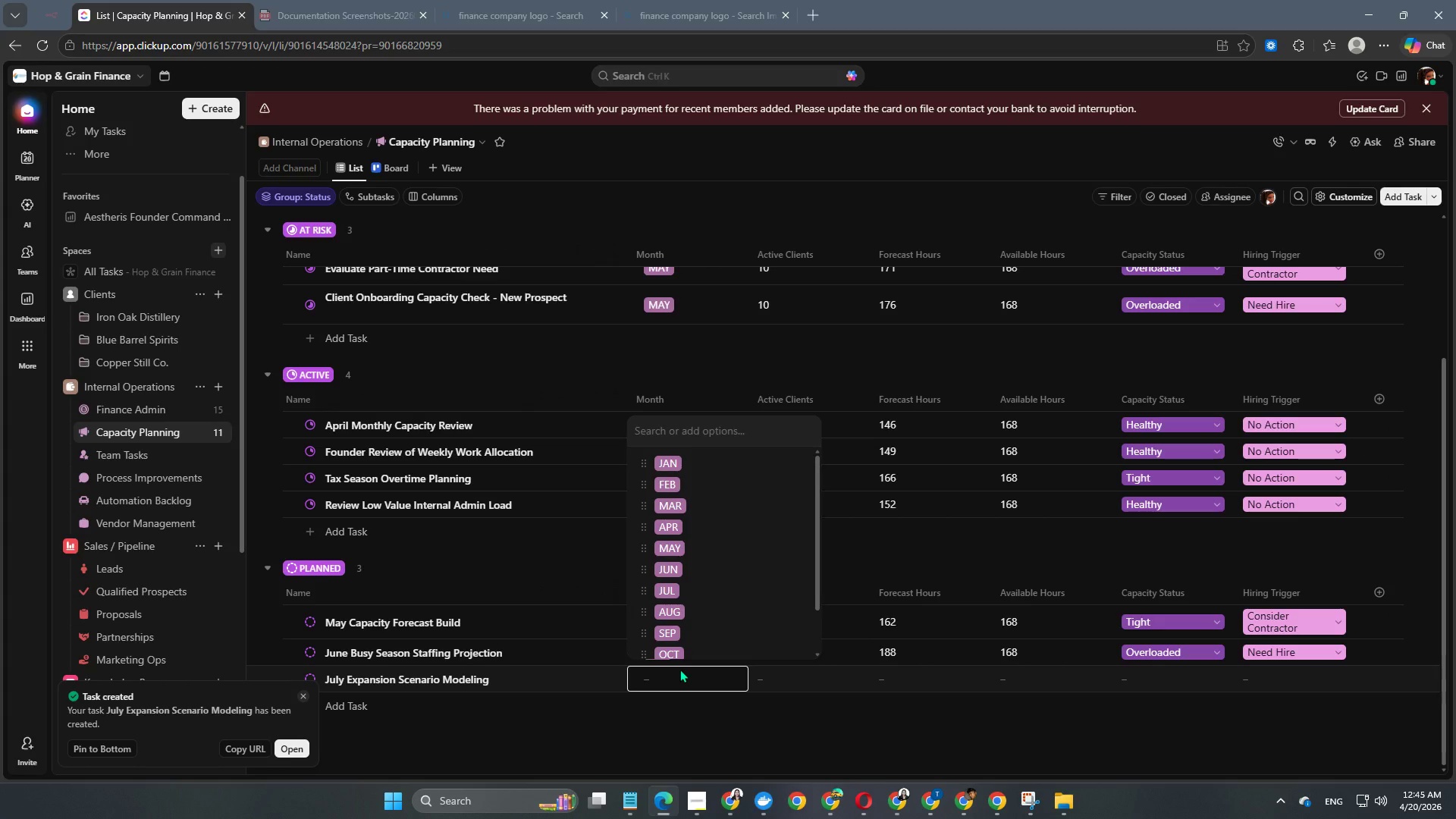 
scroll: coordinate [686, 601], scroll_direction: down, amount: 2.0
 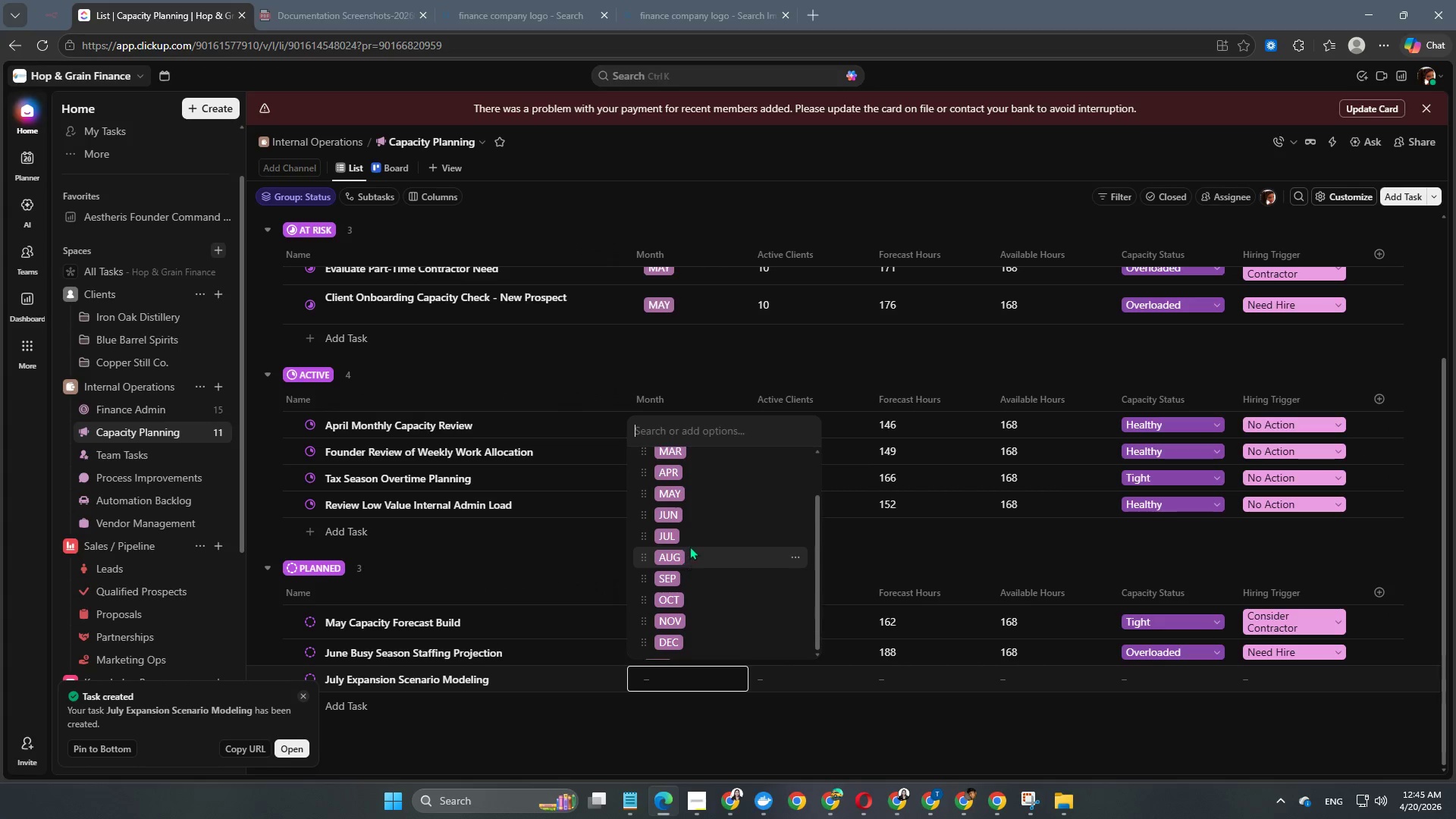 
left_click([692, 539])
 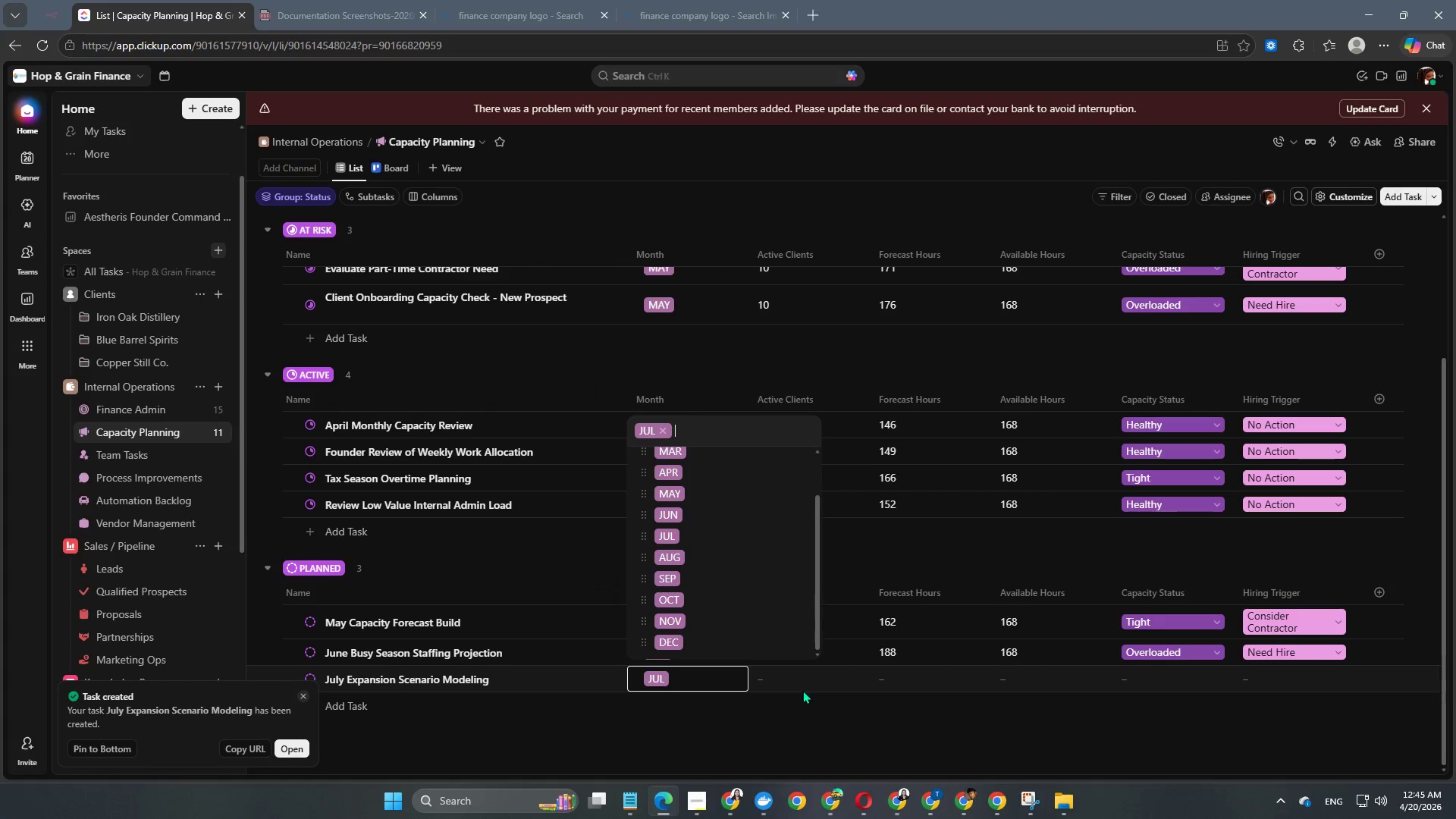 
left_click([811, 740])
 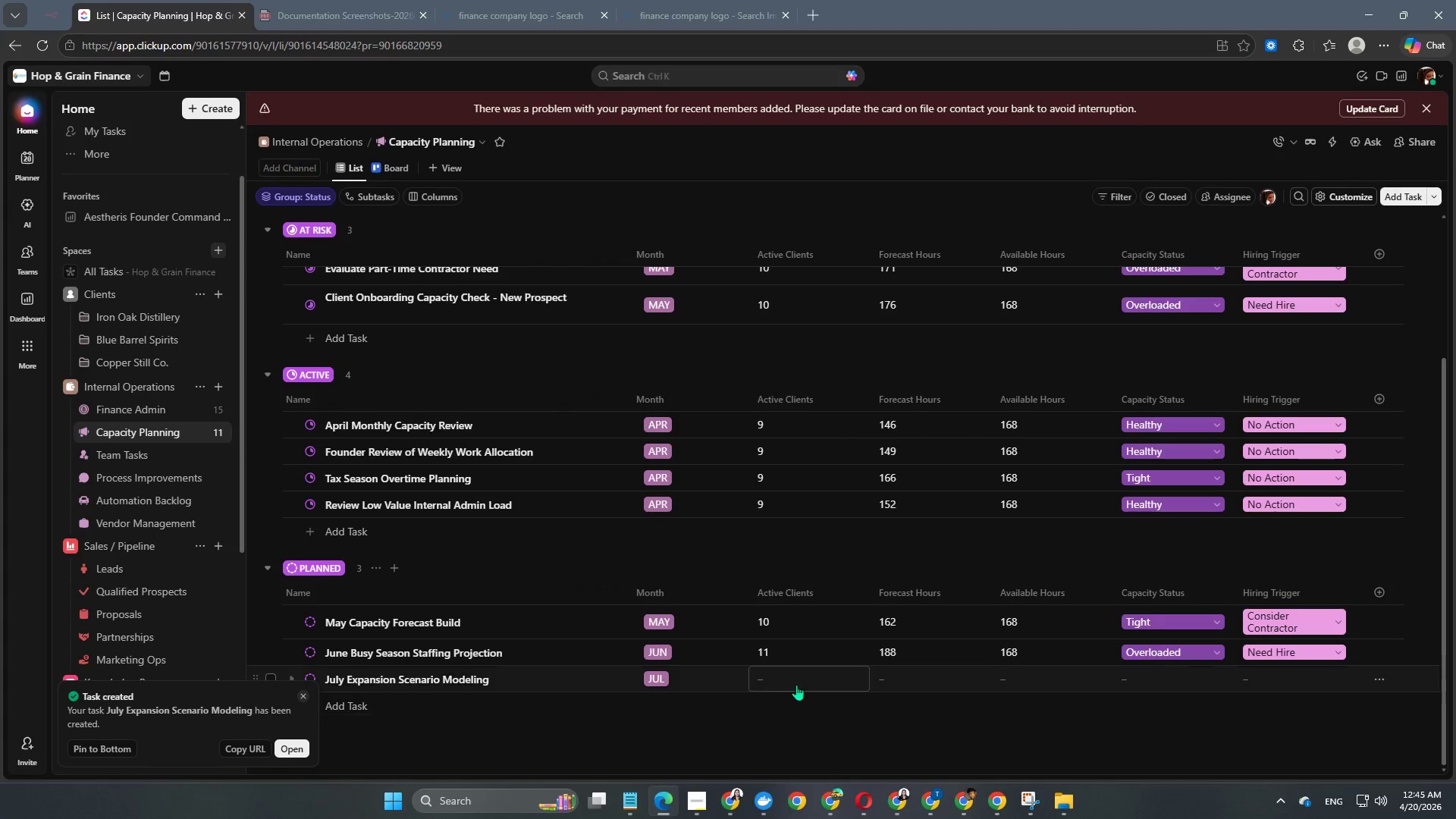 
left_click([789, 675])
 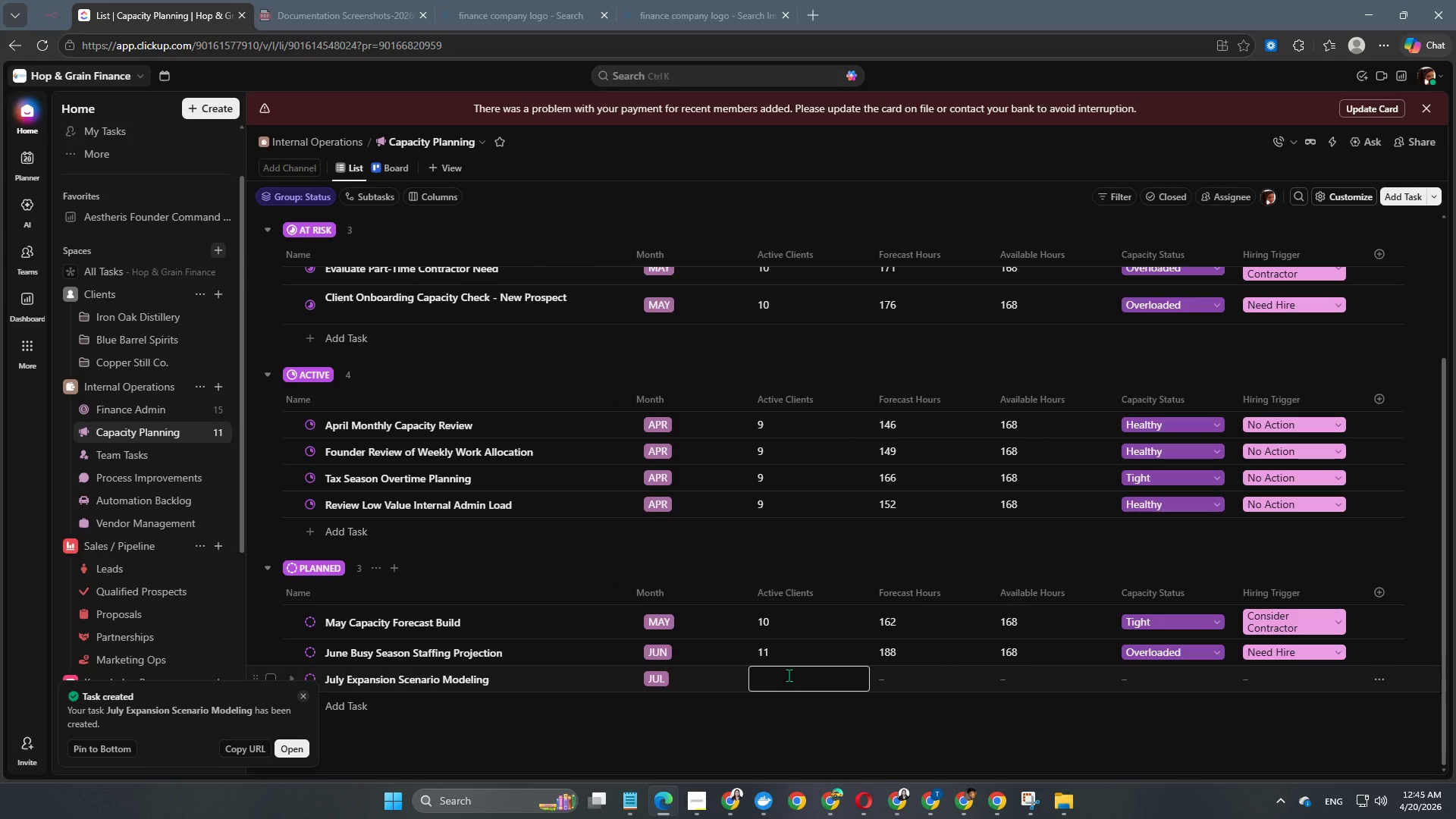 
key(Numpad1)
 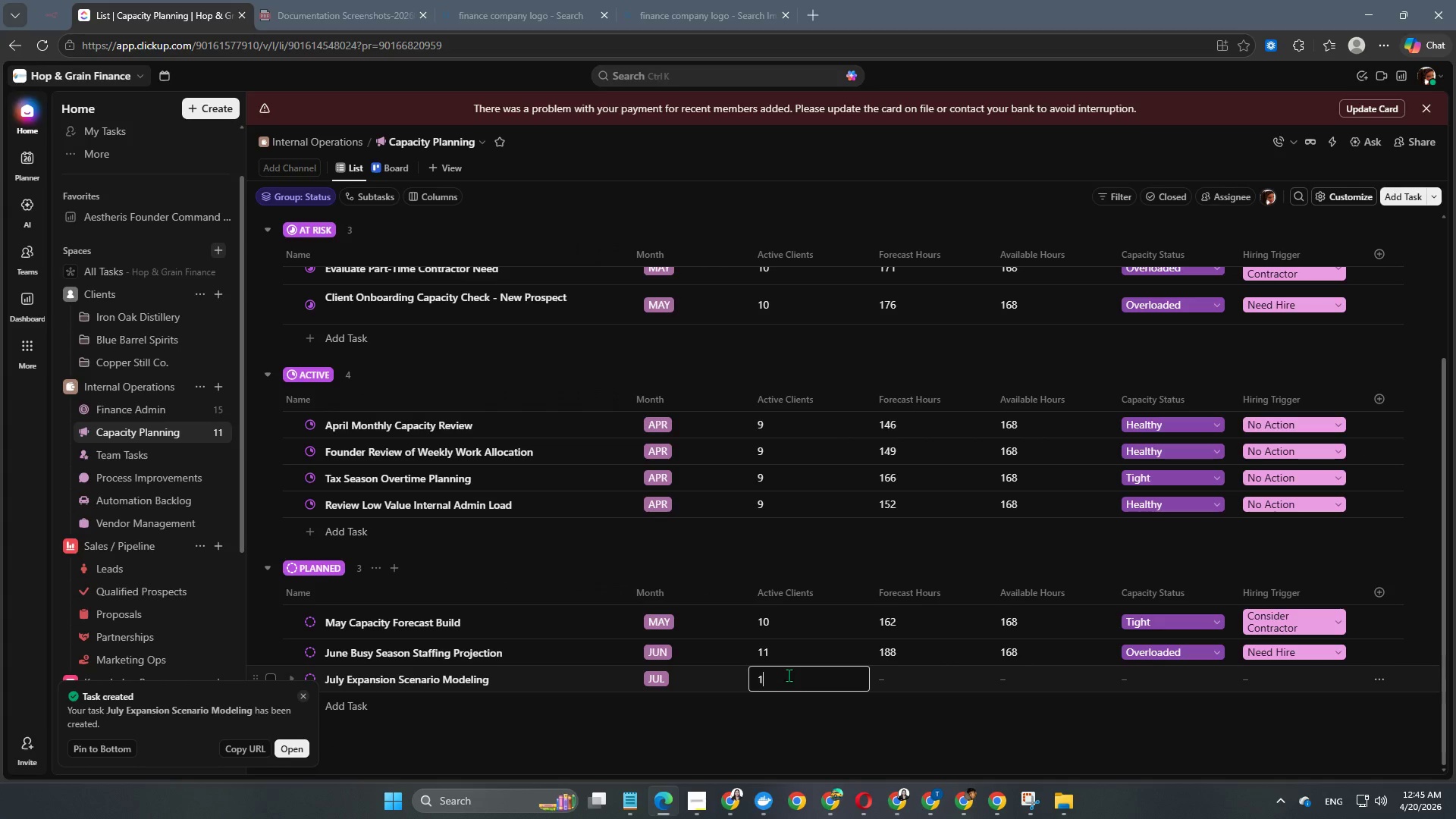 
key(Numpad2)
 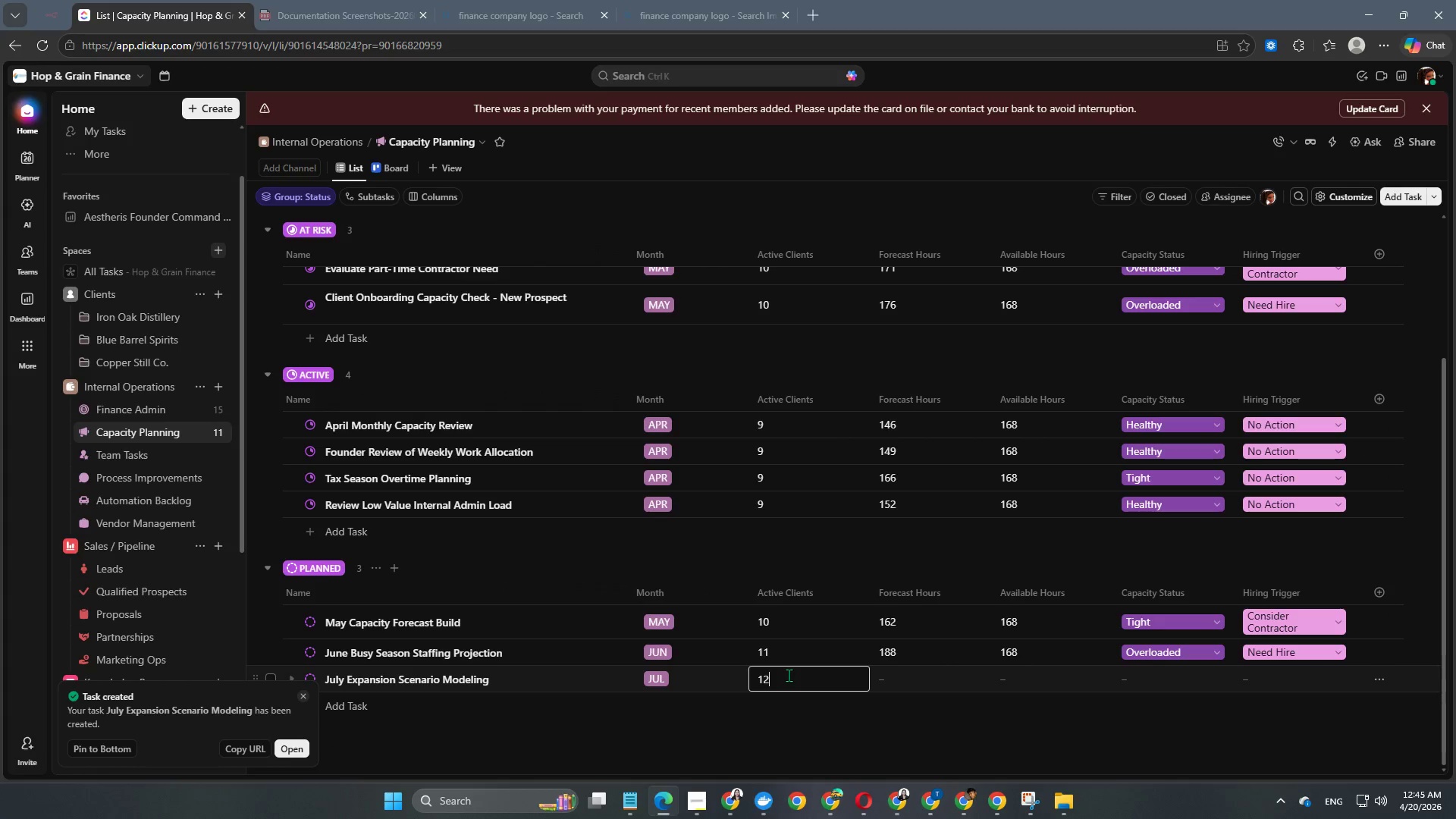 
key(NumpadEnter)
 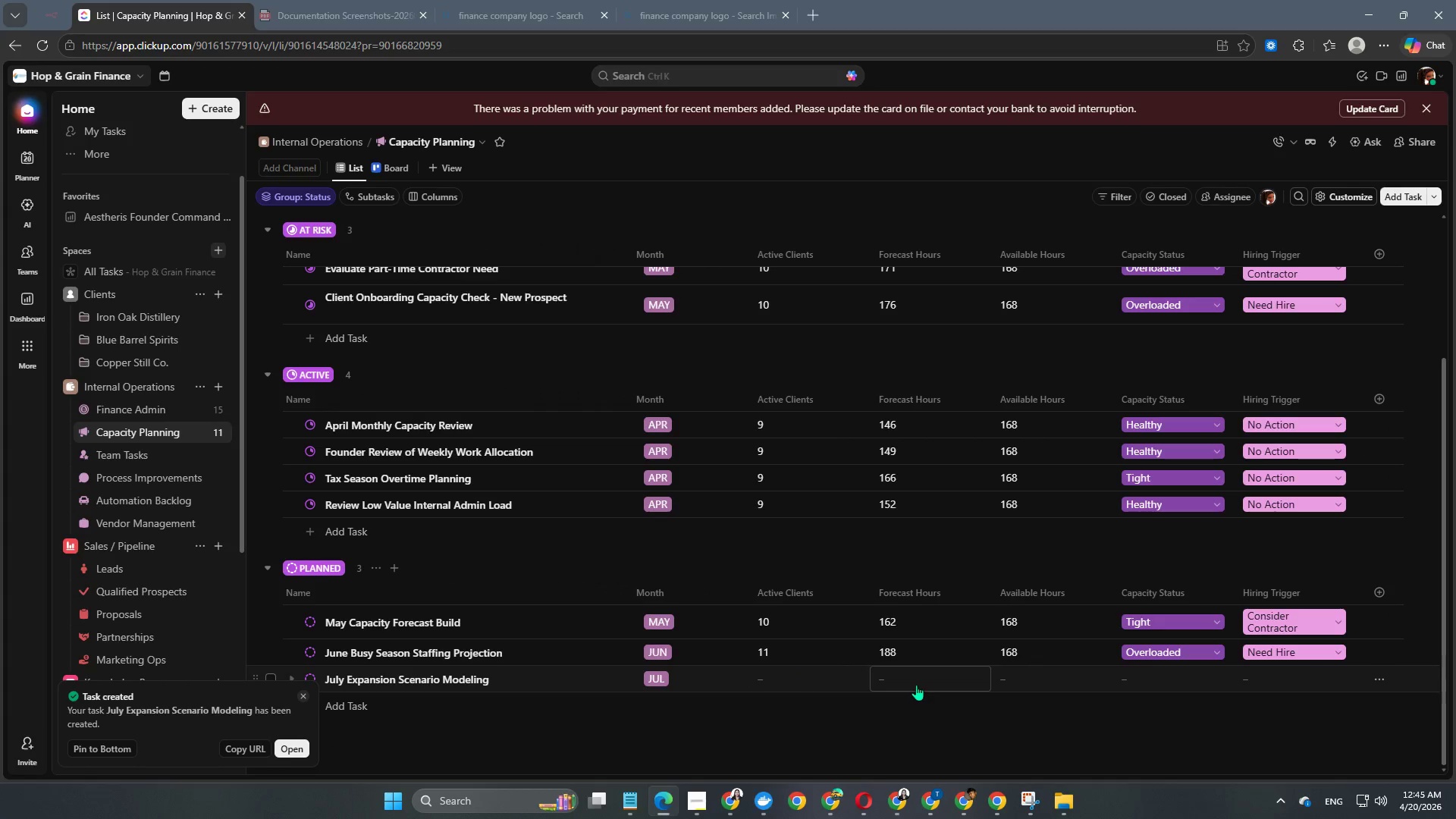 
left_click([916, 680])
 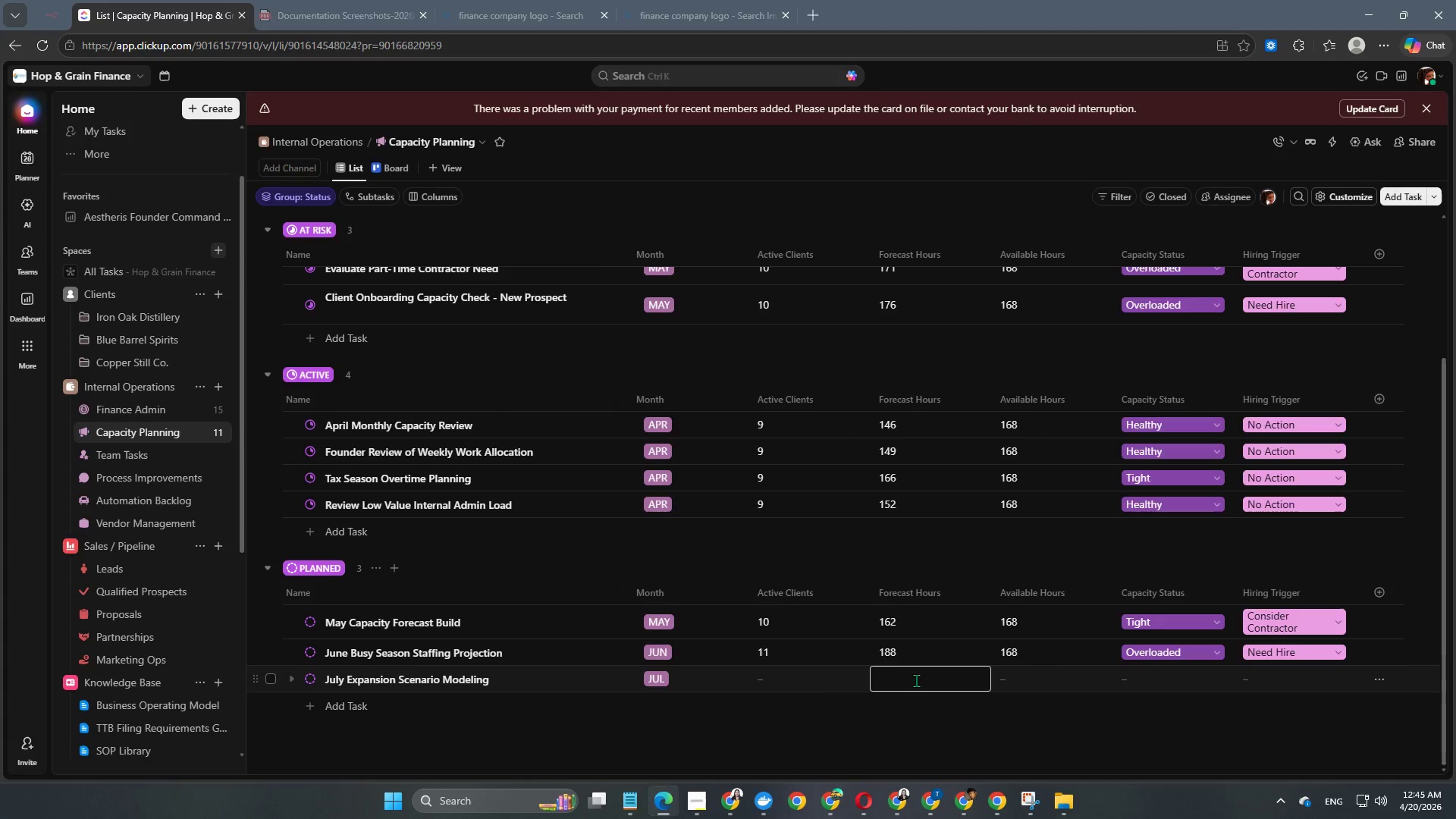 
key(Numpad2)
 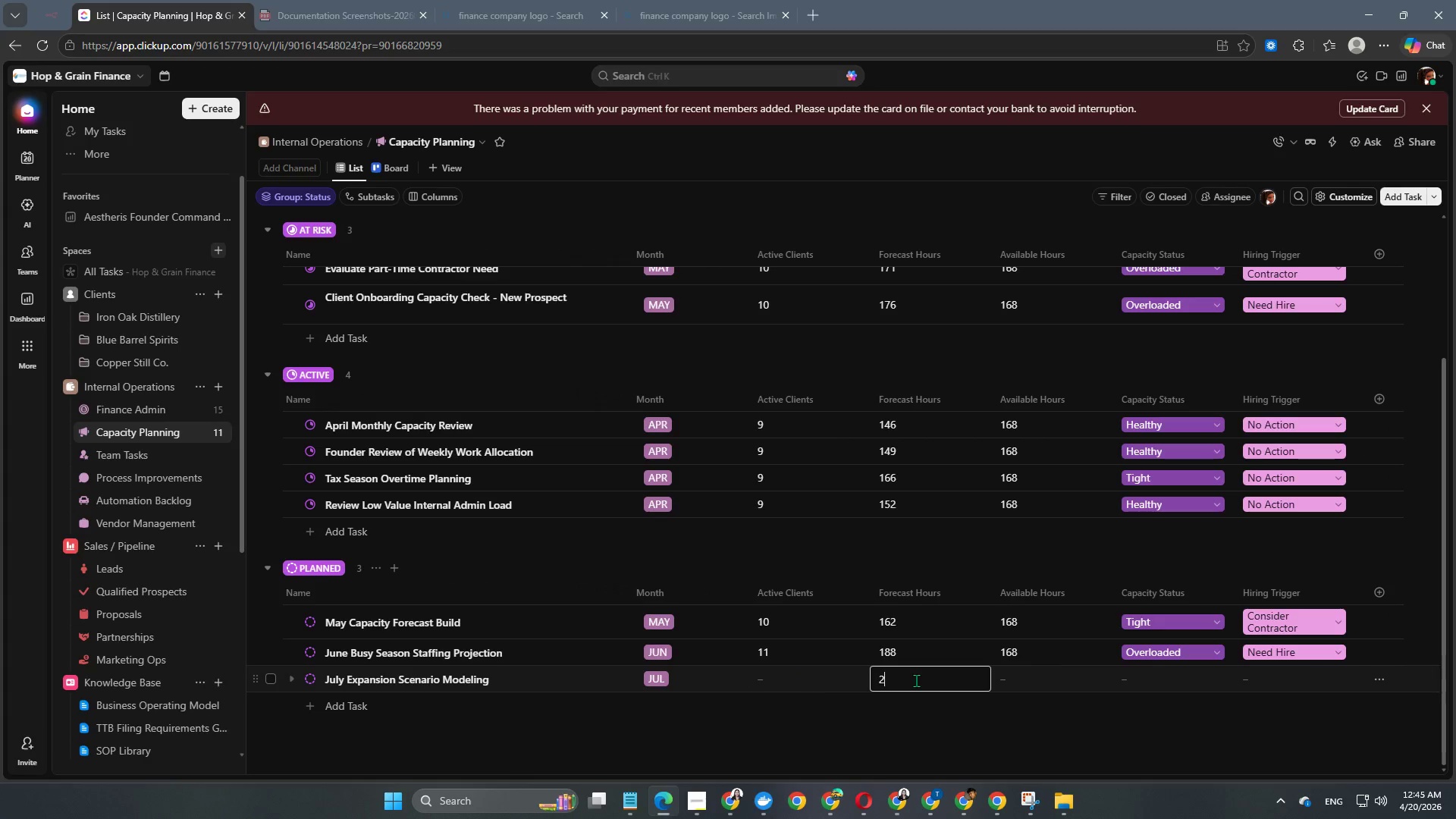 
key(Numpad0)
 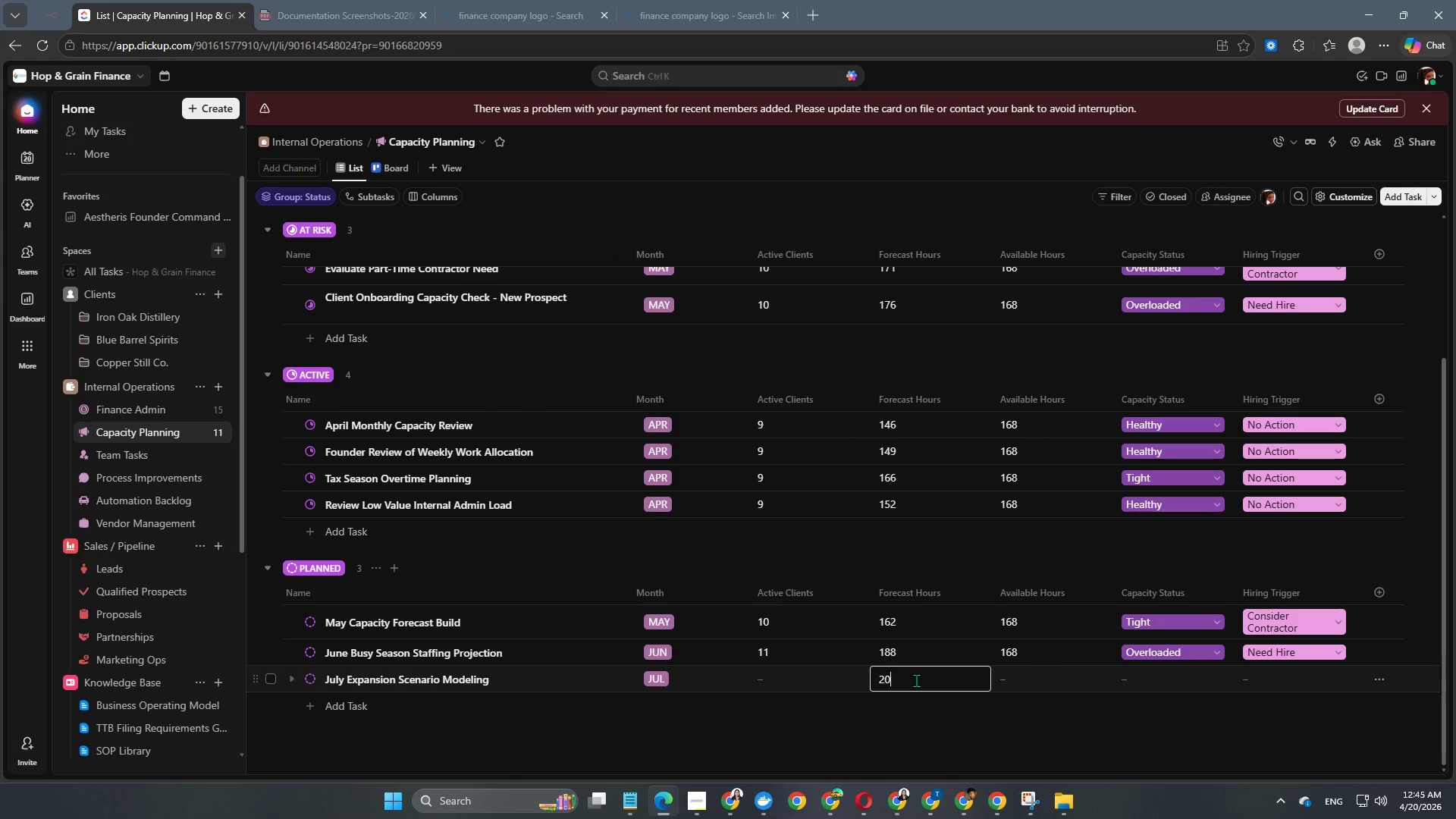 
key(Numpad1)
 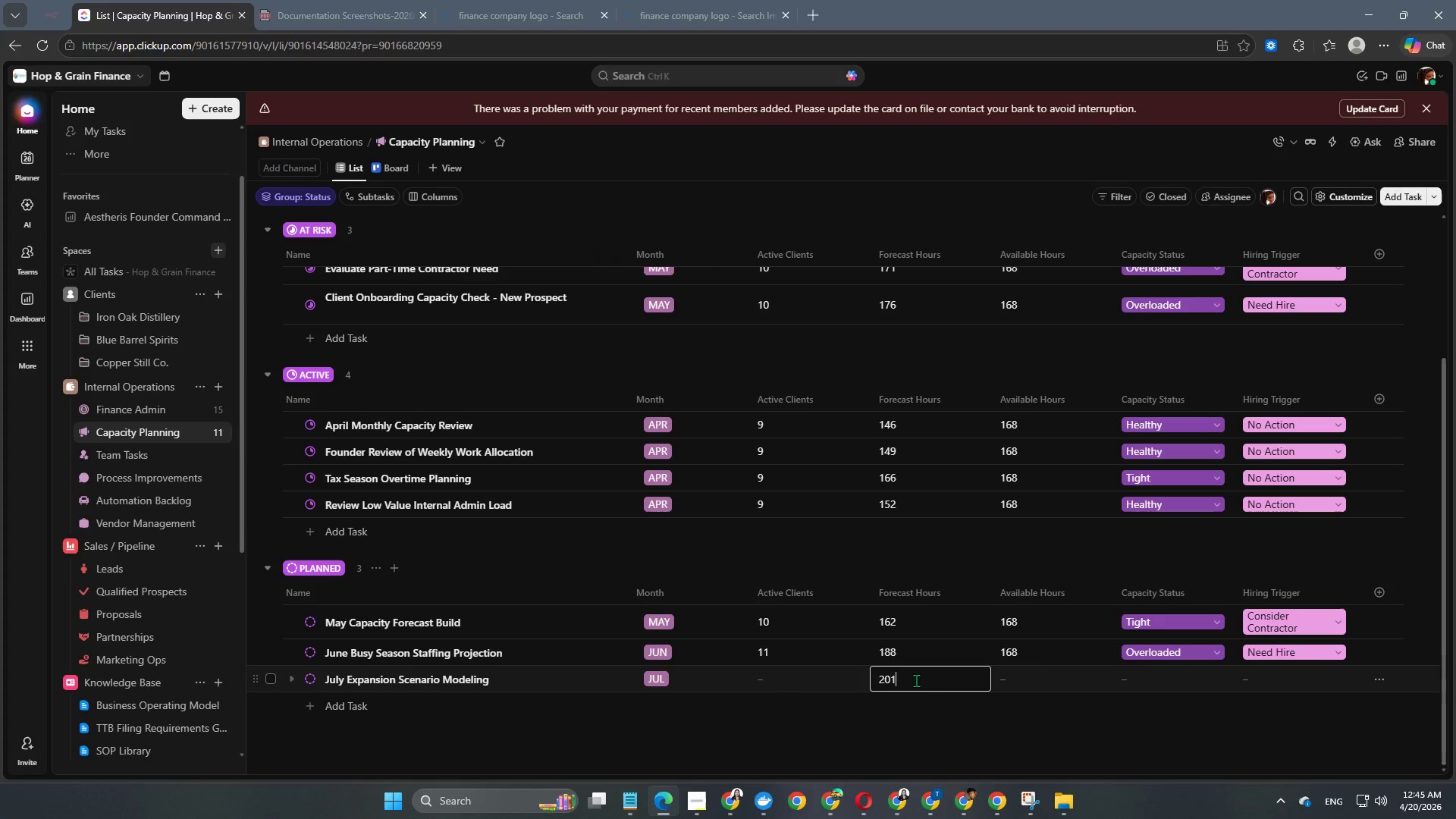 
key(NumpadEnter)
 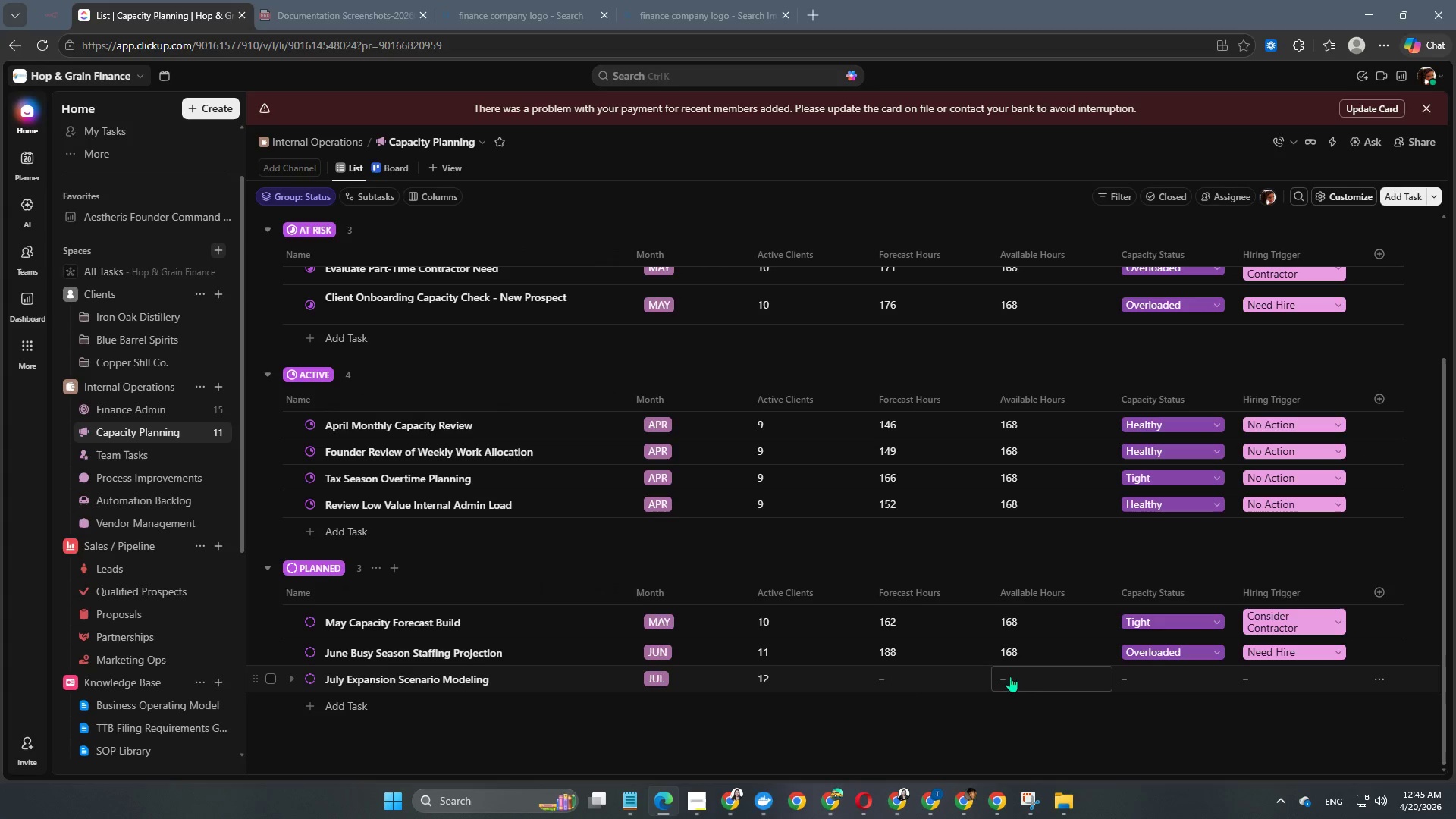 
left_click([1035, 670])
 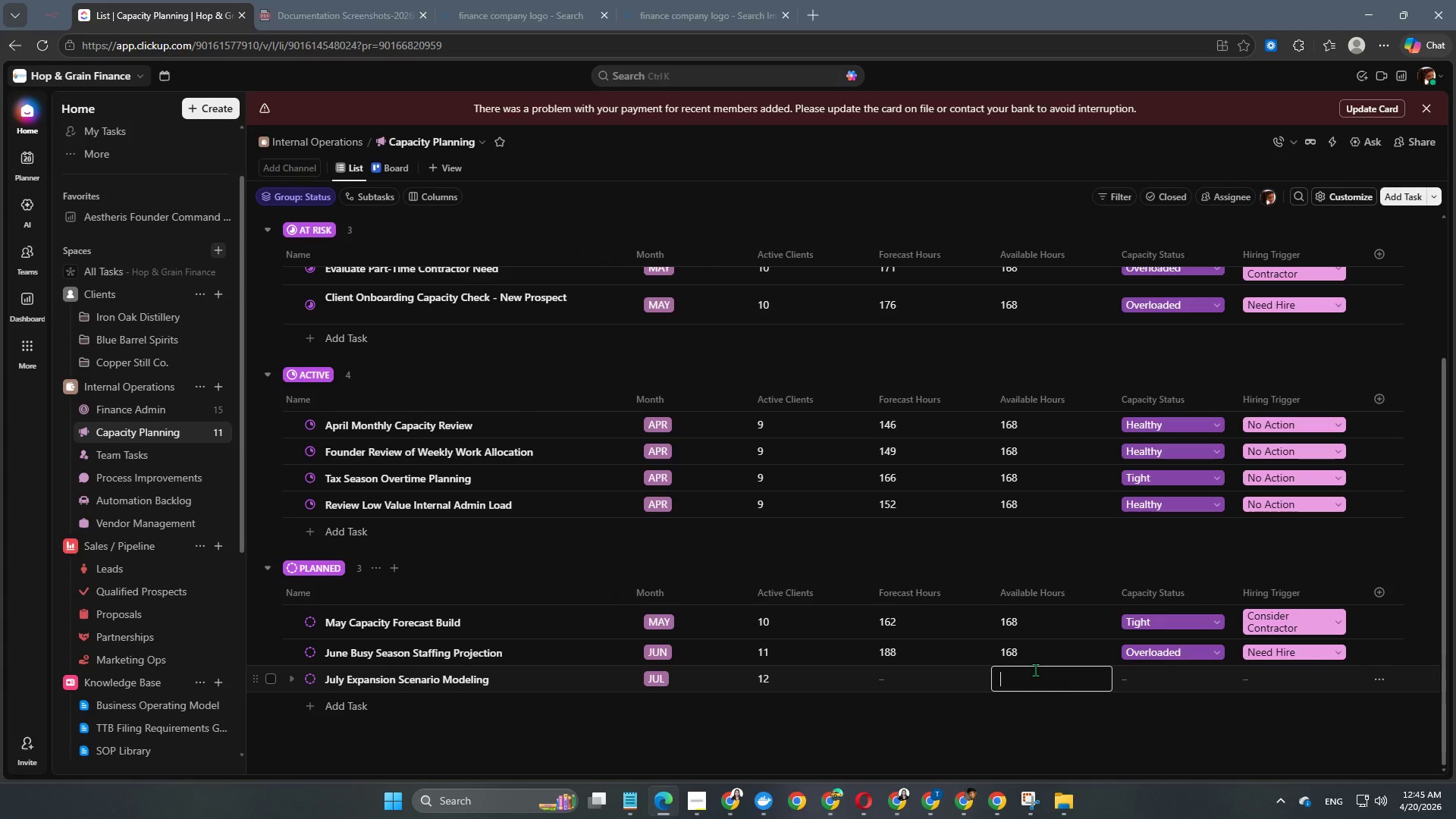 
key(Numpad1)
 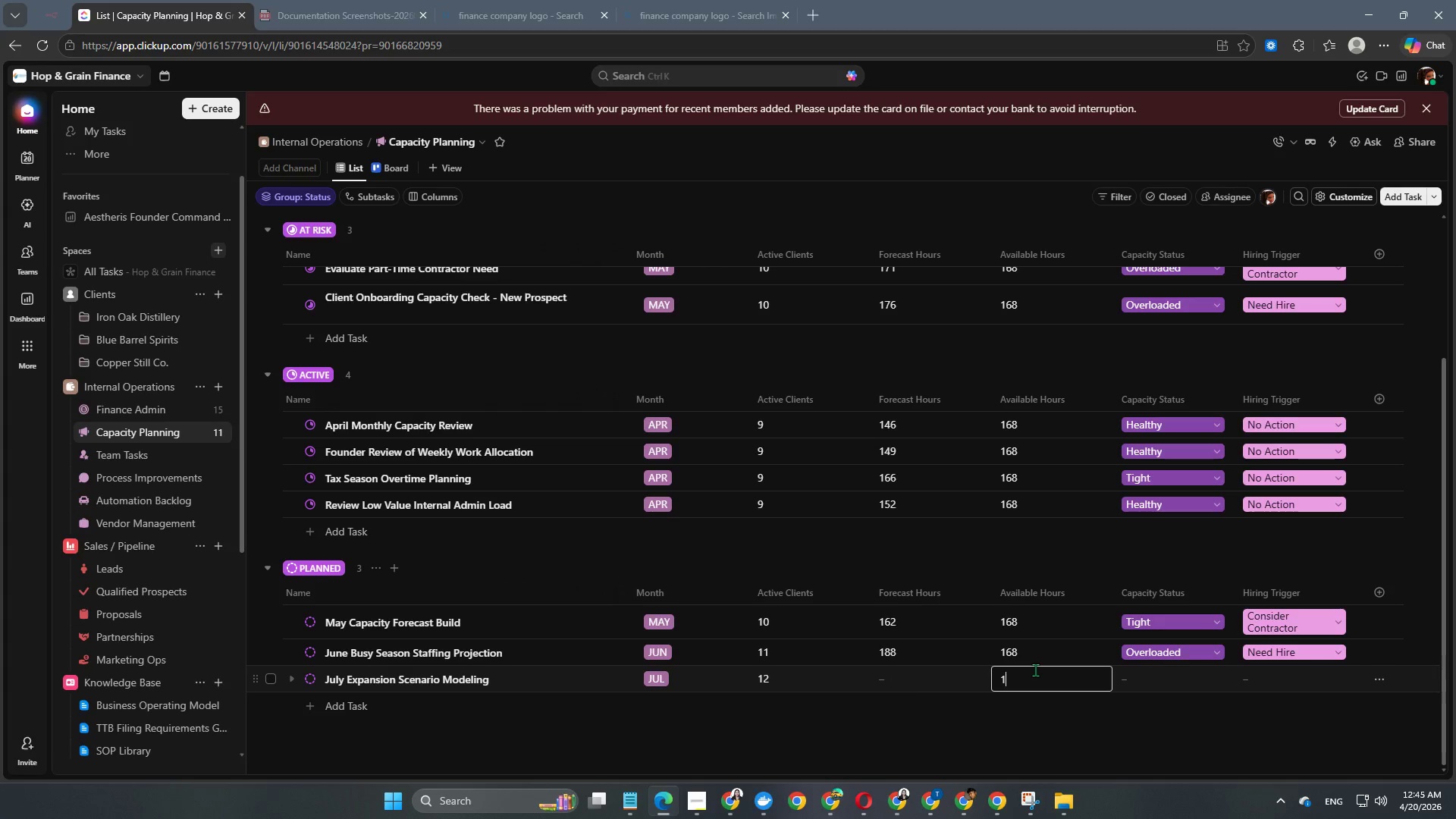 
key(Numpad6)
 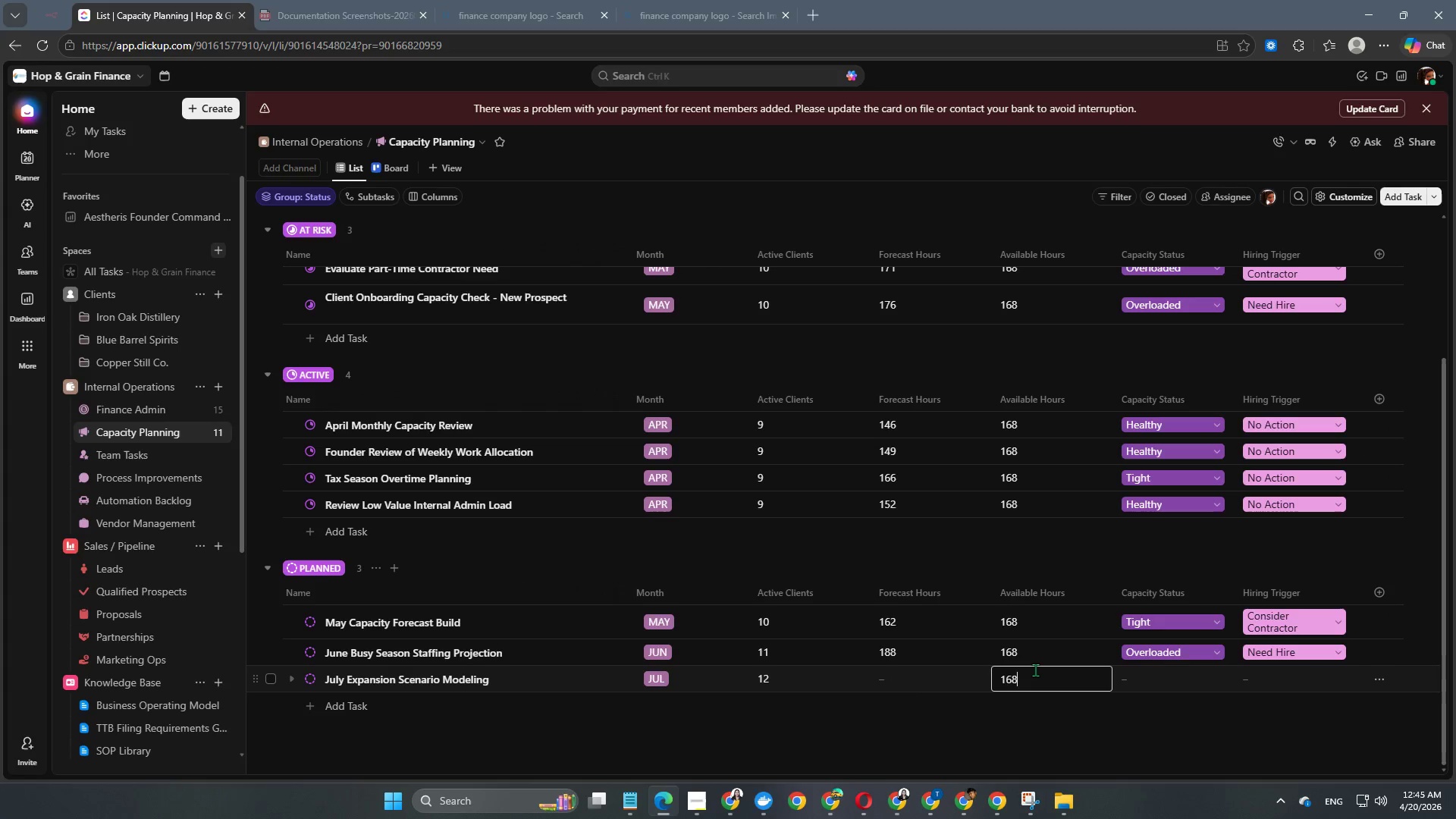 
key(Numpad8)
 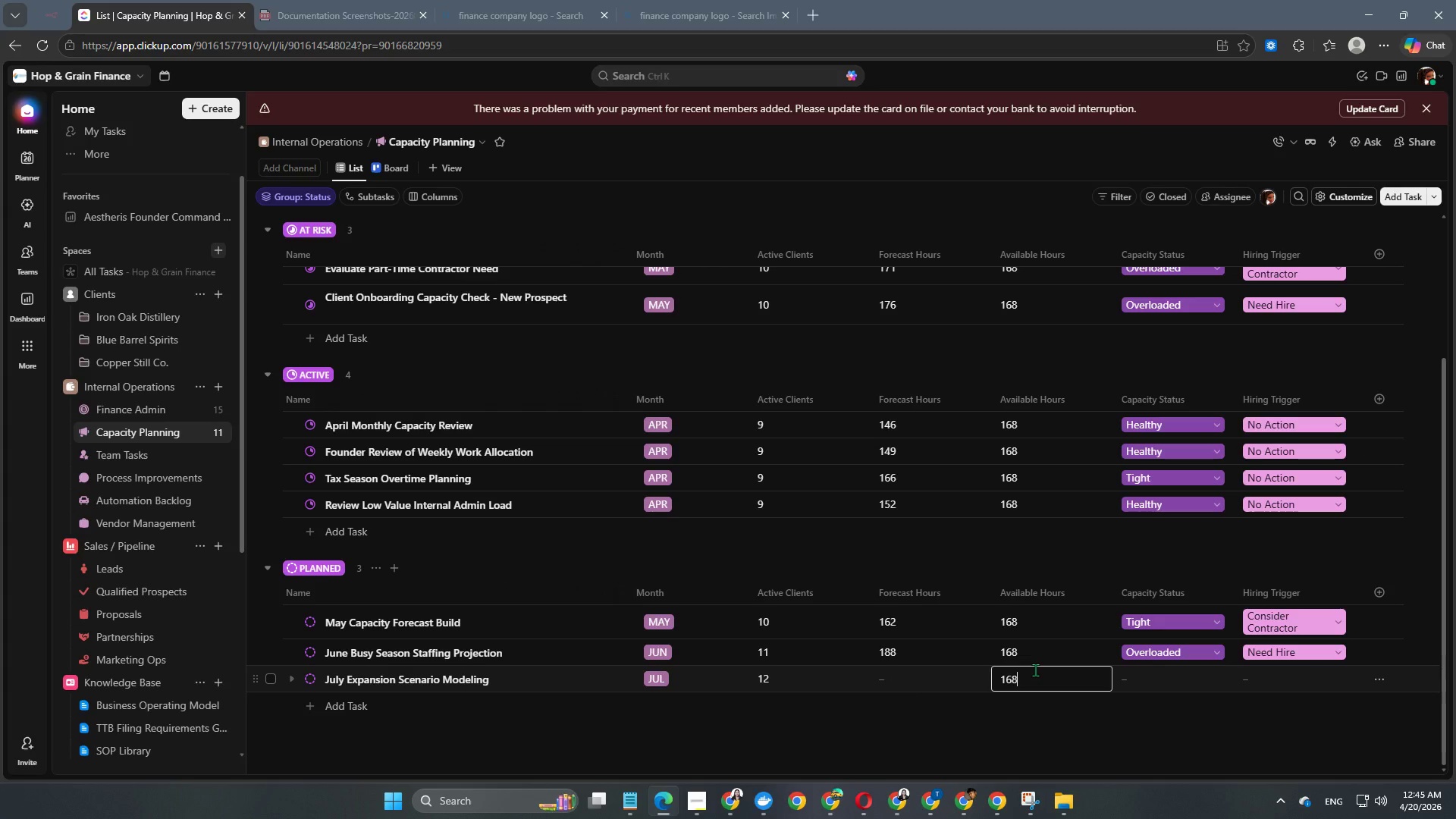 
key(NumpadEnter)
 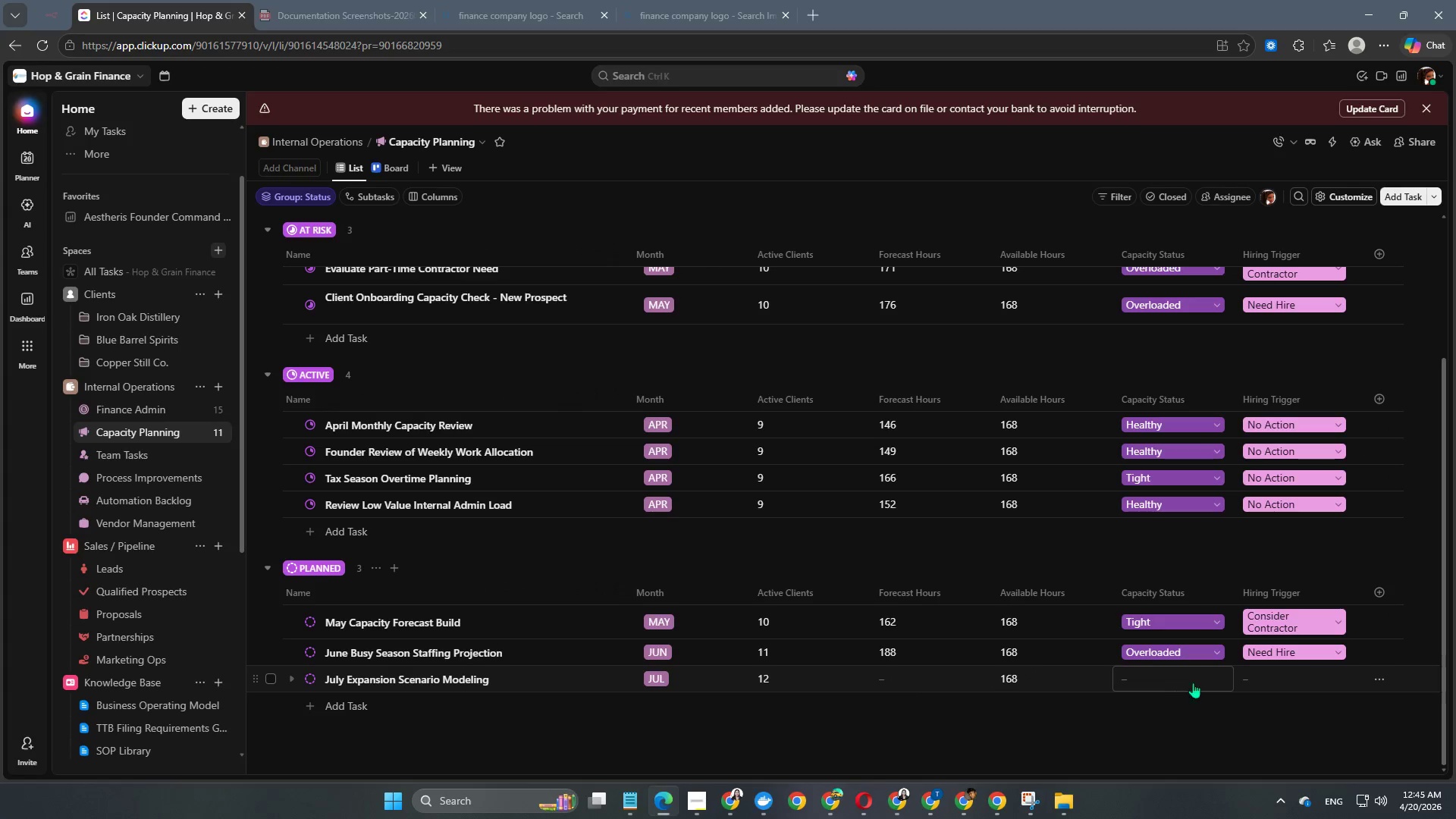 
left_click([1195, 678])
 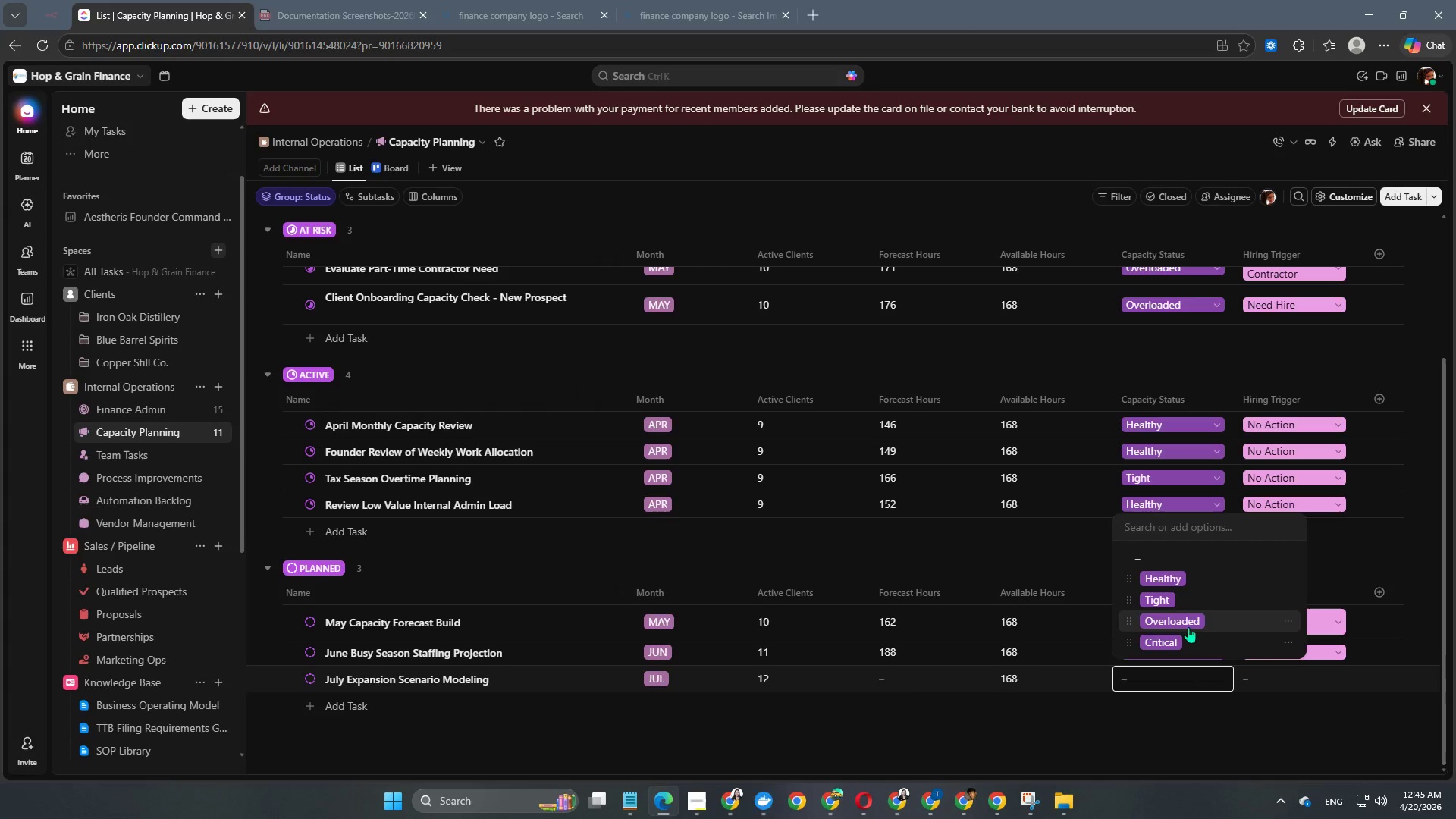 
left_click([1166, 641])
 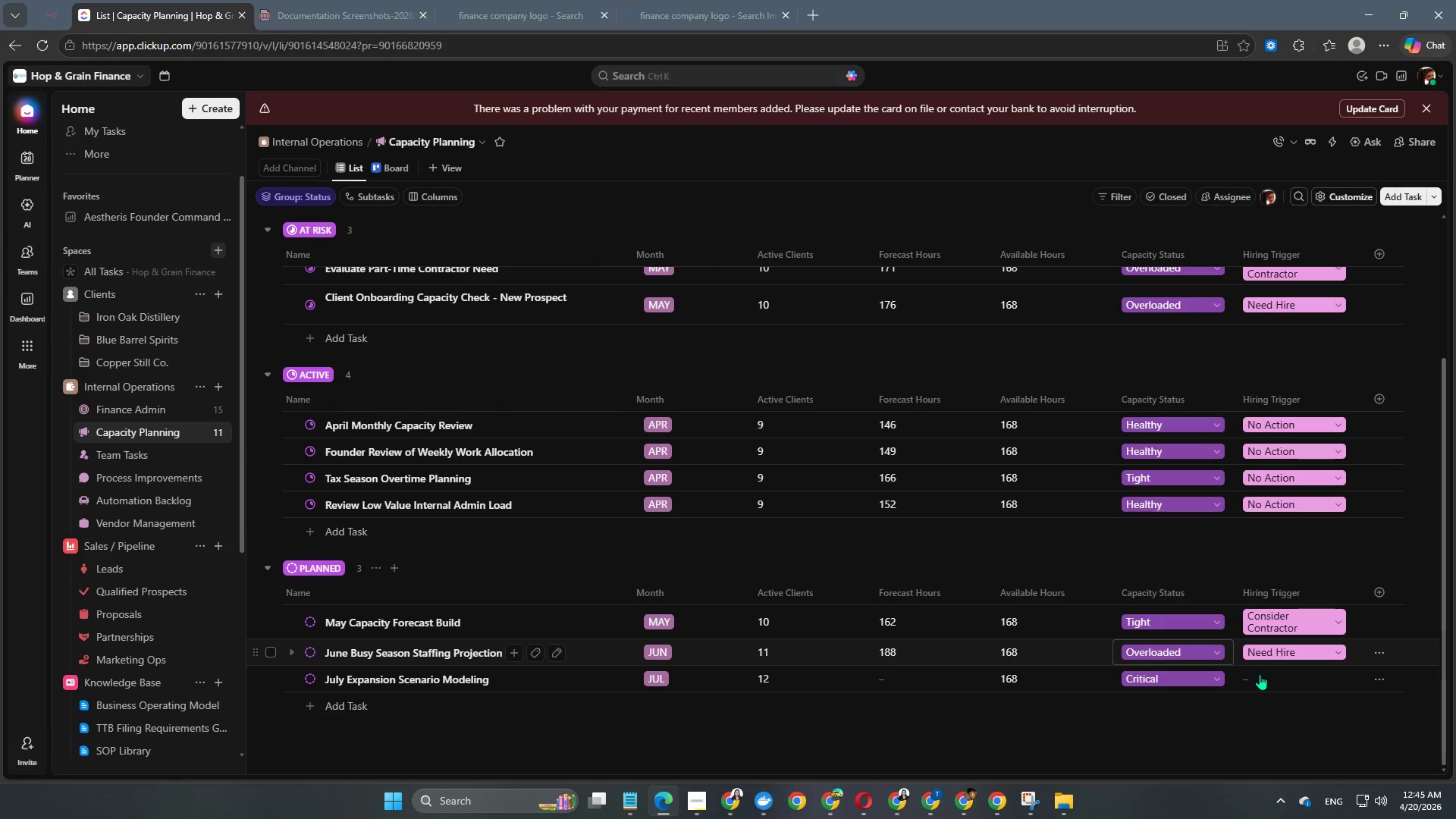 
left_click([1267, 682])
 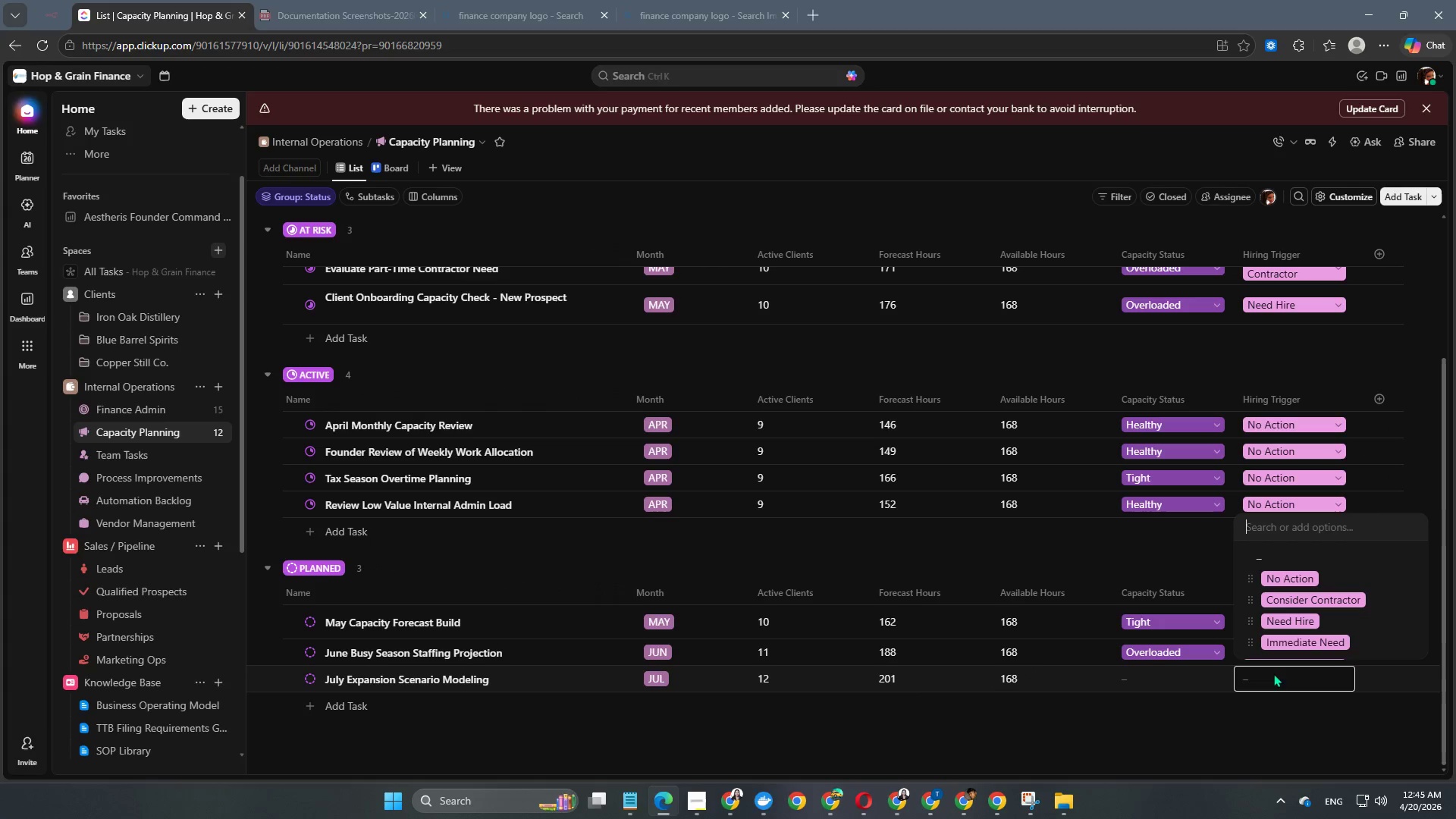 
left_click([1289, 639])
 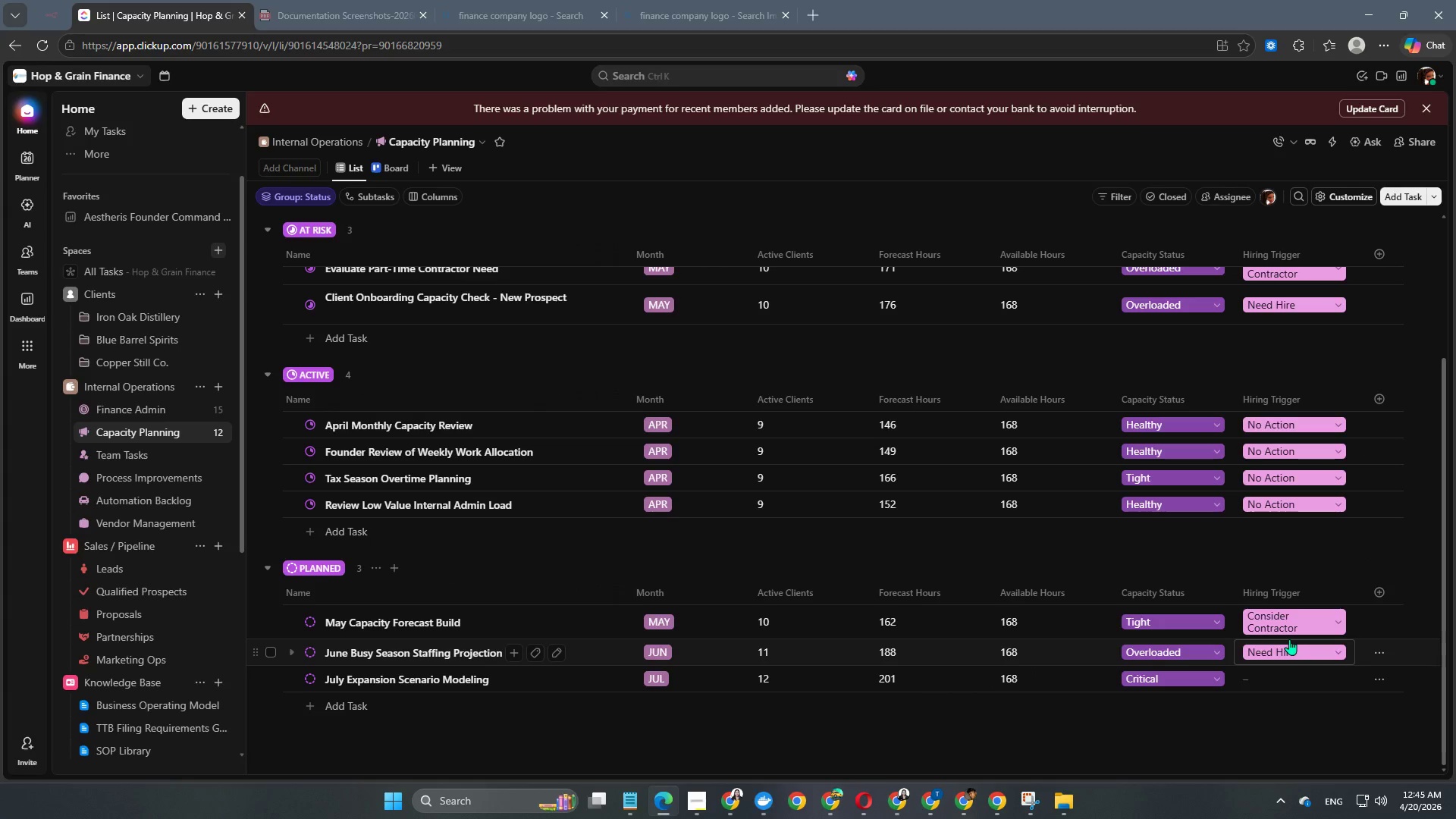 
scroll: coordinate [1166, 791], scroll_direction: down, amount: 4.0
 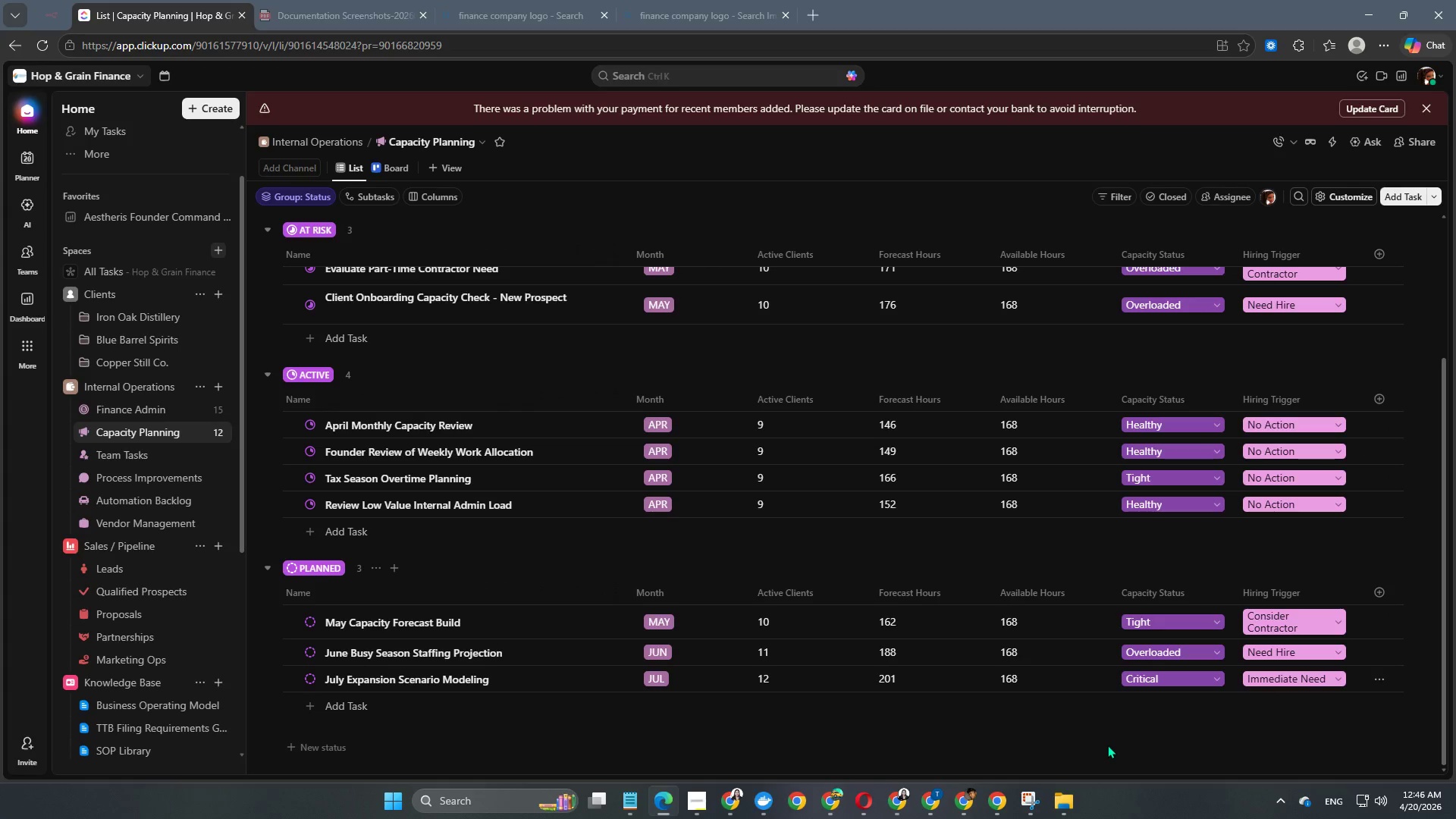 
scroll: coordinate [344, 467], scroll_direction: up, amount: 7.0
 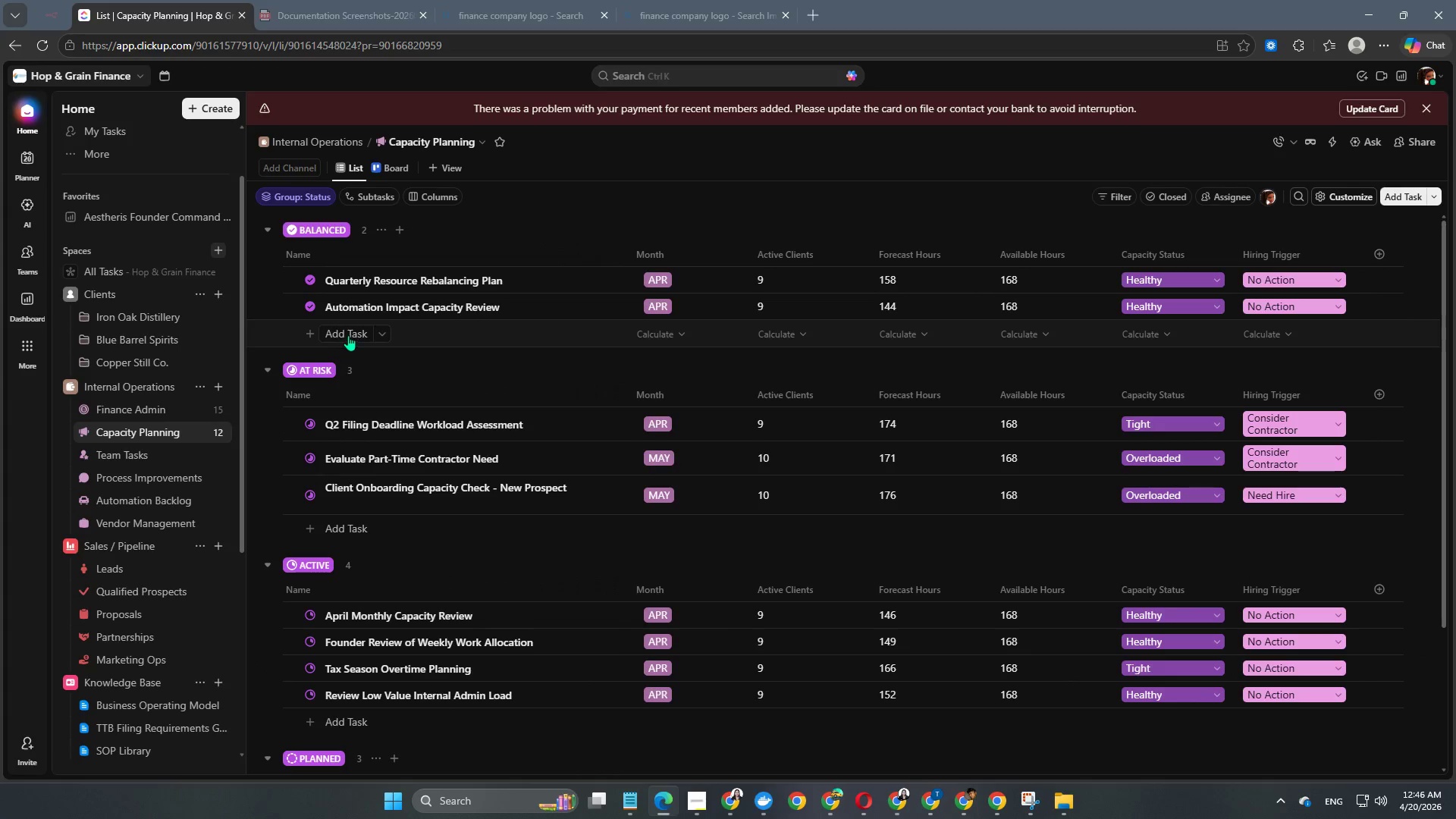 
left_click([347, 333])
 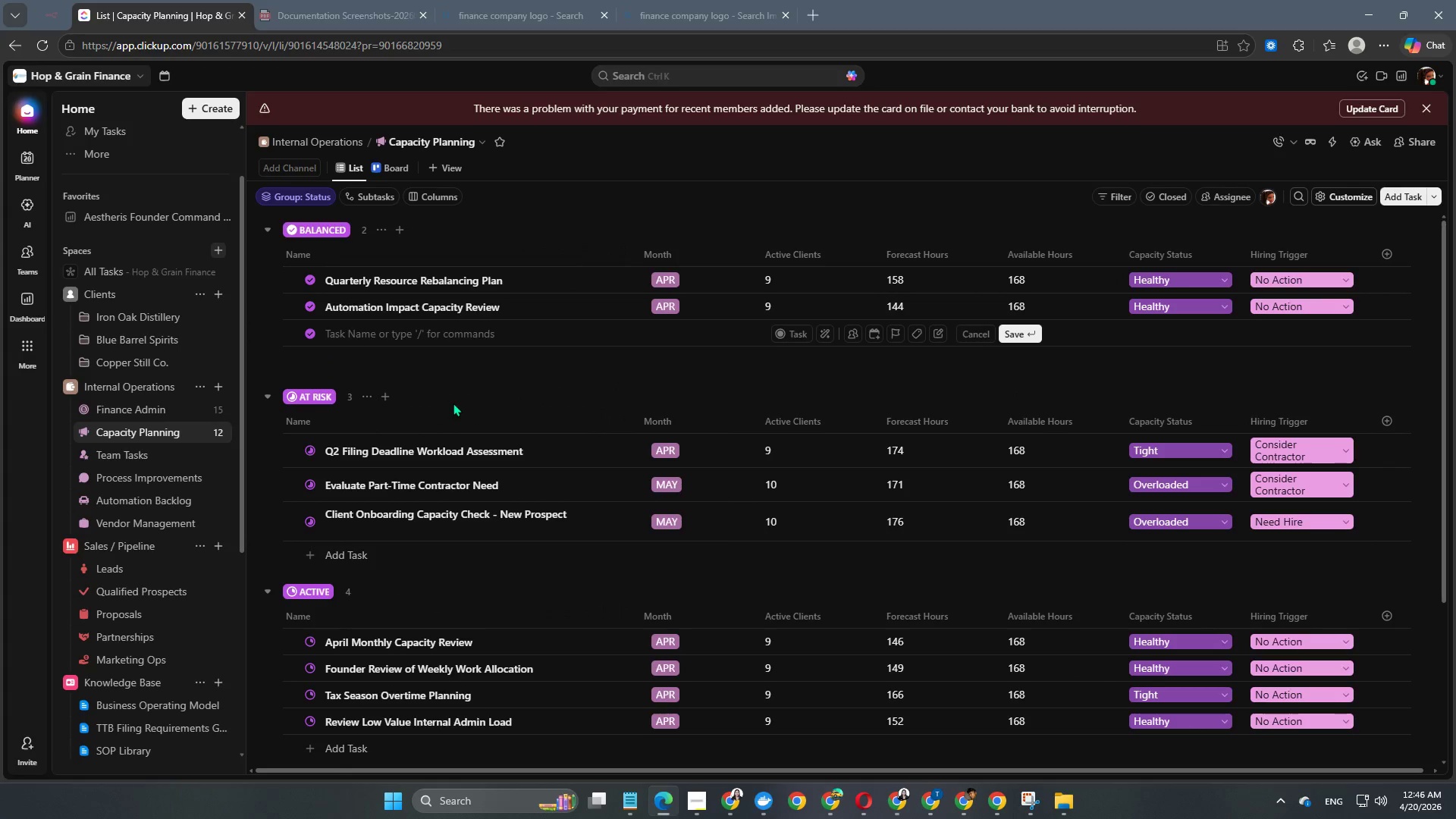 
type(Close April Capacity Cycle)
 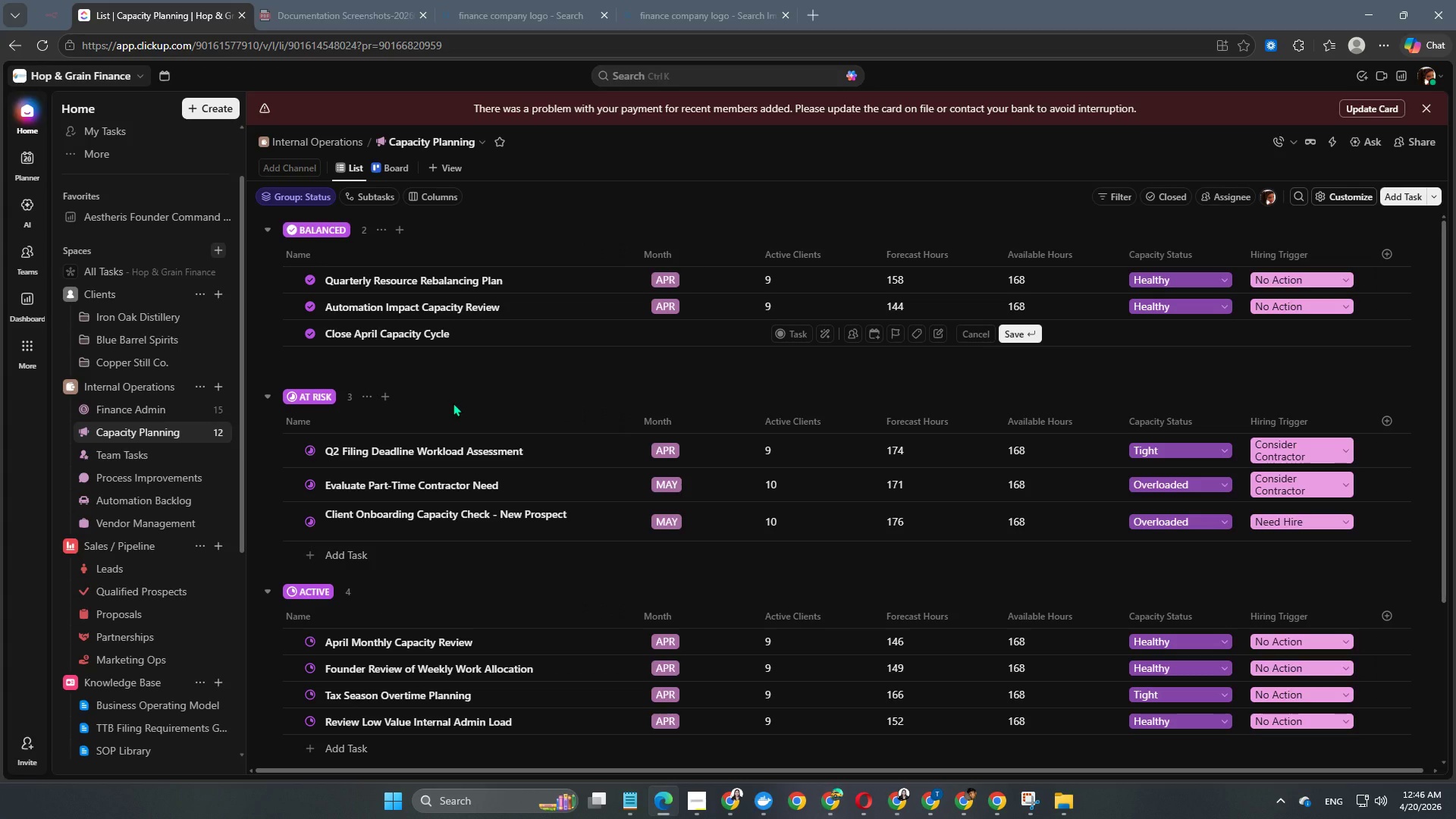 
key(Enter)
 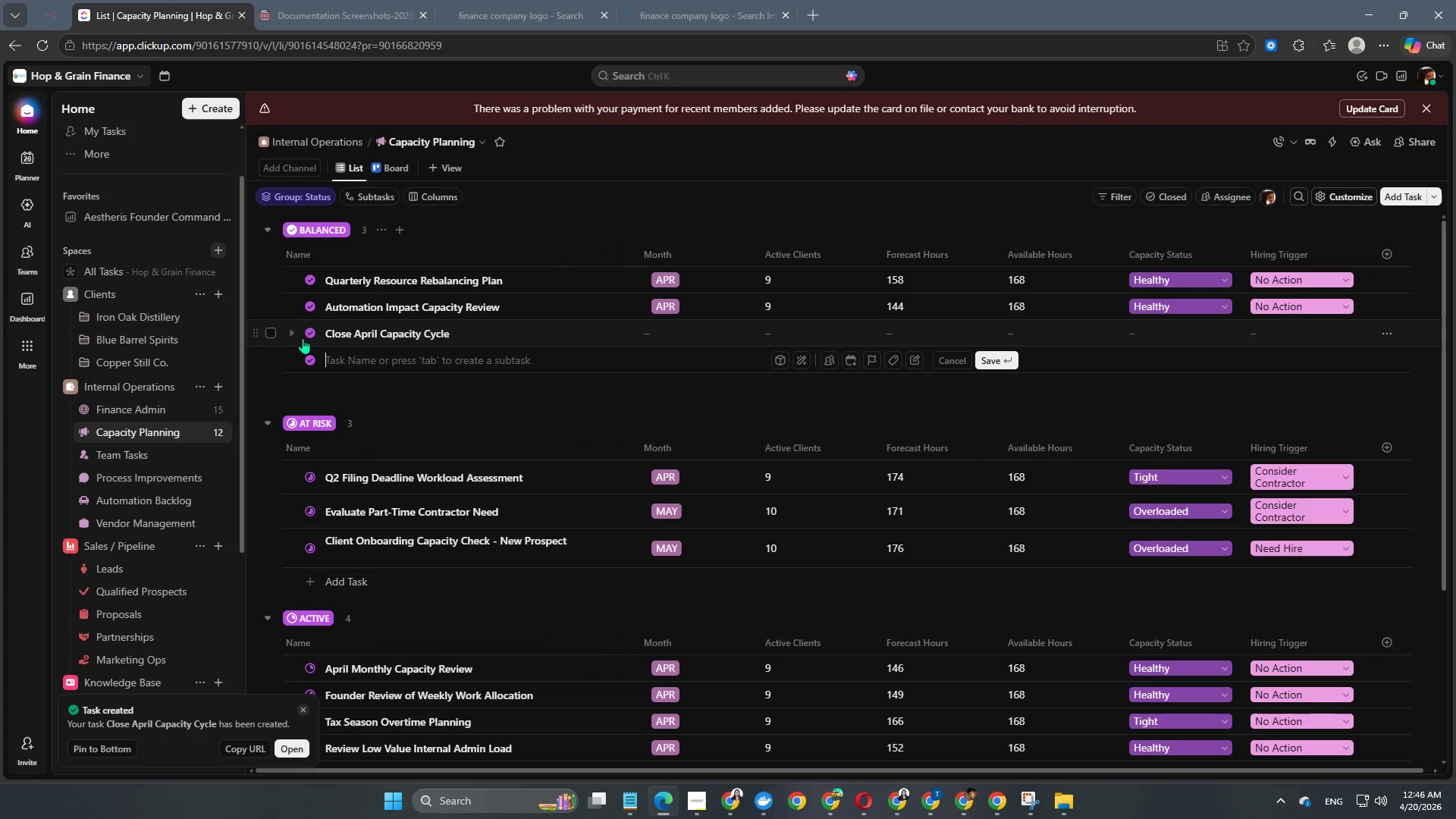 
left_click([309, 338])
 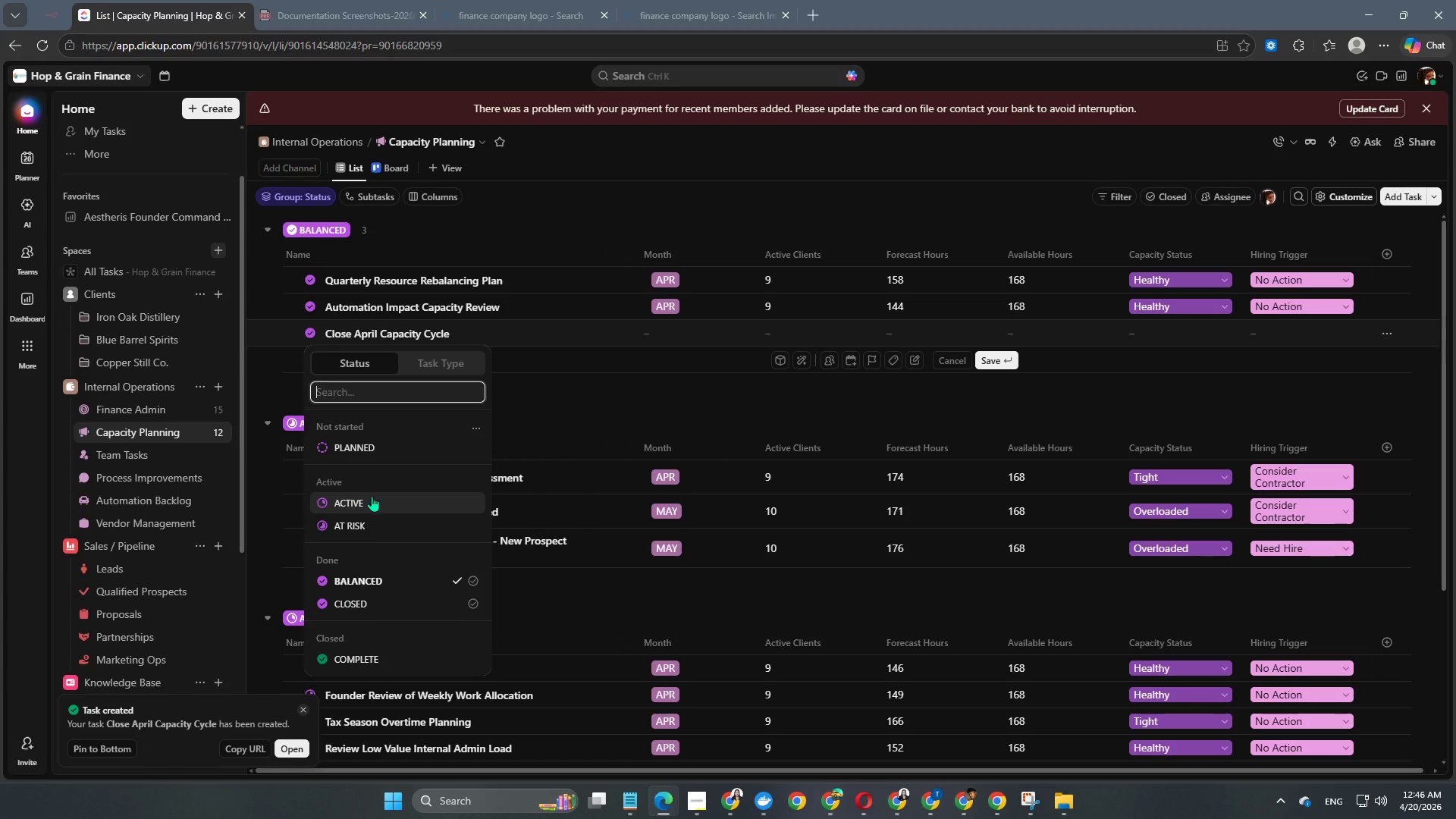 
left_click([358, 609])
 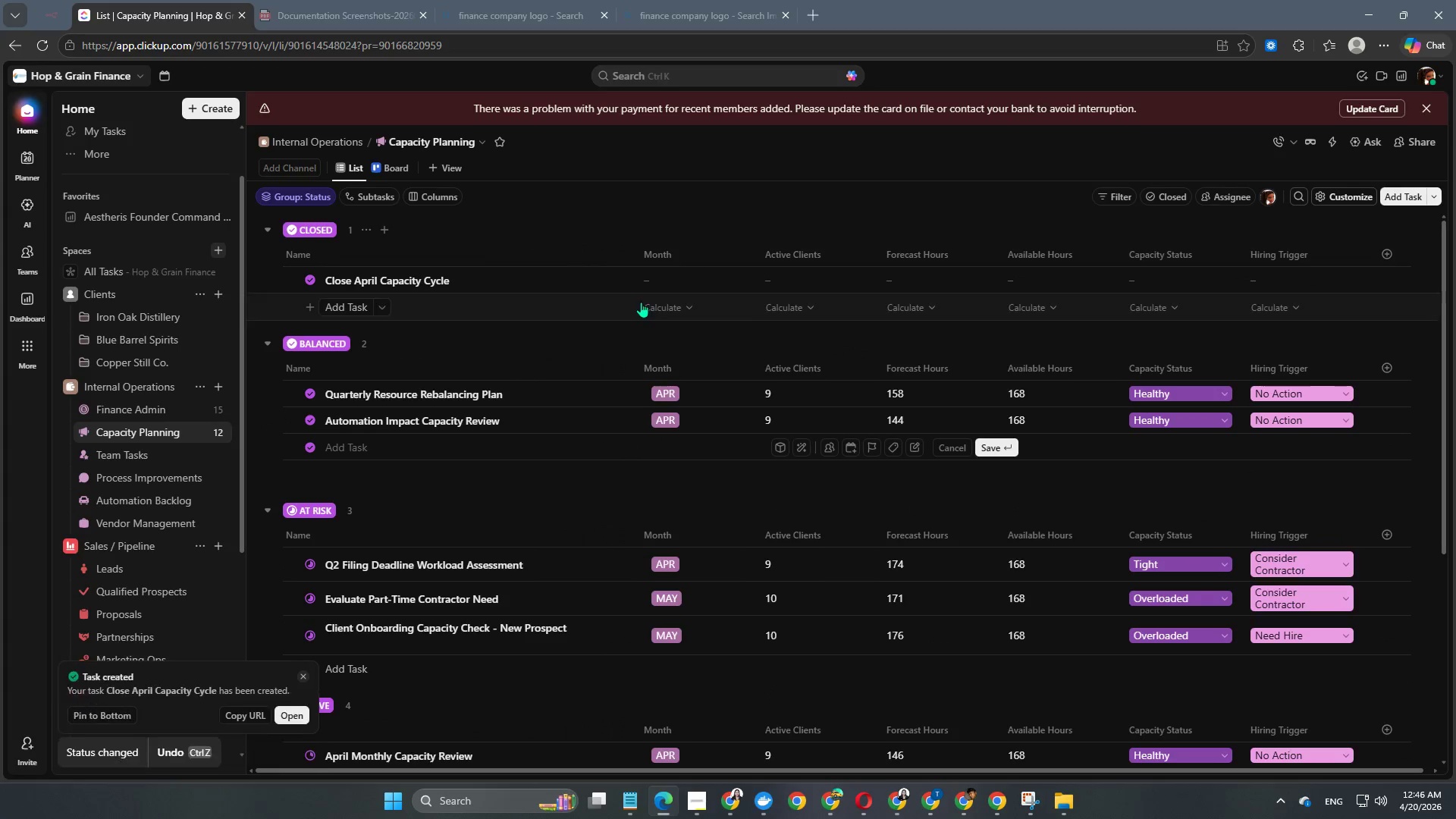 
left_click([674, 277])
 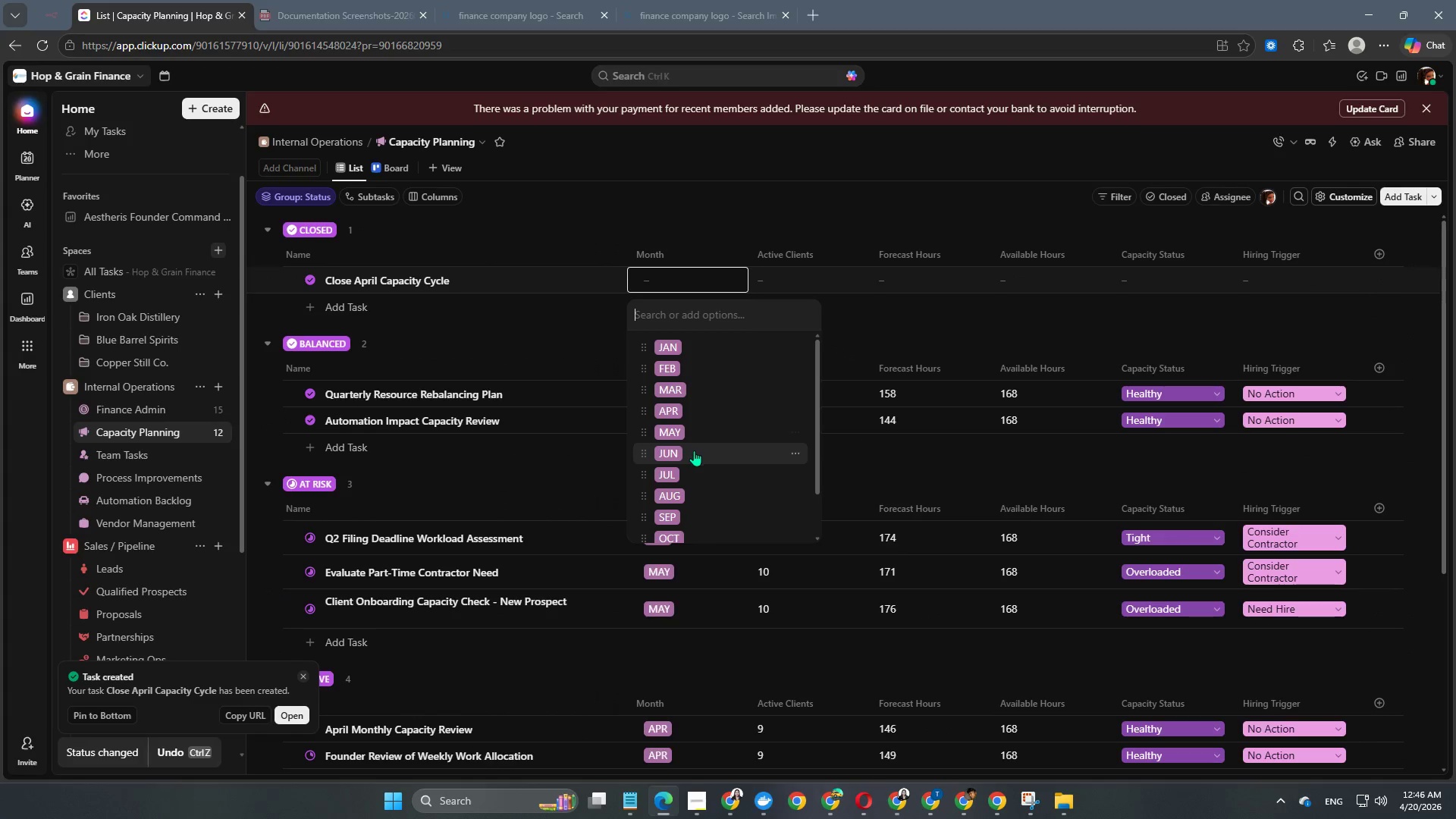 
left_click([692, 410])
 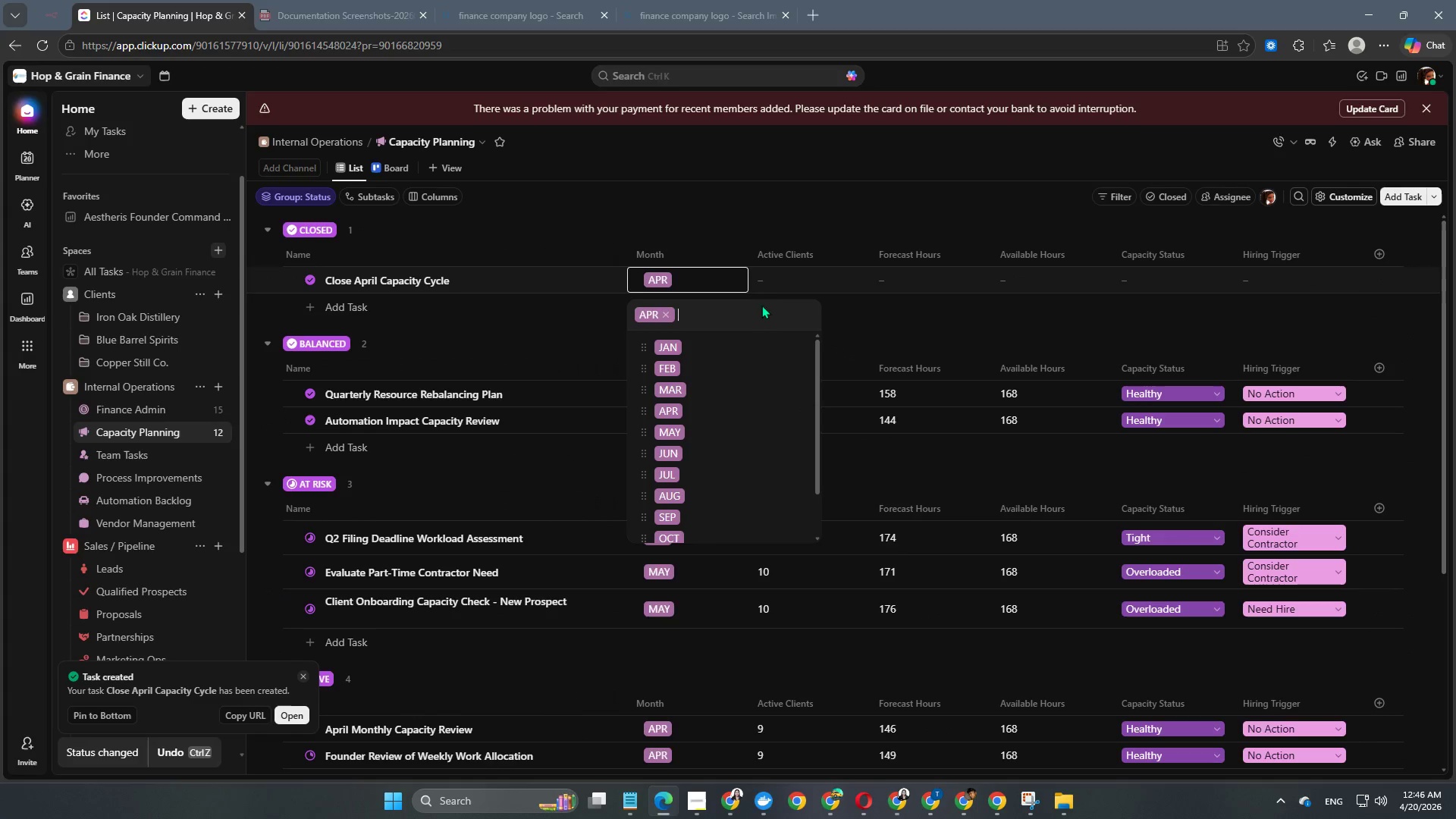 
left_click([780, 282])
 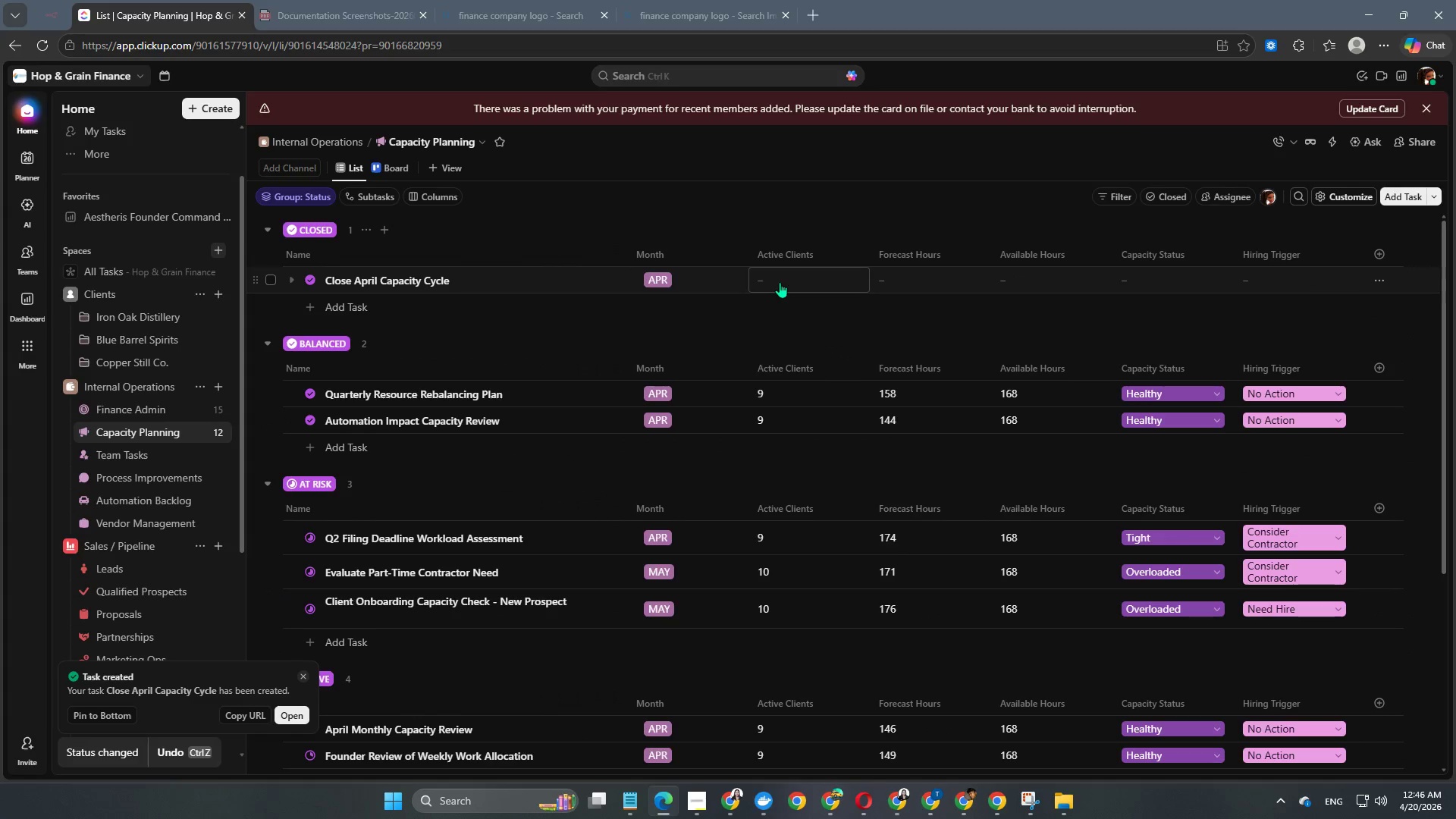 
left_click([780, 282])
 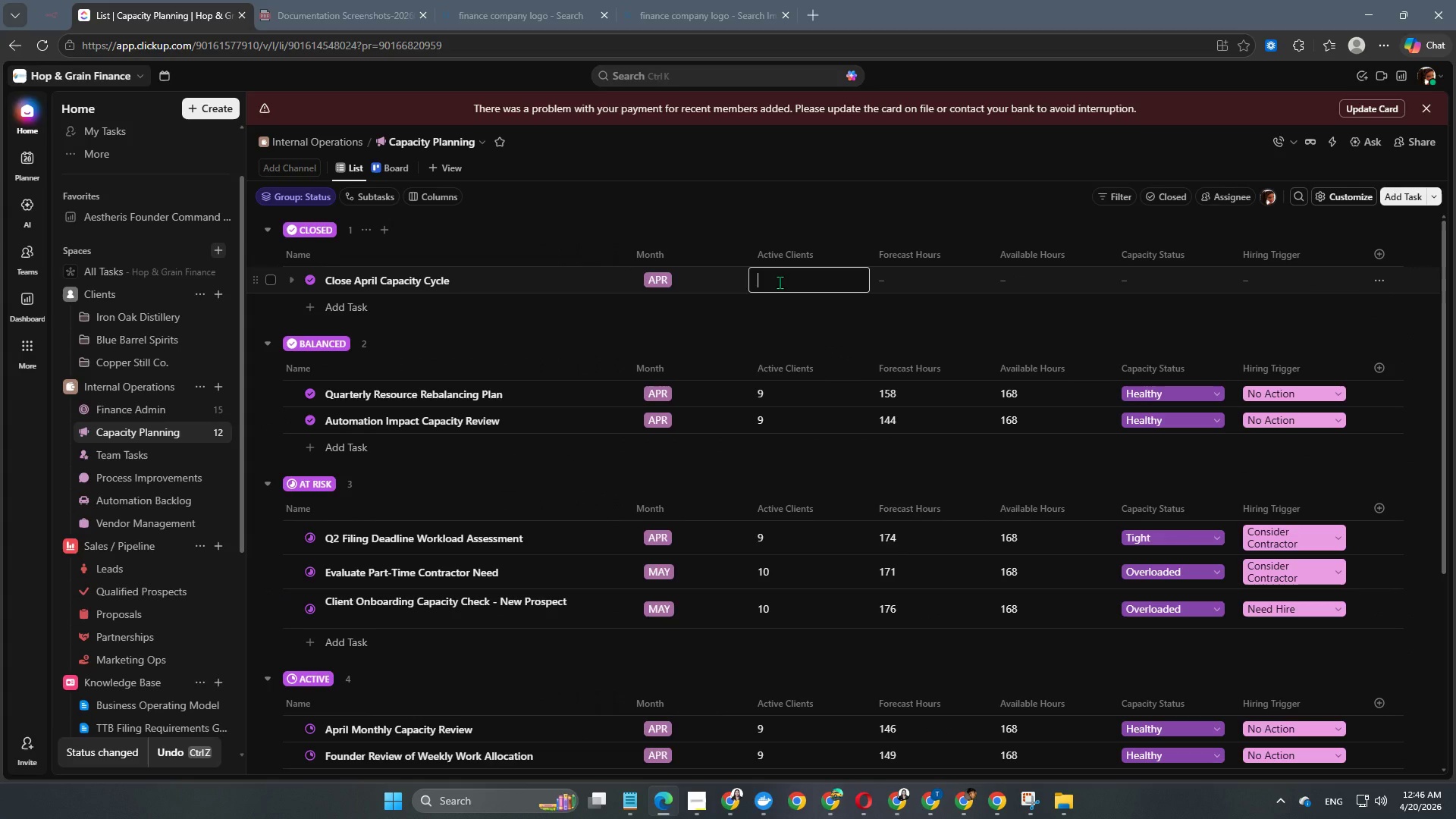 
key(Numpad9)
 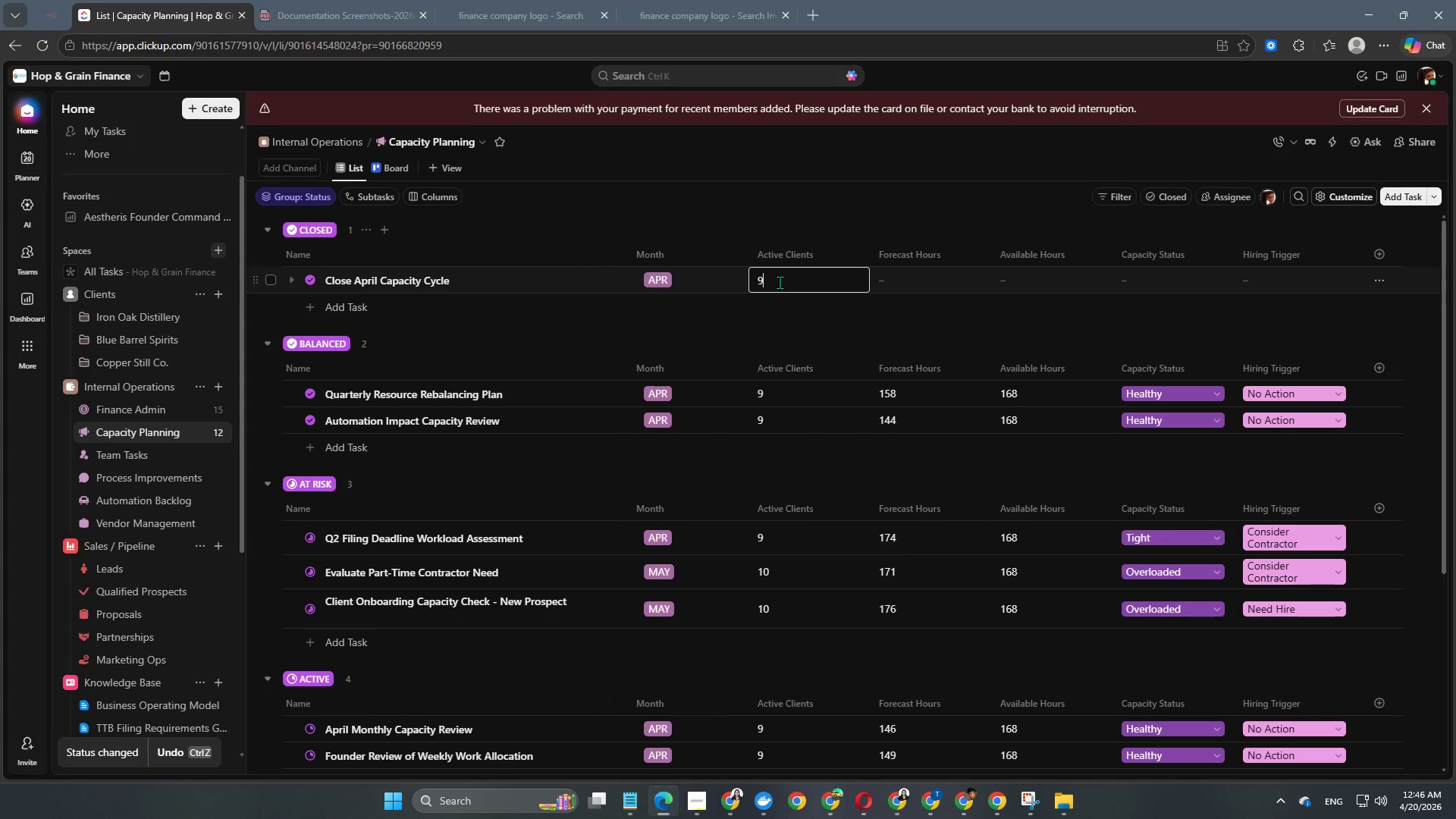 
key(NumpadEnter)
 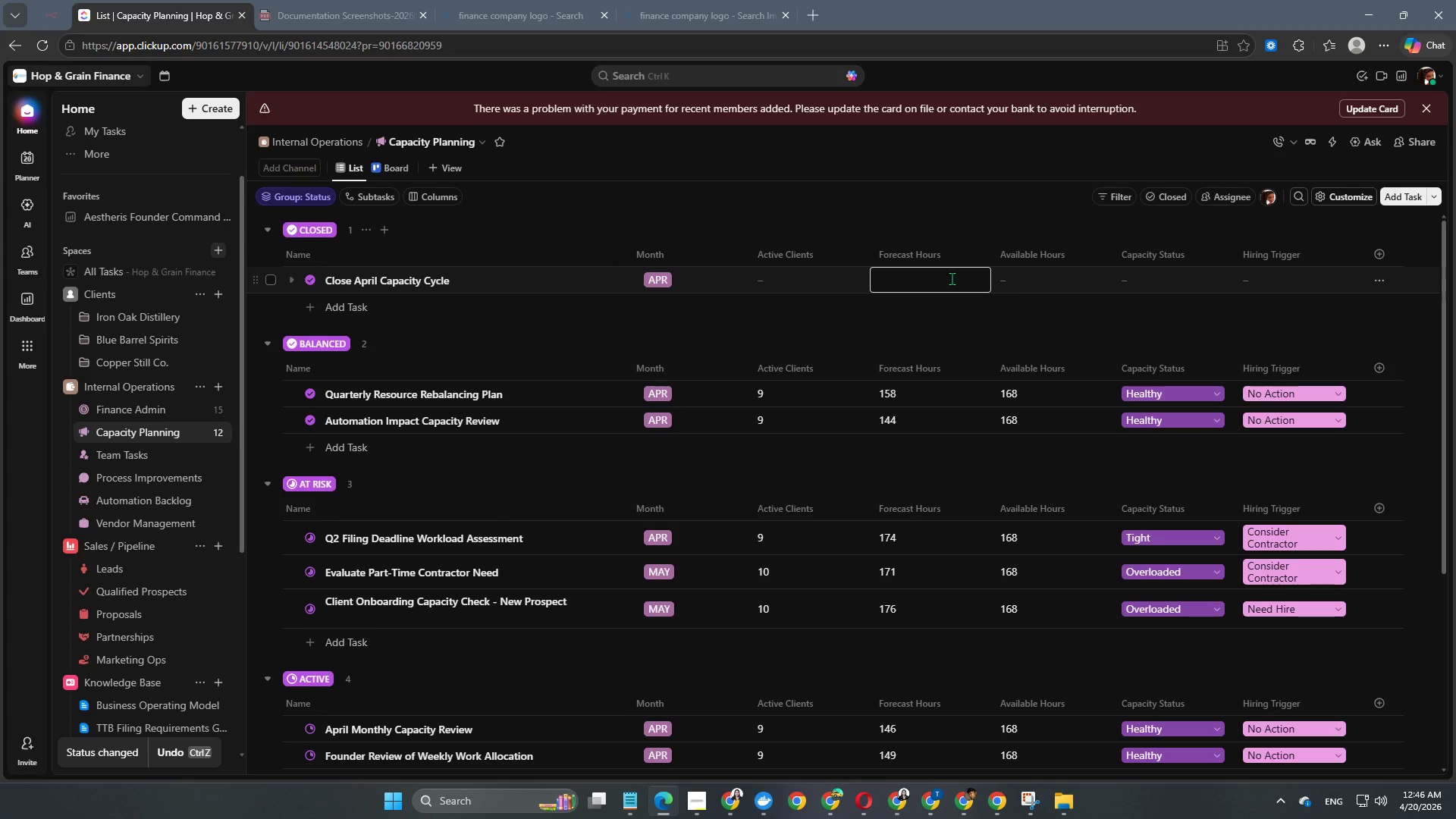 
key(Numpad1)
 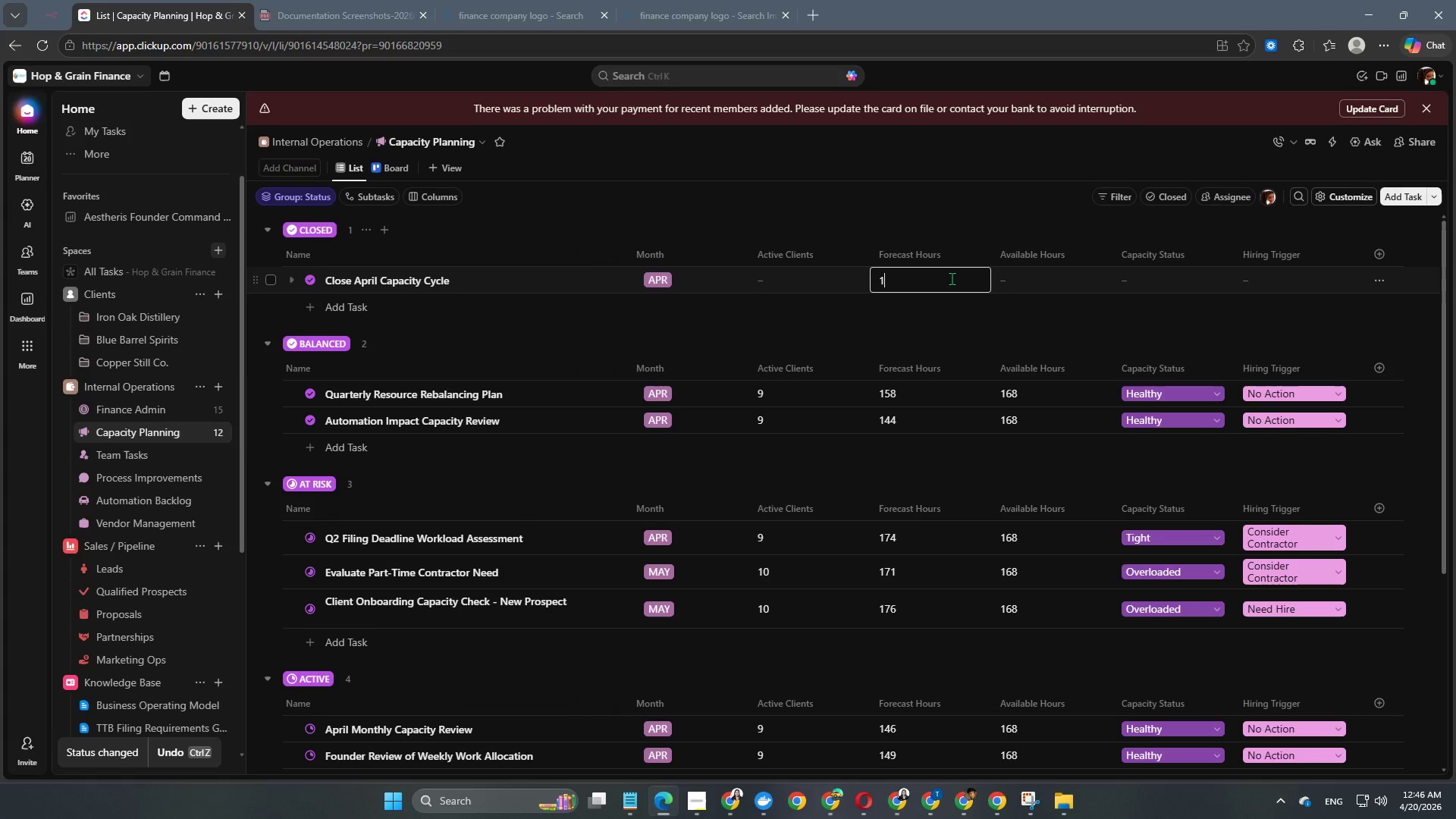 
key(Numpad4)
 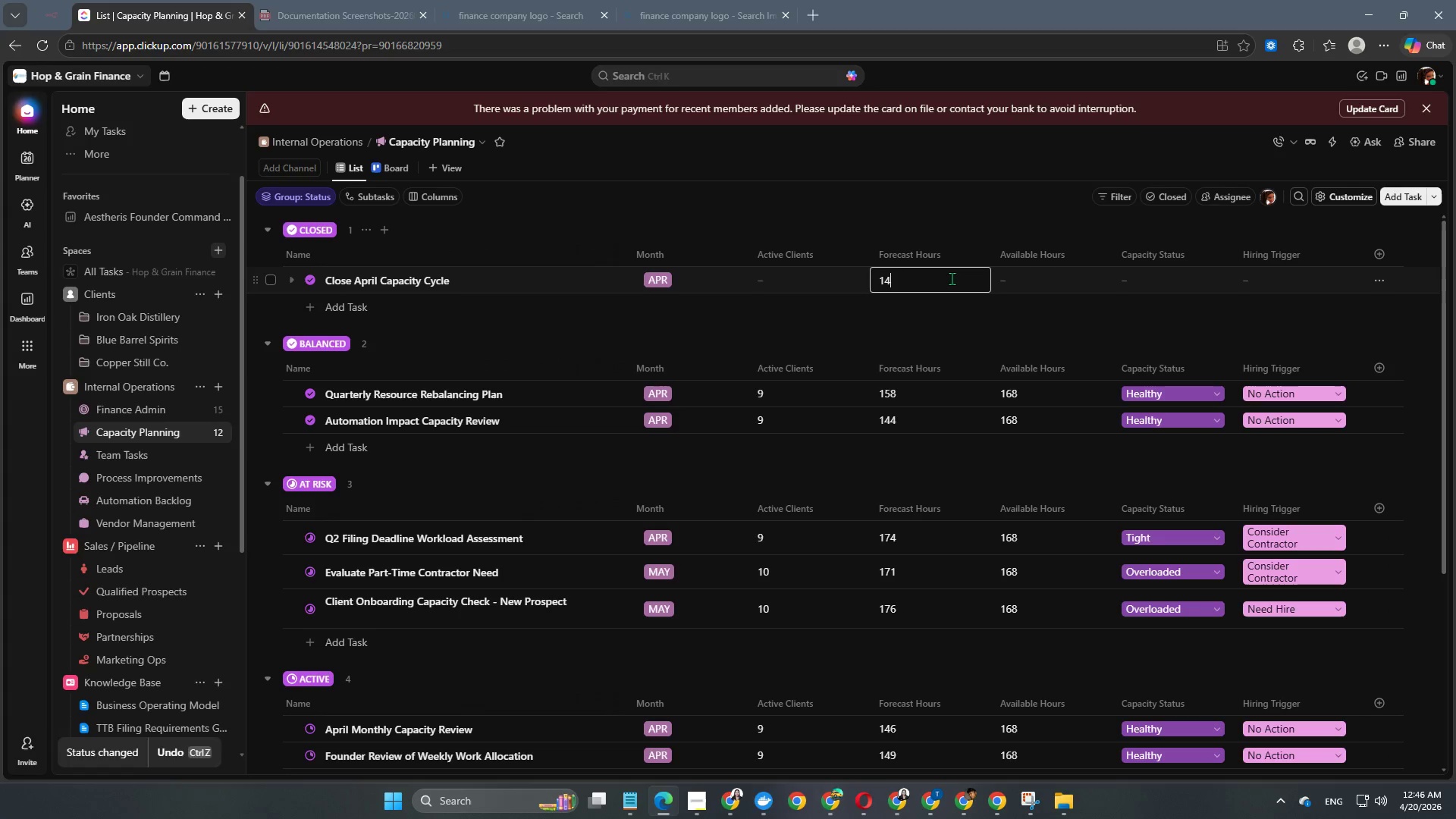 
key(Numpad6)
 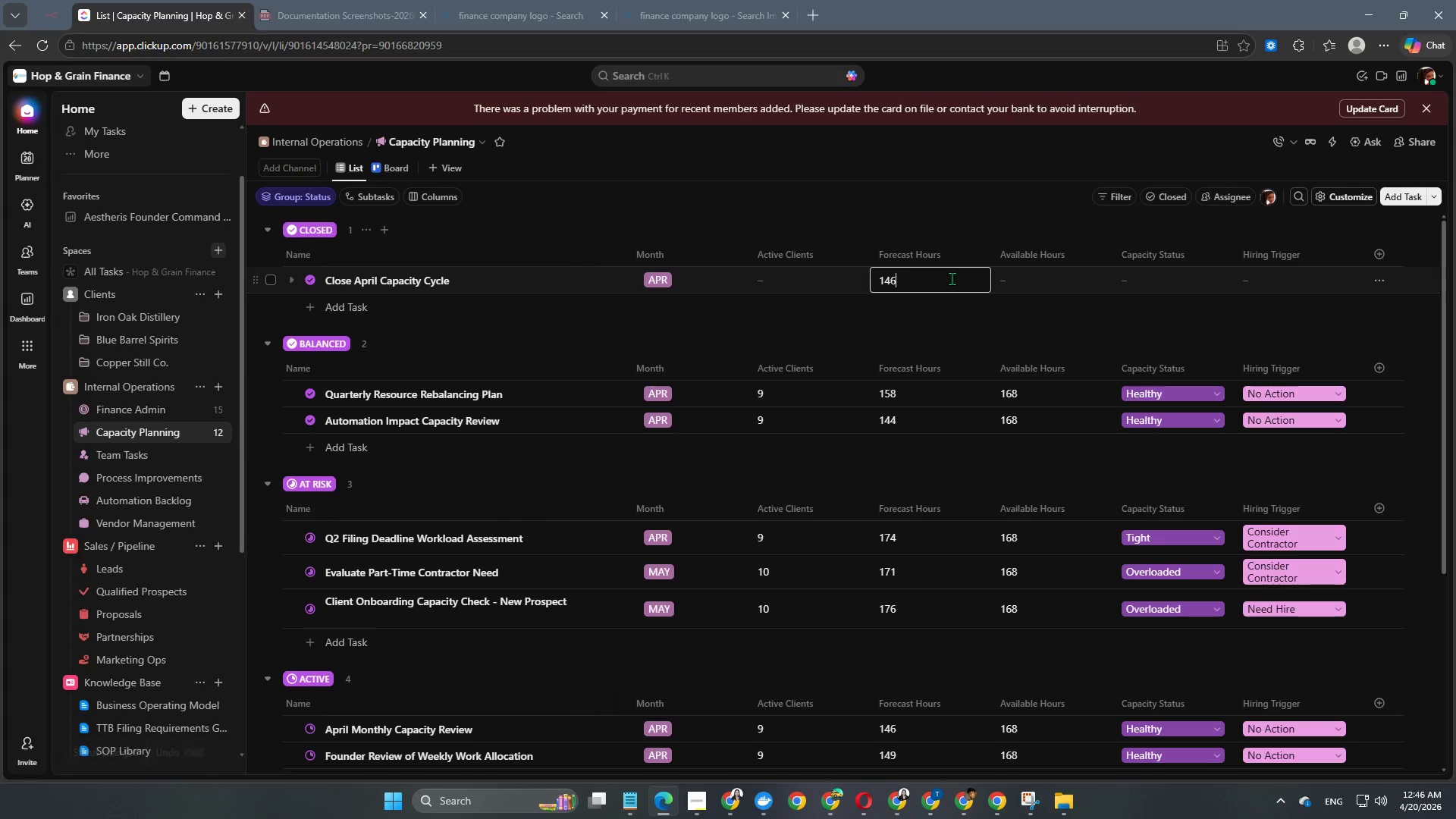 
key(NumpadEnter)
 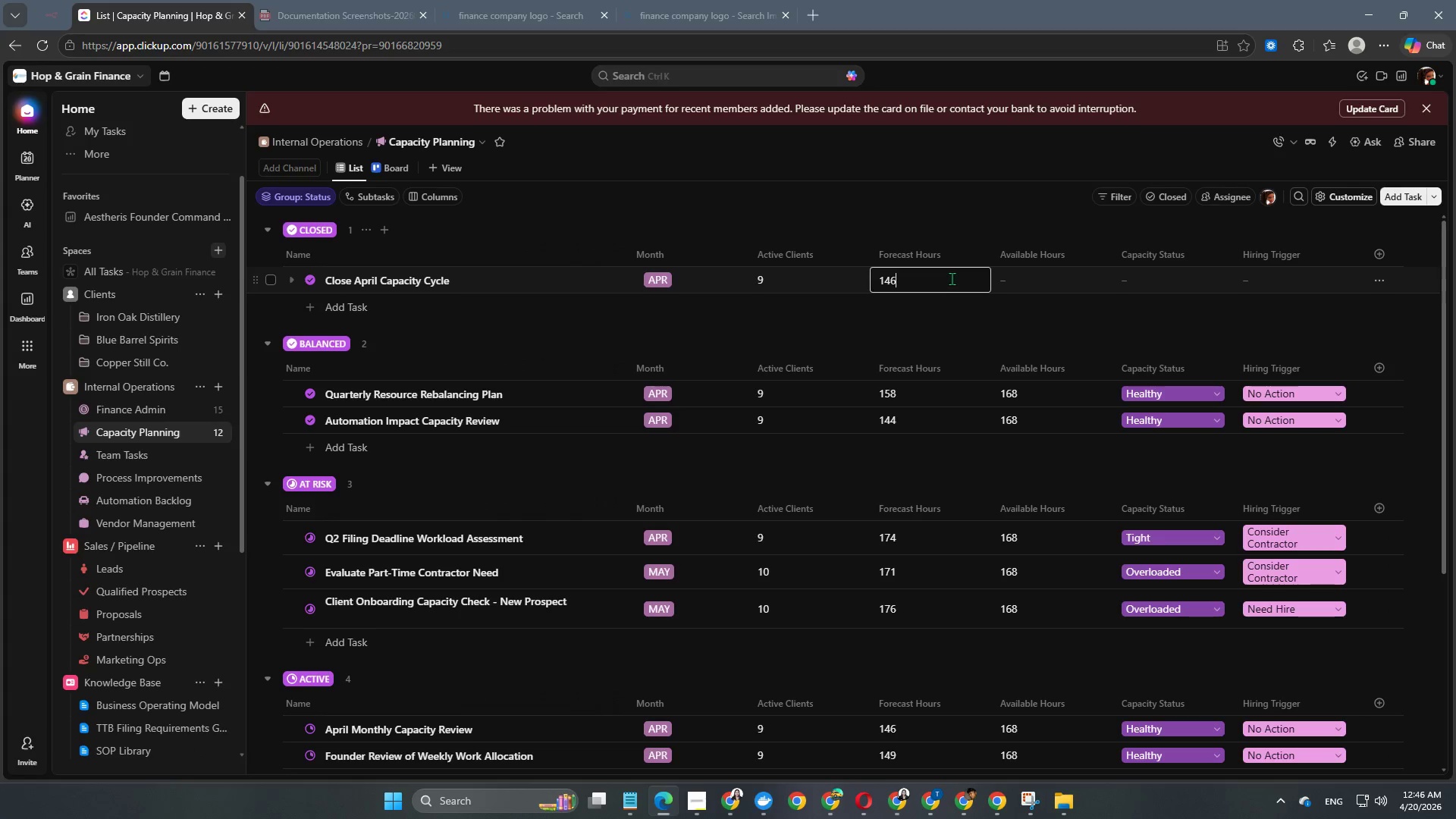 
key(NumpadEnter)
 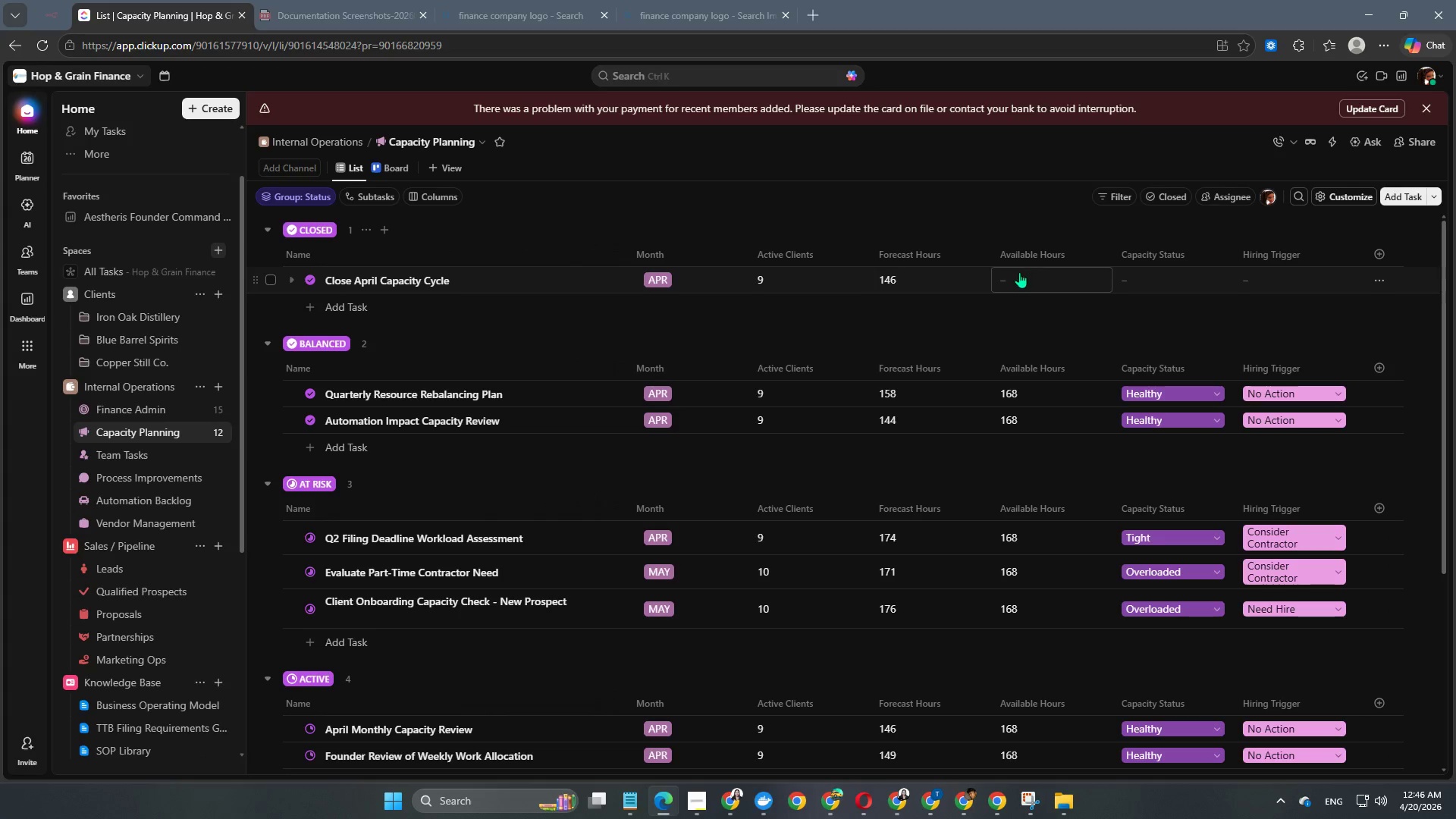 
left_click([1032, 275])
 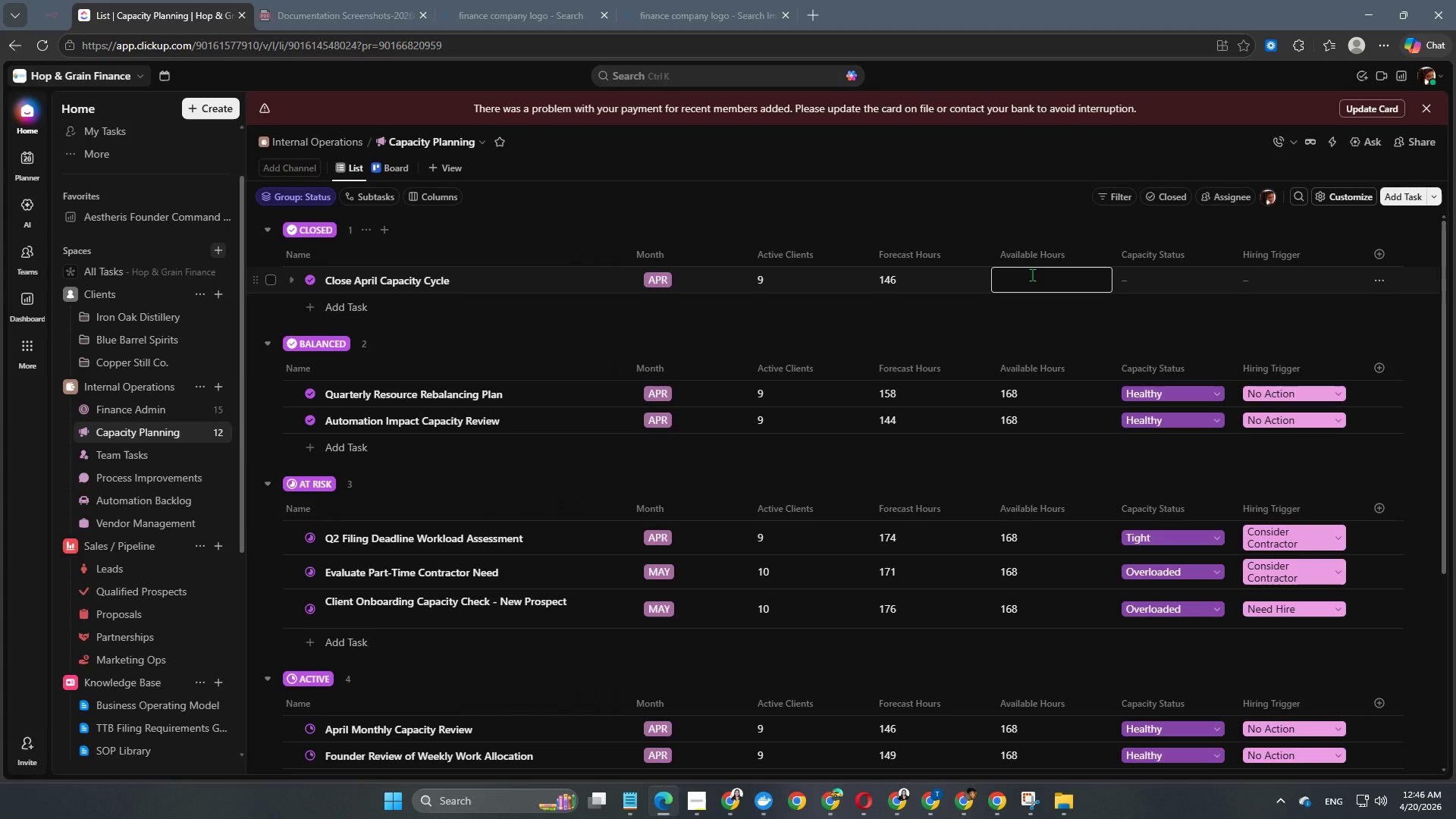 
key(Numpad1)
 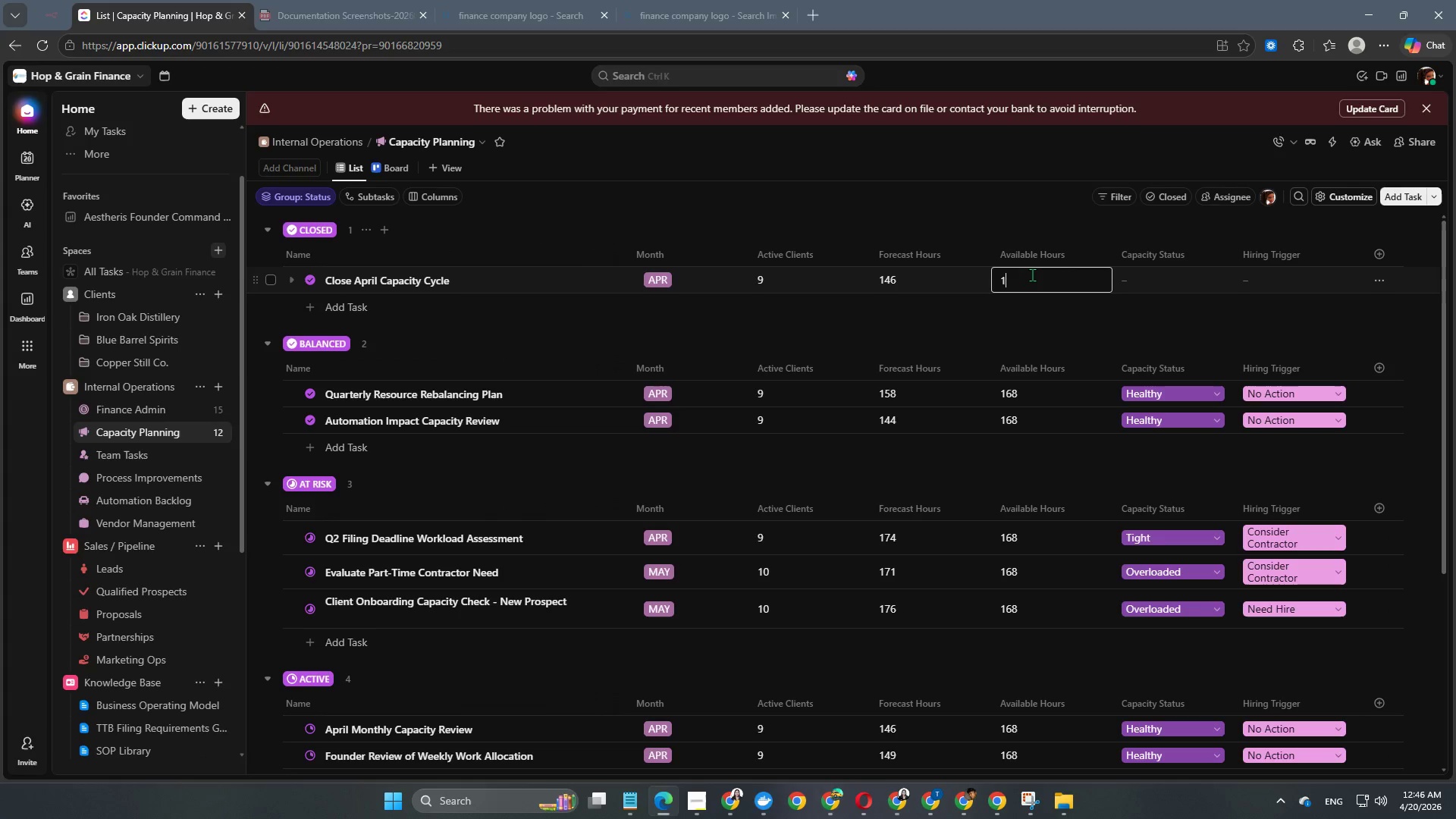 
key(Numpad6)
 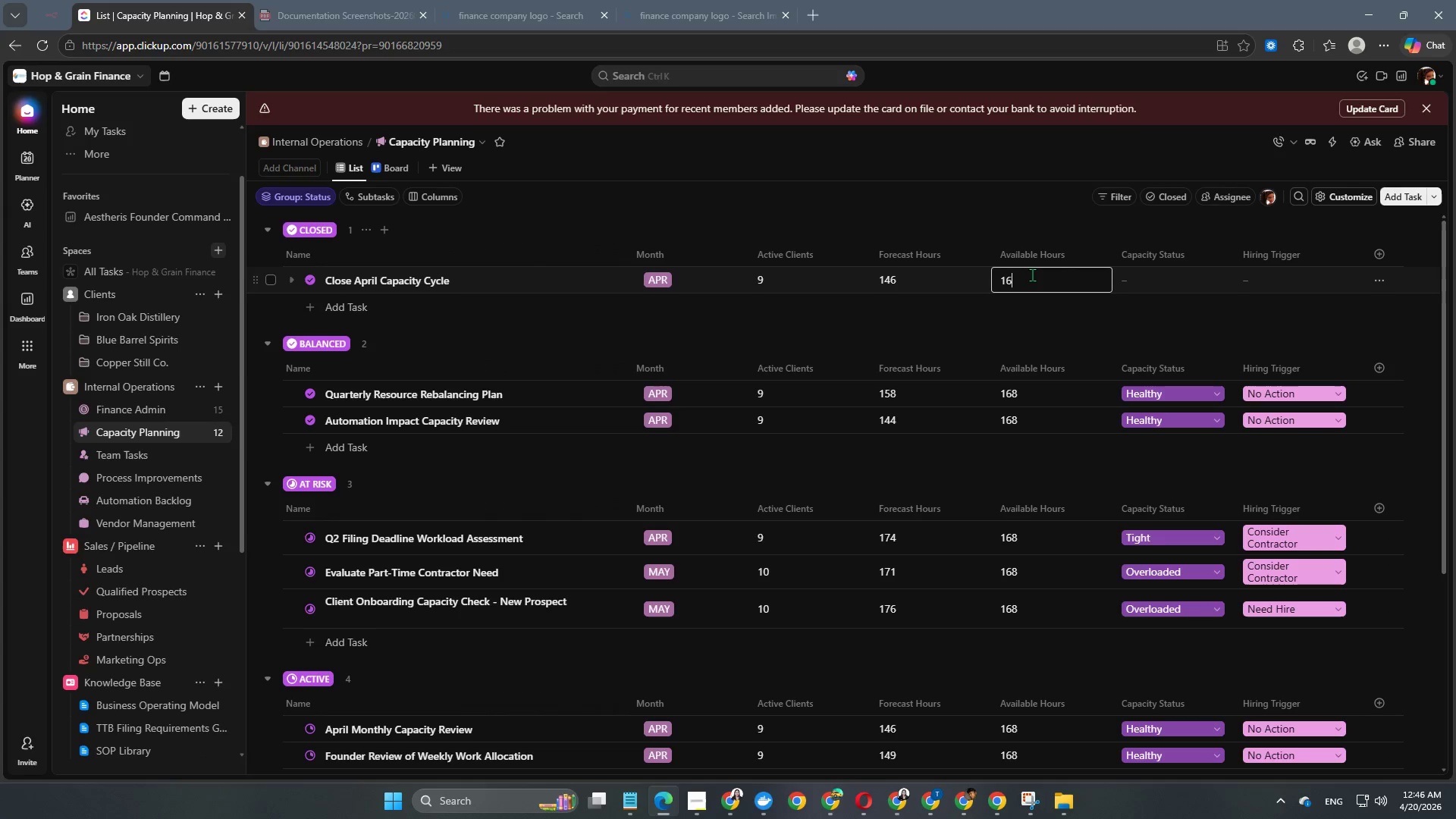 
key(Numpad8)
 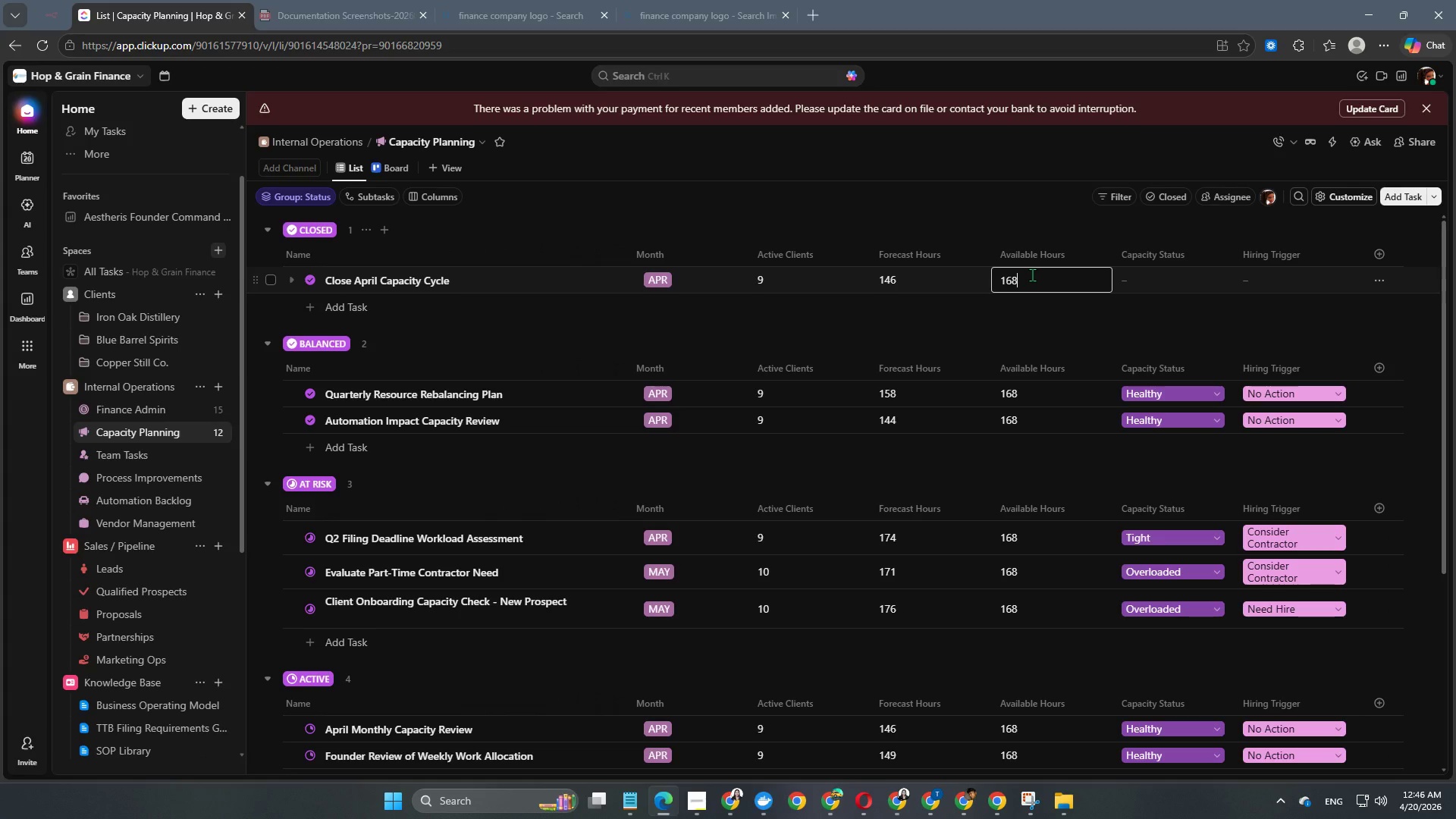 
key(NumpadEnter)
 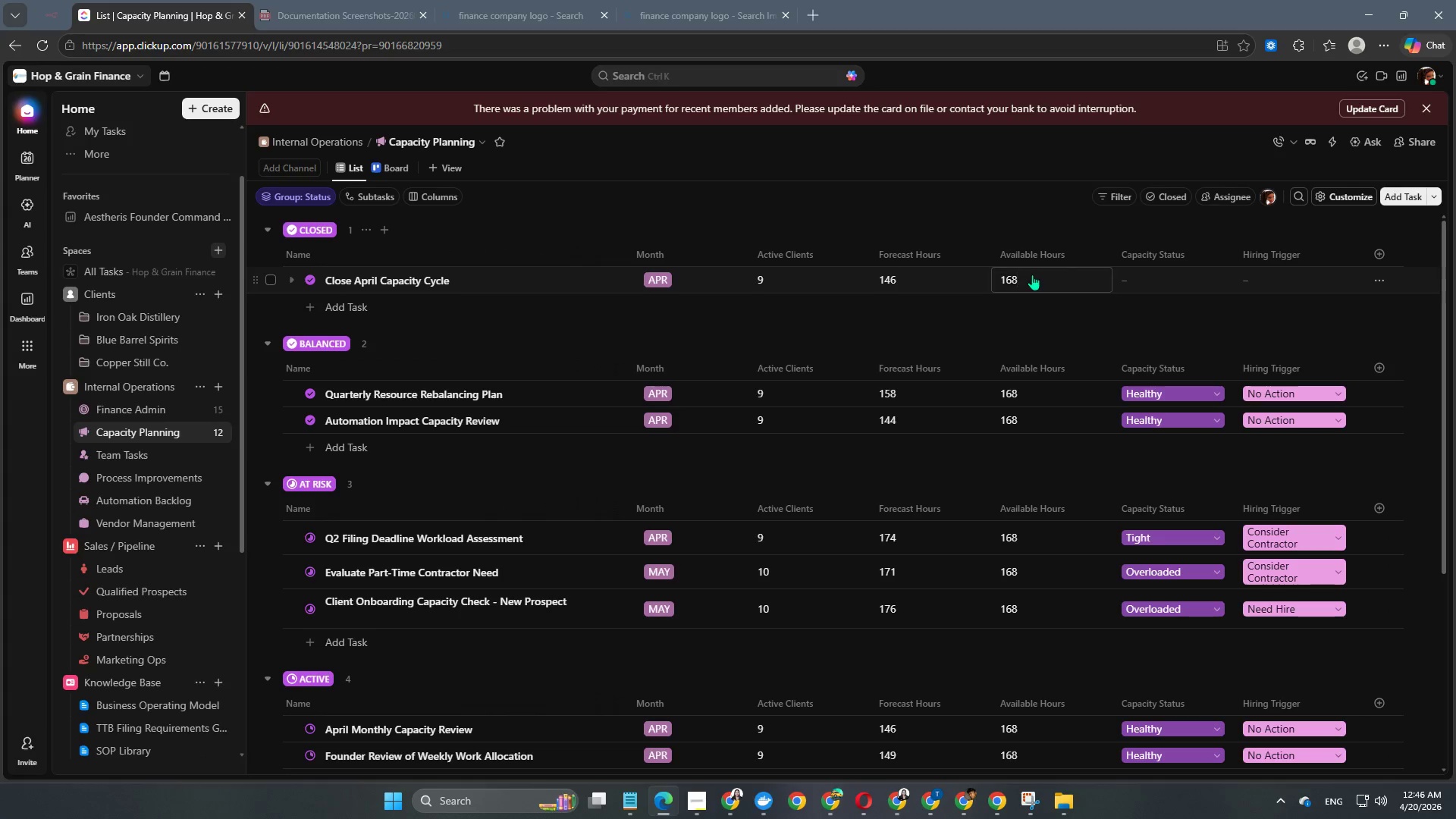 
key(NumpadEnter)
 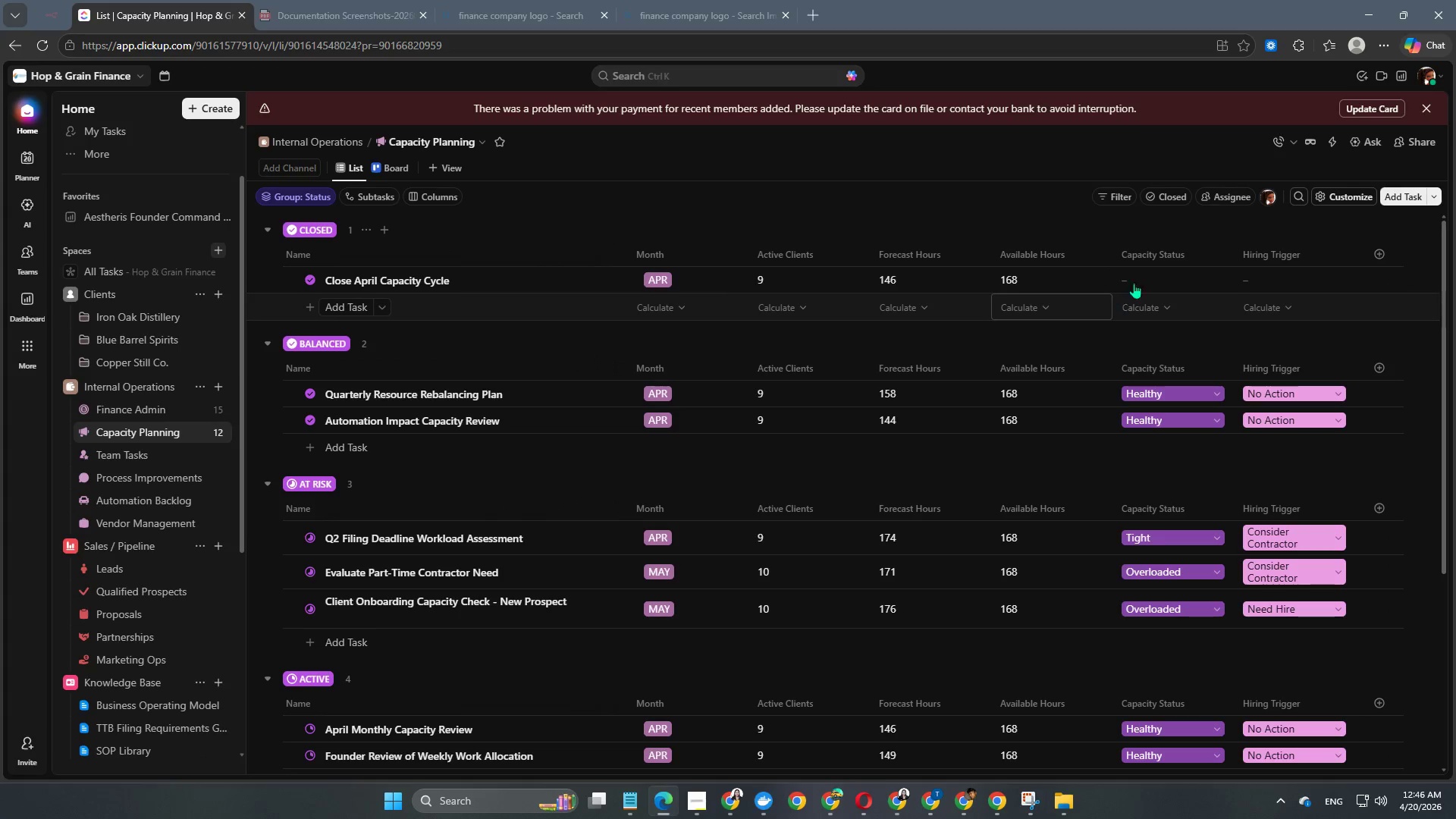 
left_click([1144, 280])
 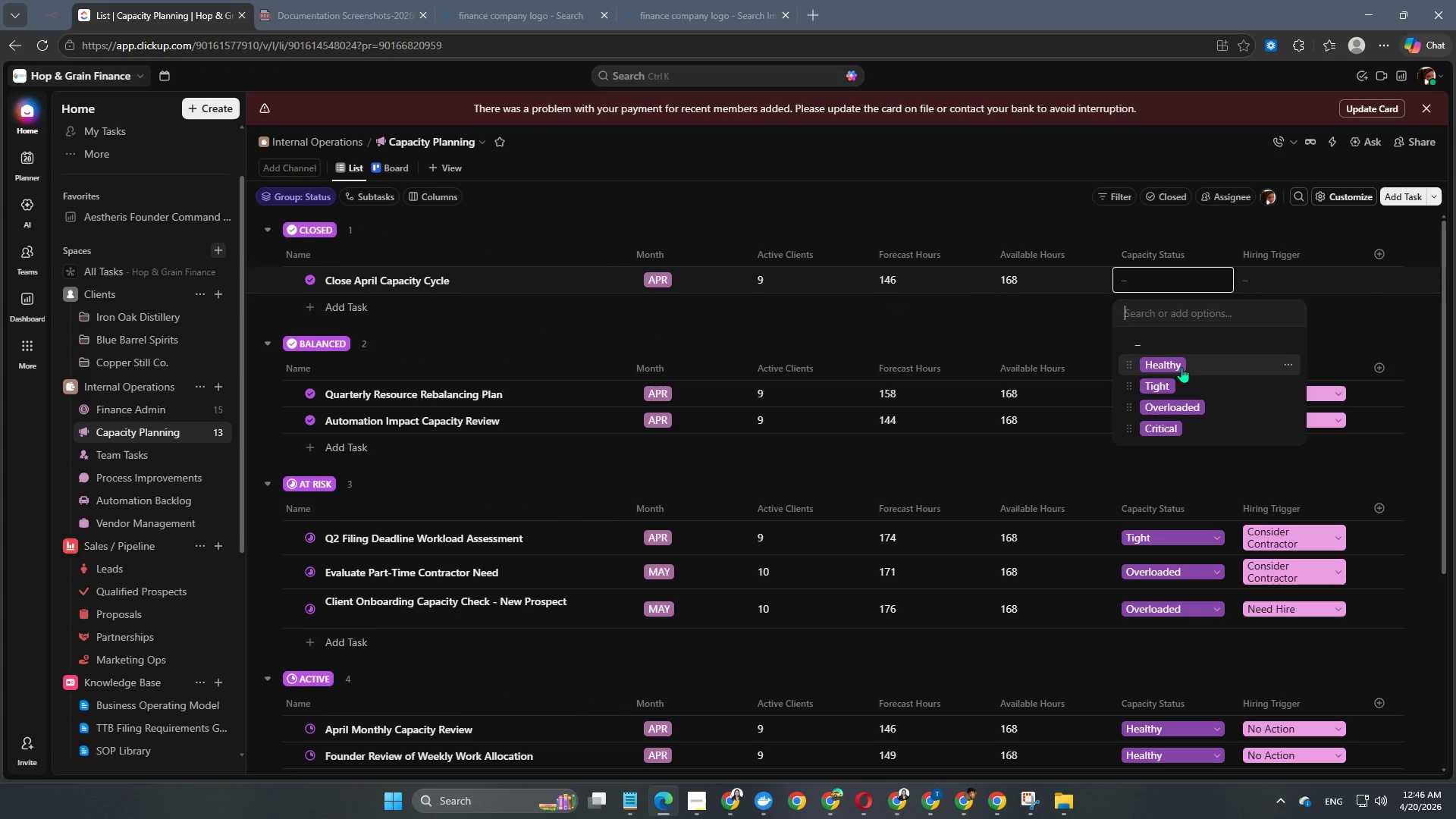 
left_click([1181, 369])
 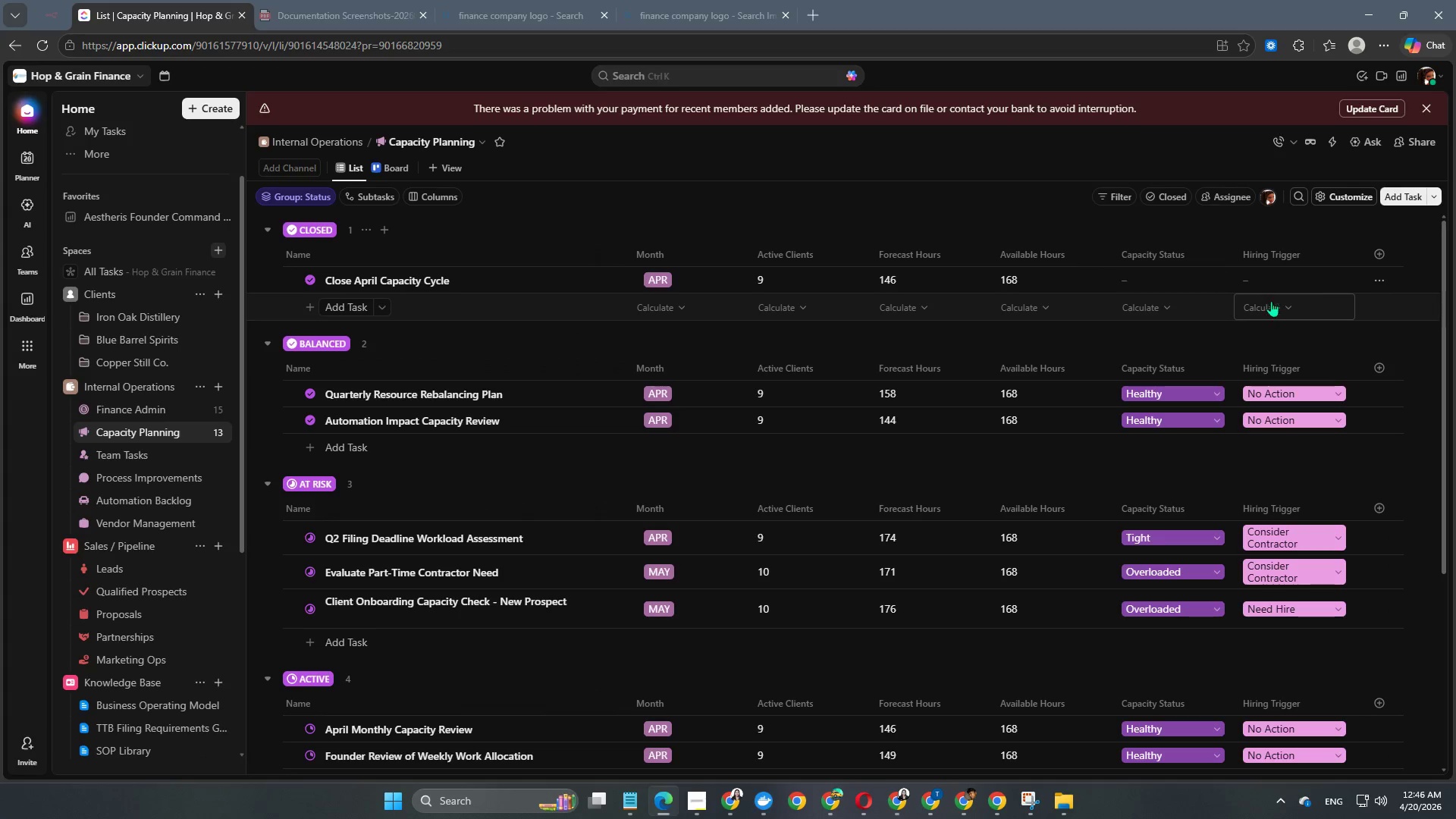 
left_click([1275, 284])
 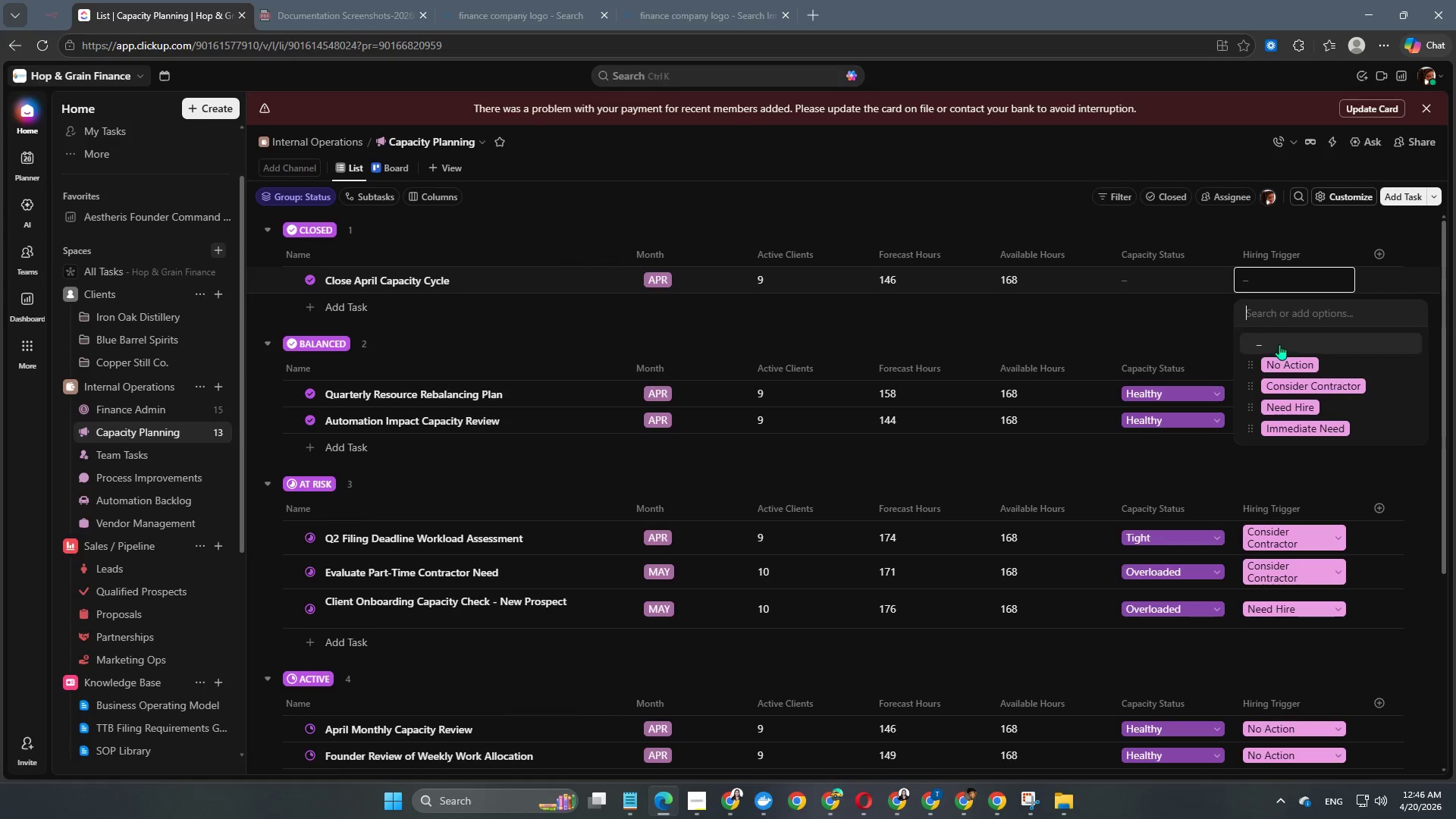 
left_click([1284, 357])
 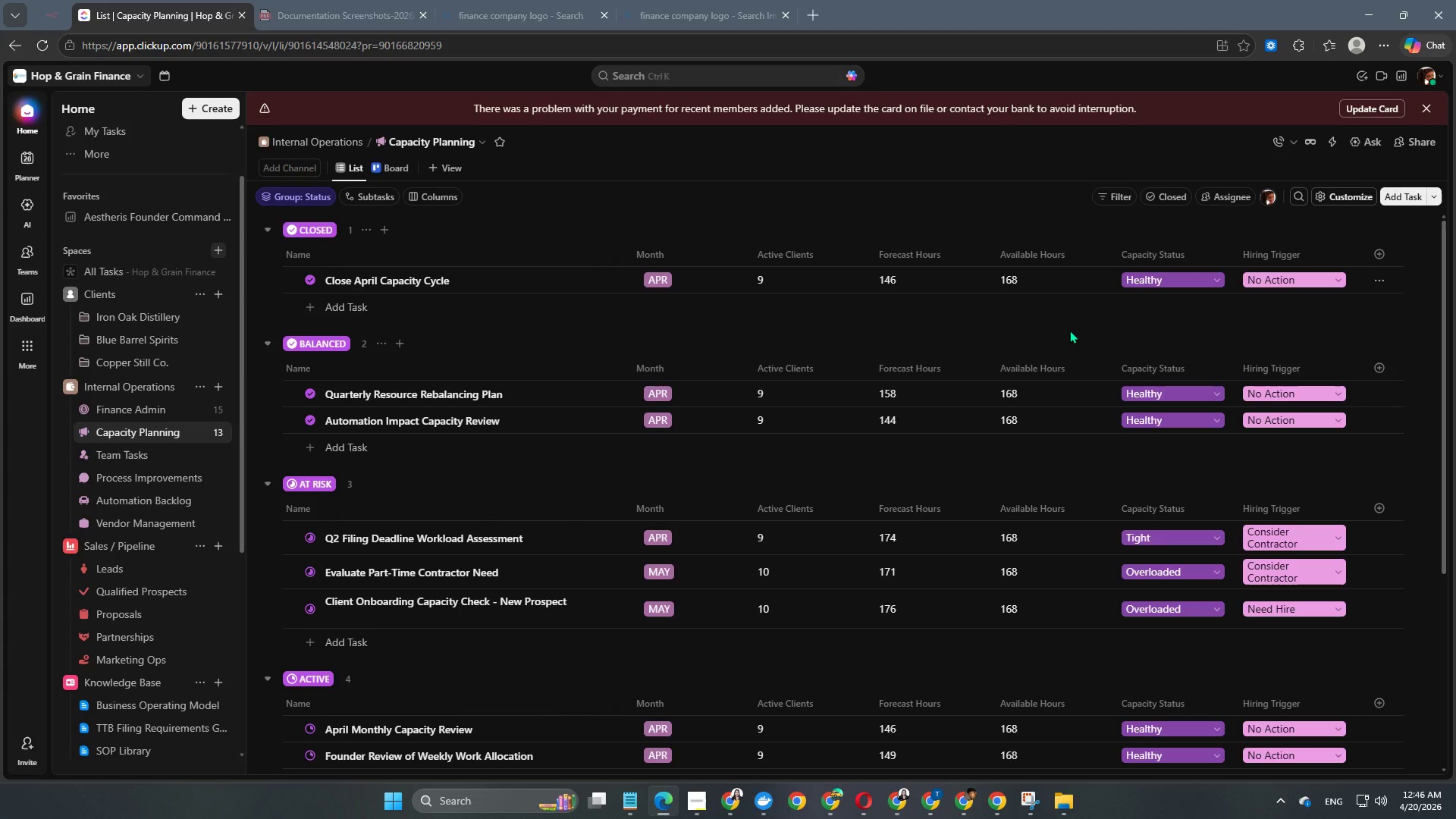 
wait(5.66)
 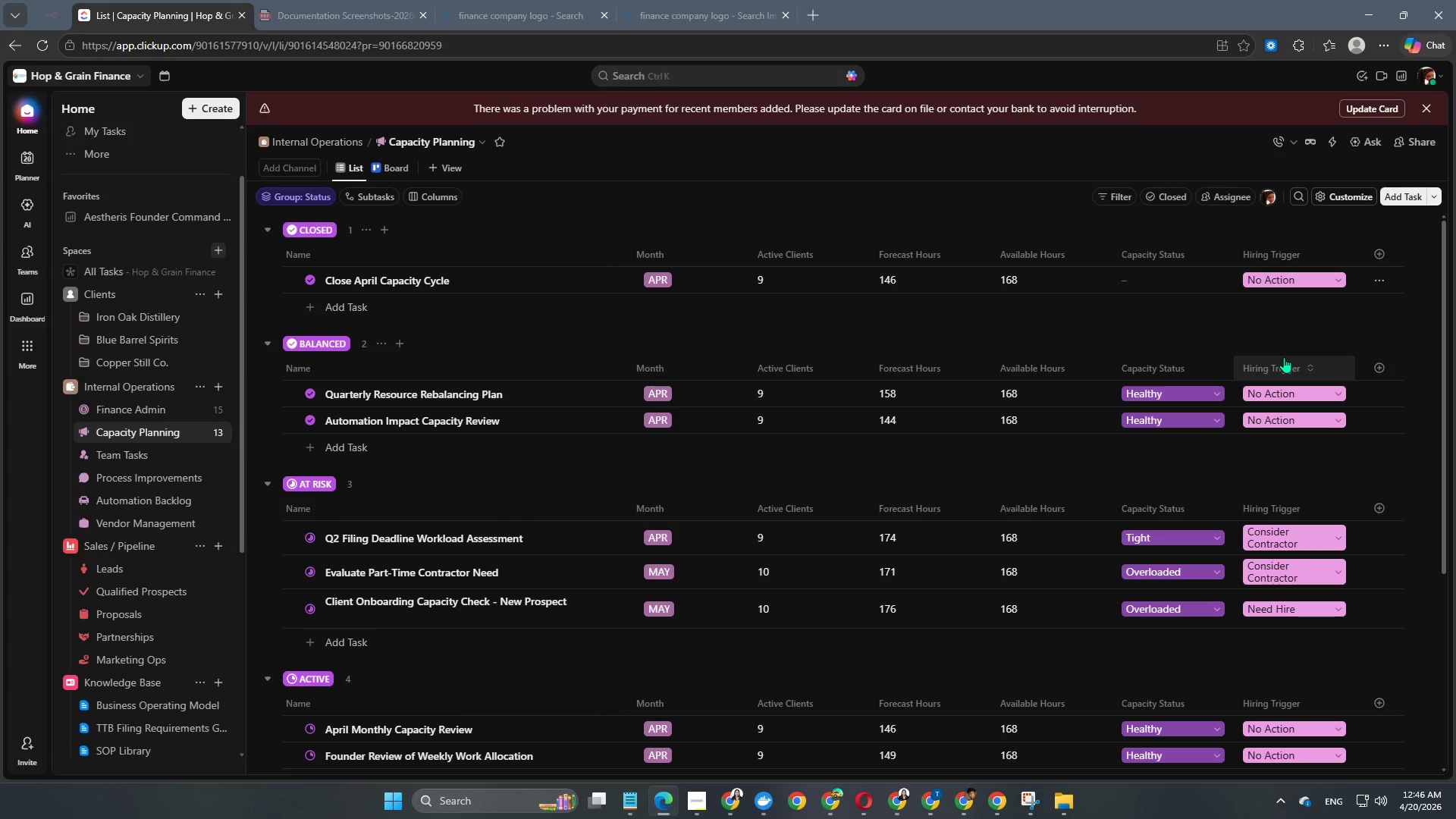 
scroll: coordinate [1074, 336], scroll_direction: down, amount: 4.0
 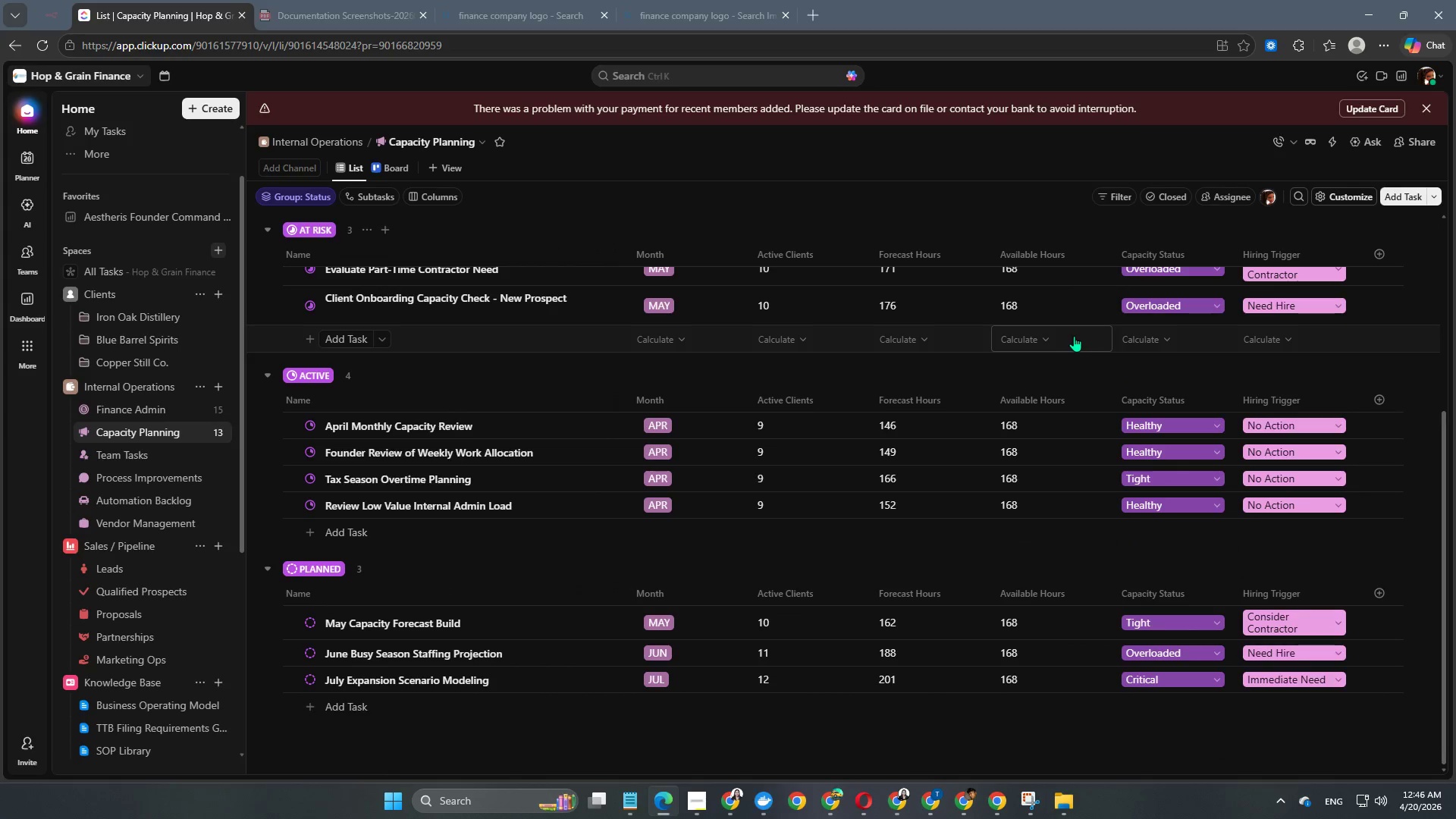 
scroll: coordinate [1074, 336], scroll_direction: up, amount: 10.0
 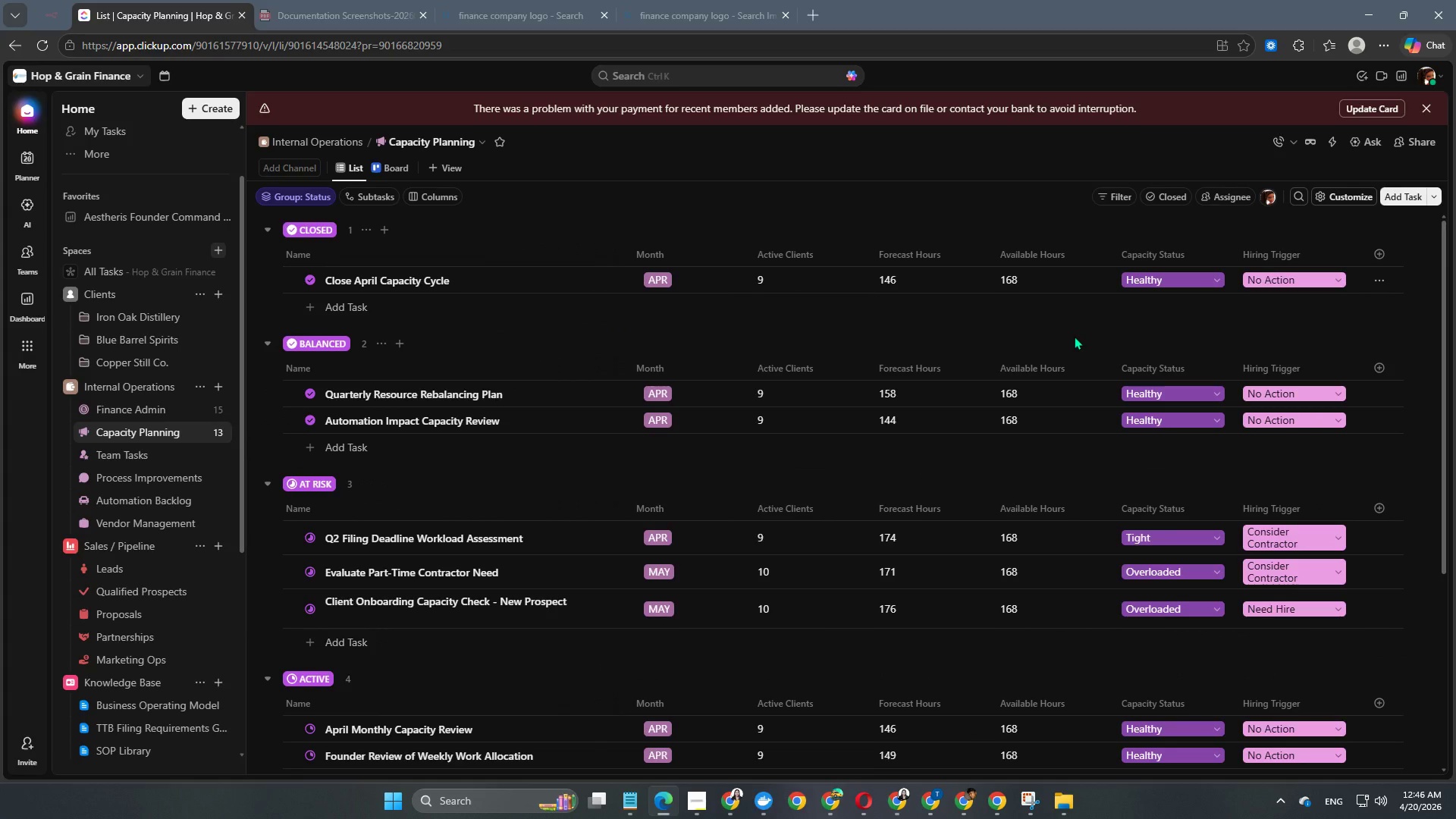 
scroll: coordinate [390, 575], scroll_direction: down, amount: 5.0
 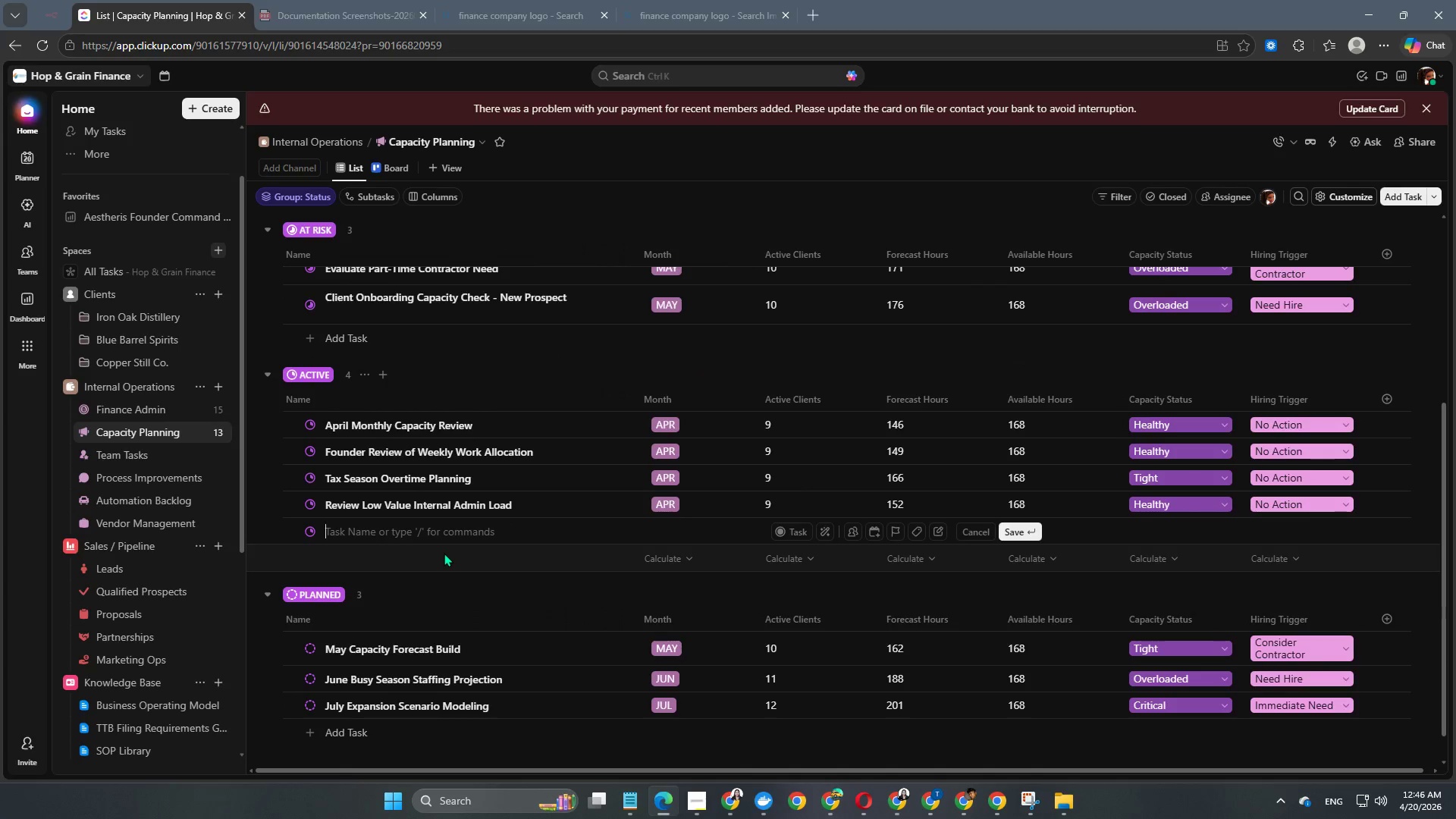 
type(Review)
 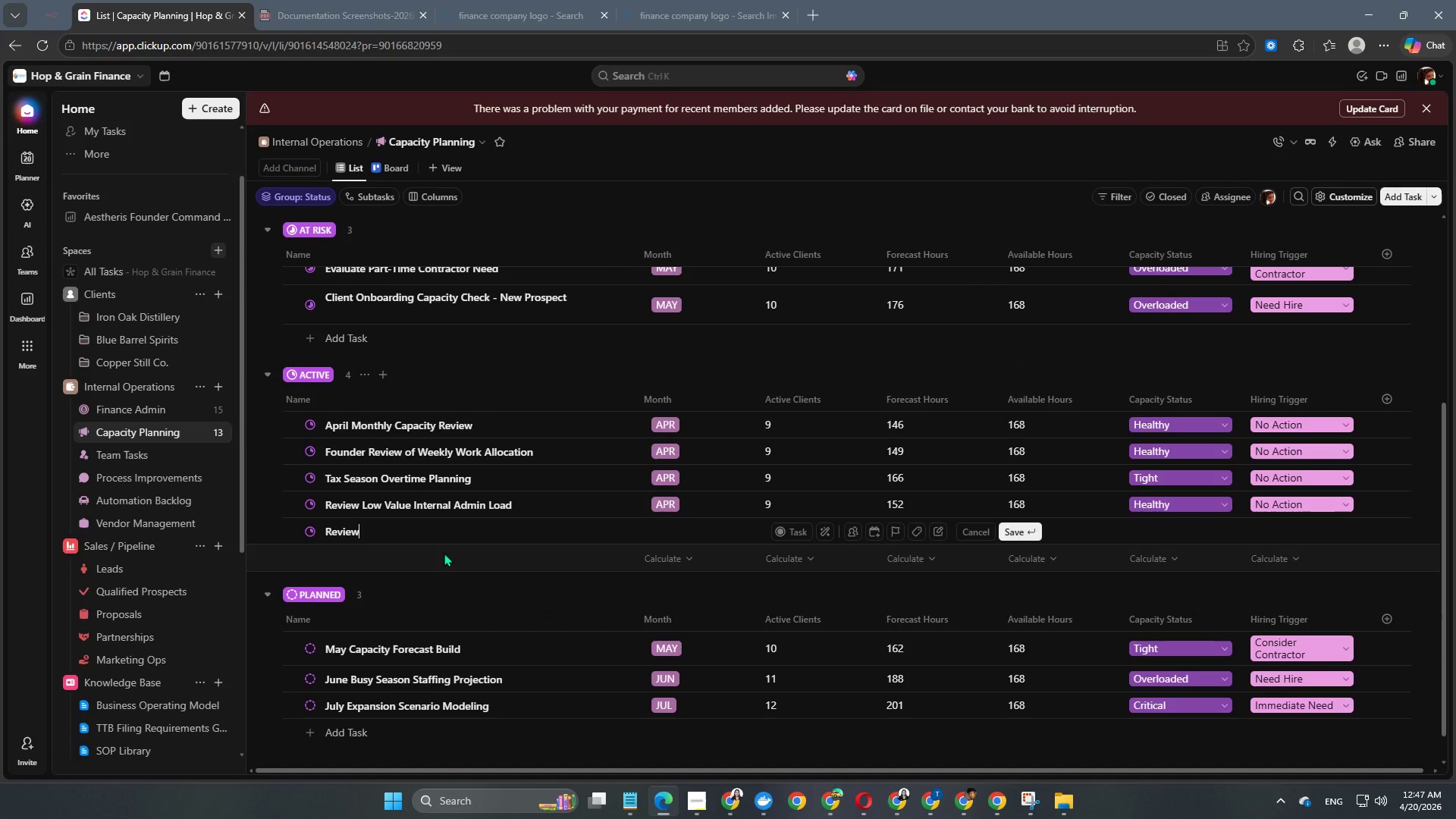 
wait(5.94)
 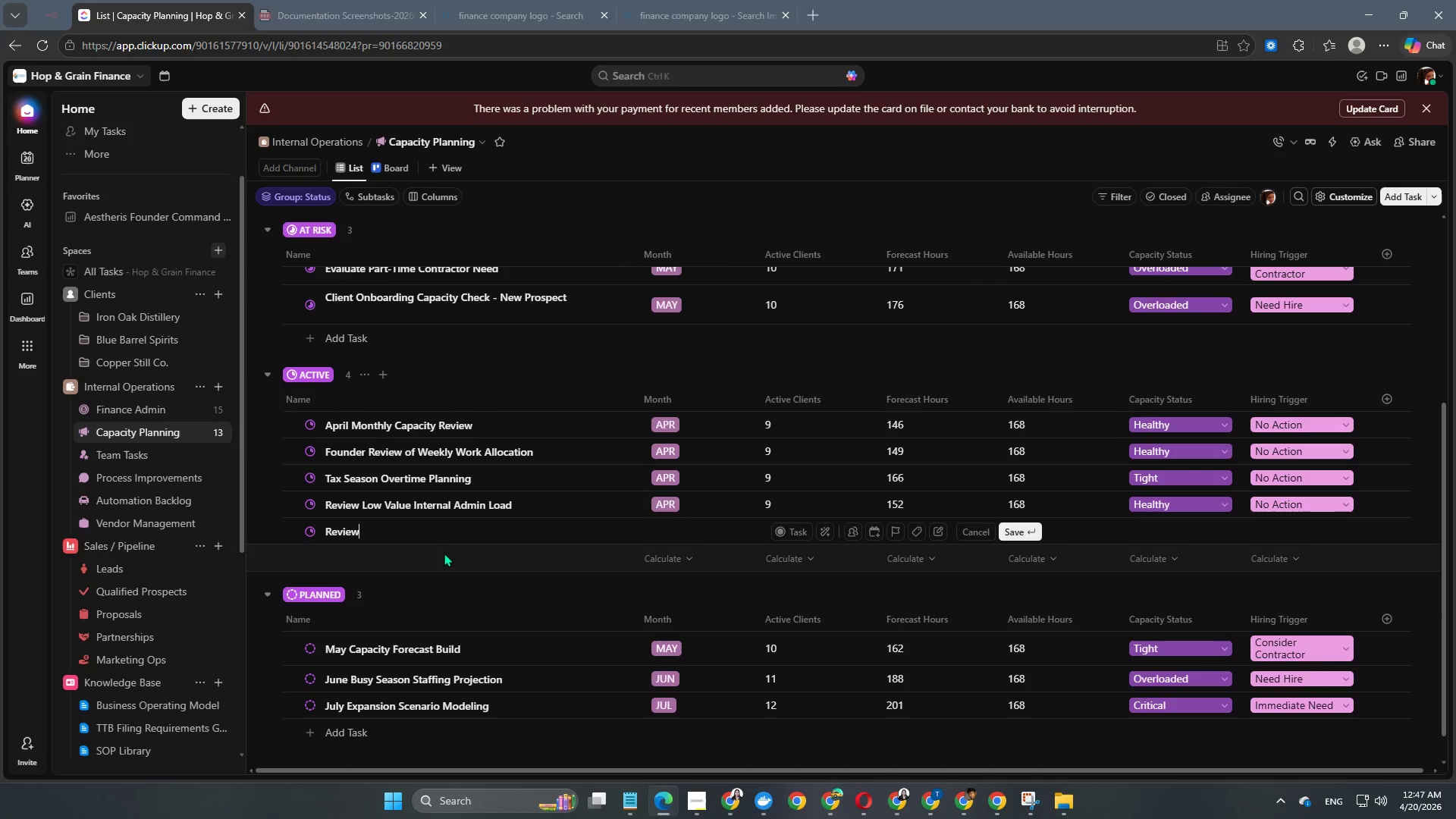 
type( Client Profica)
key(Backspace)
key(Backspace)
type(tability vs Time Usagfe)
key(Backspace)
key(Backspace)
type(e)
 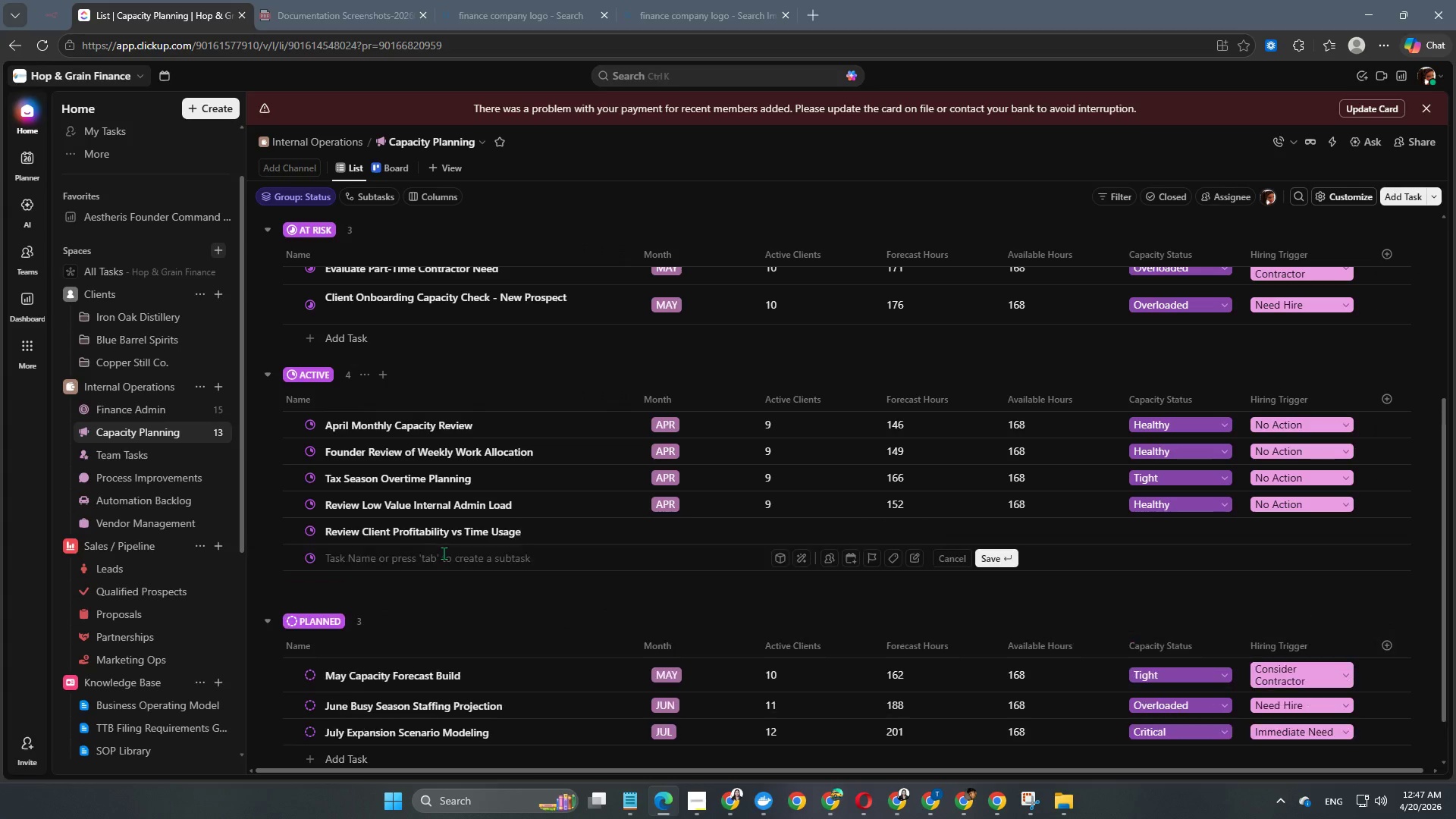 
 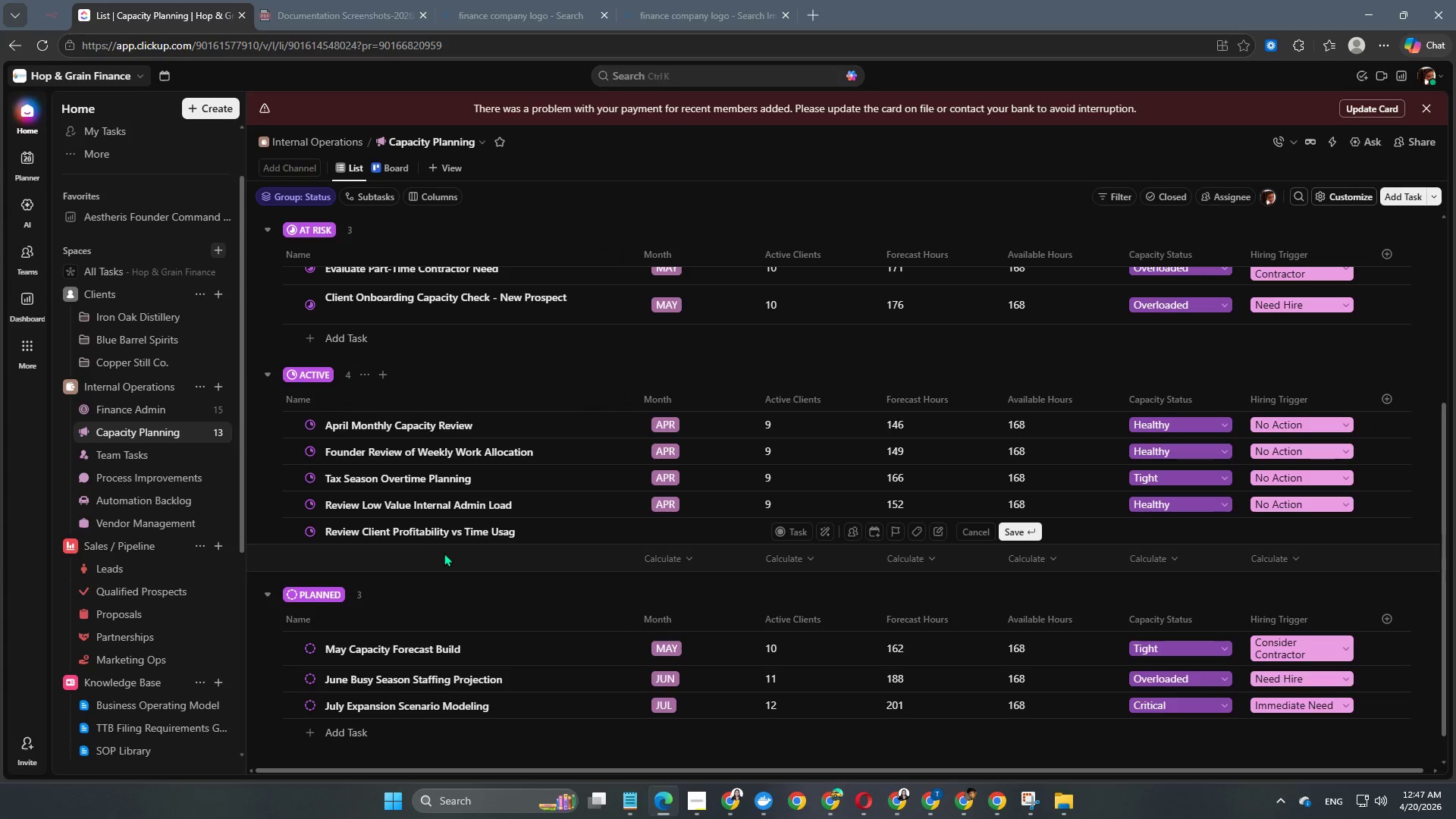 
key(Enter)
 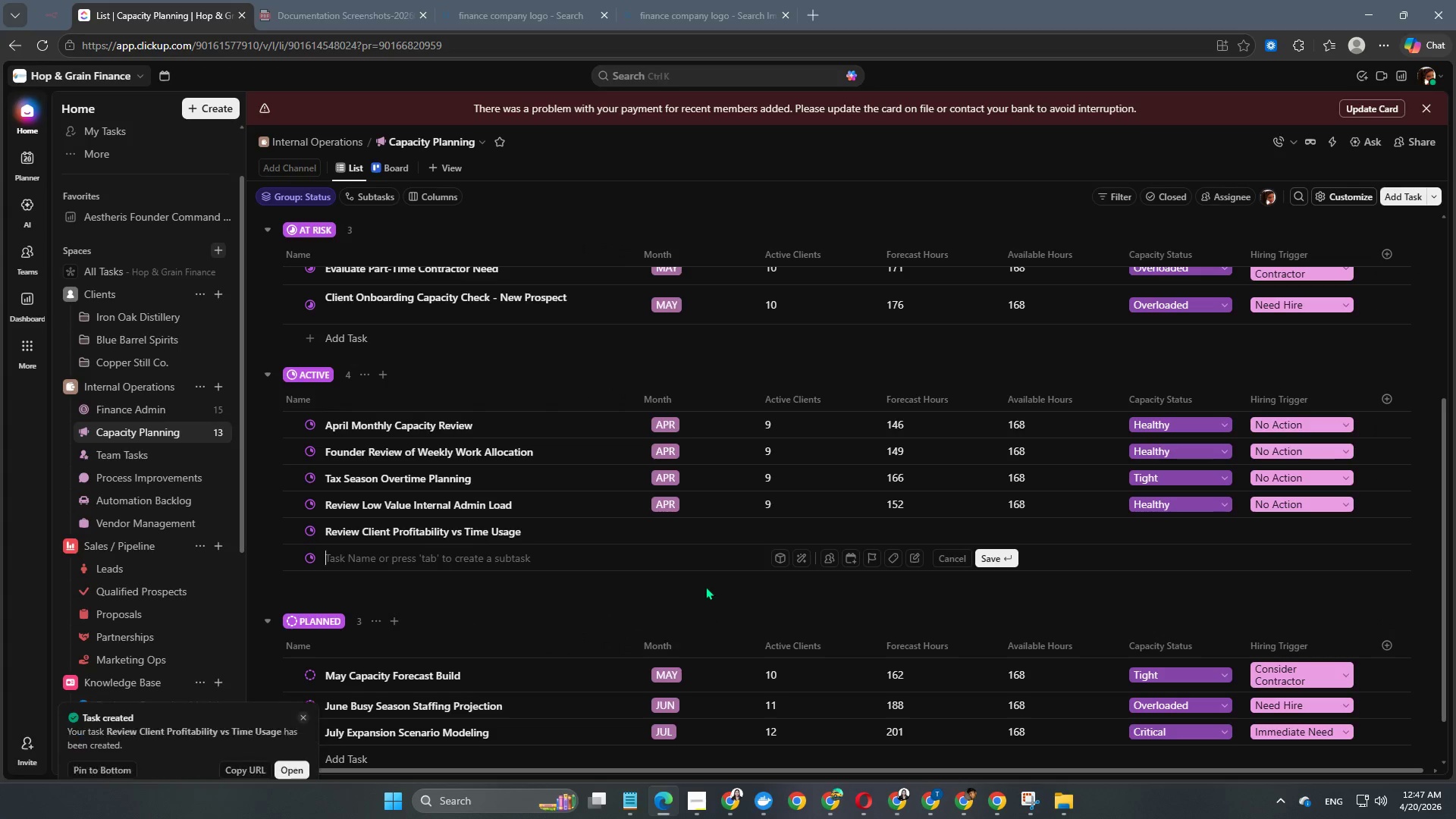 
left_click([670, 524])
 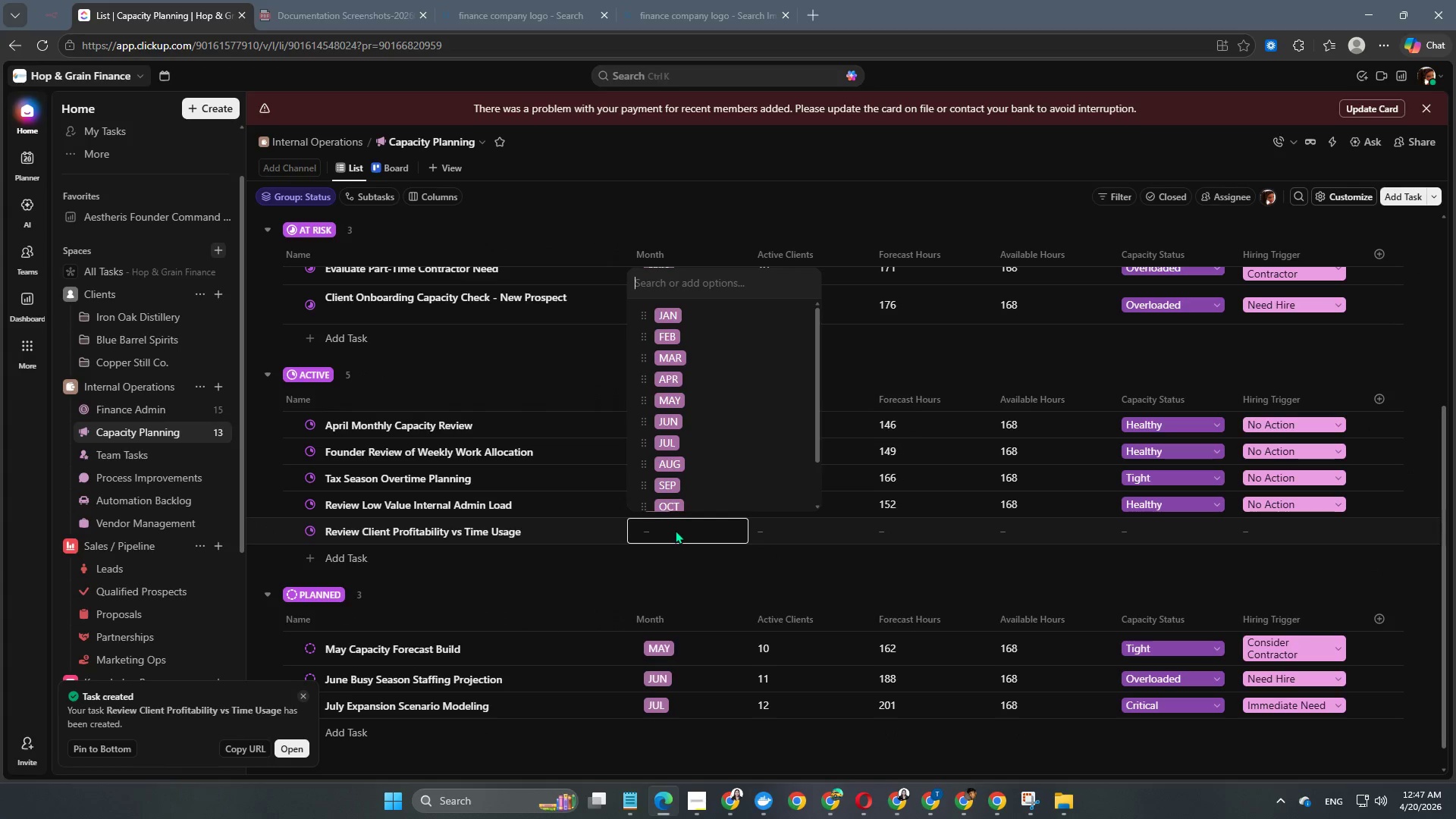 
scroll: coordinate [690, 469], scroll_direction: down, amount: 1.0
 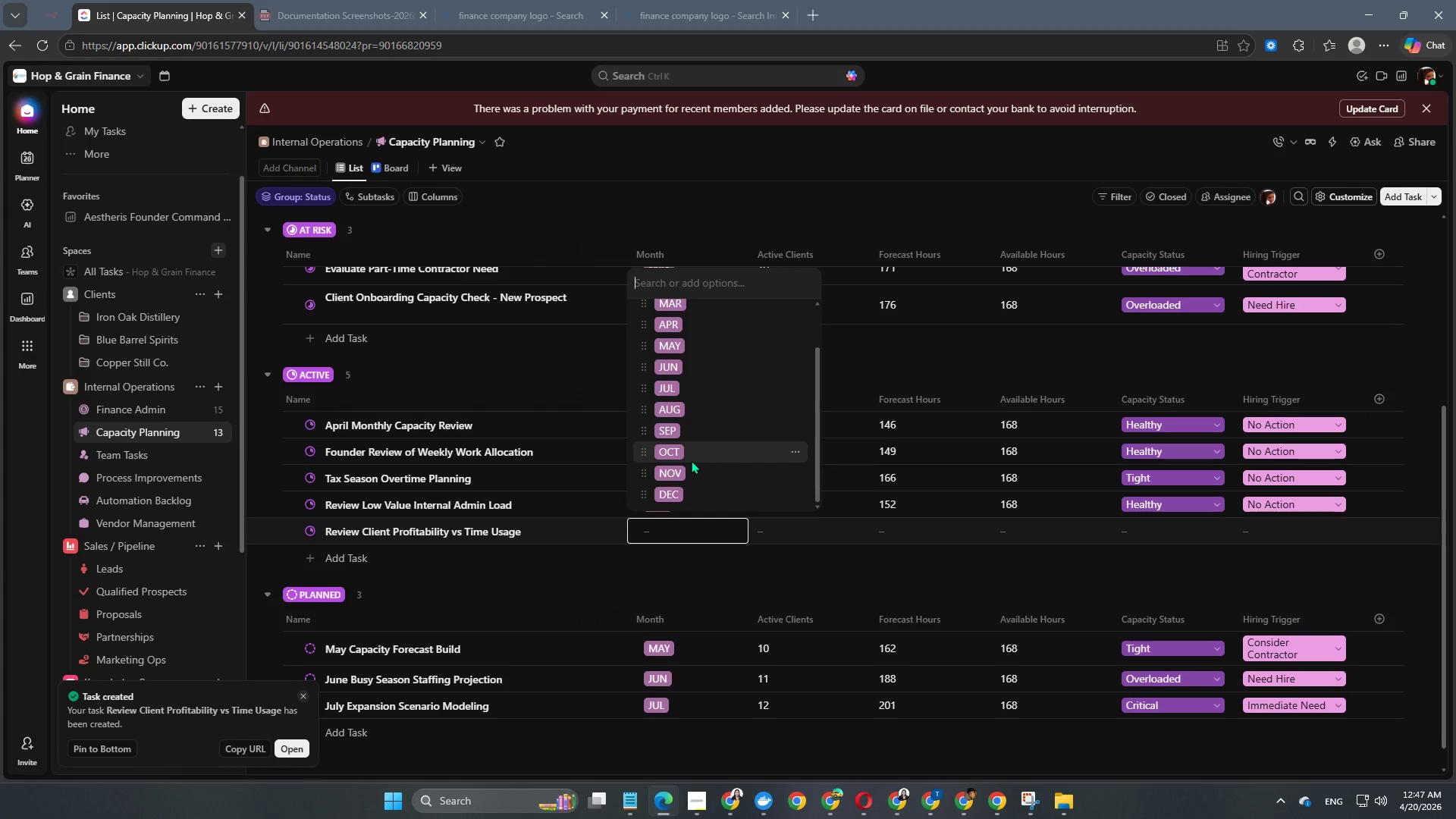 
scroll: coordinate [677, 448], scroll_direction: up, amount: 2.0
 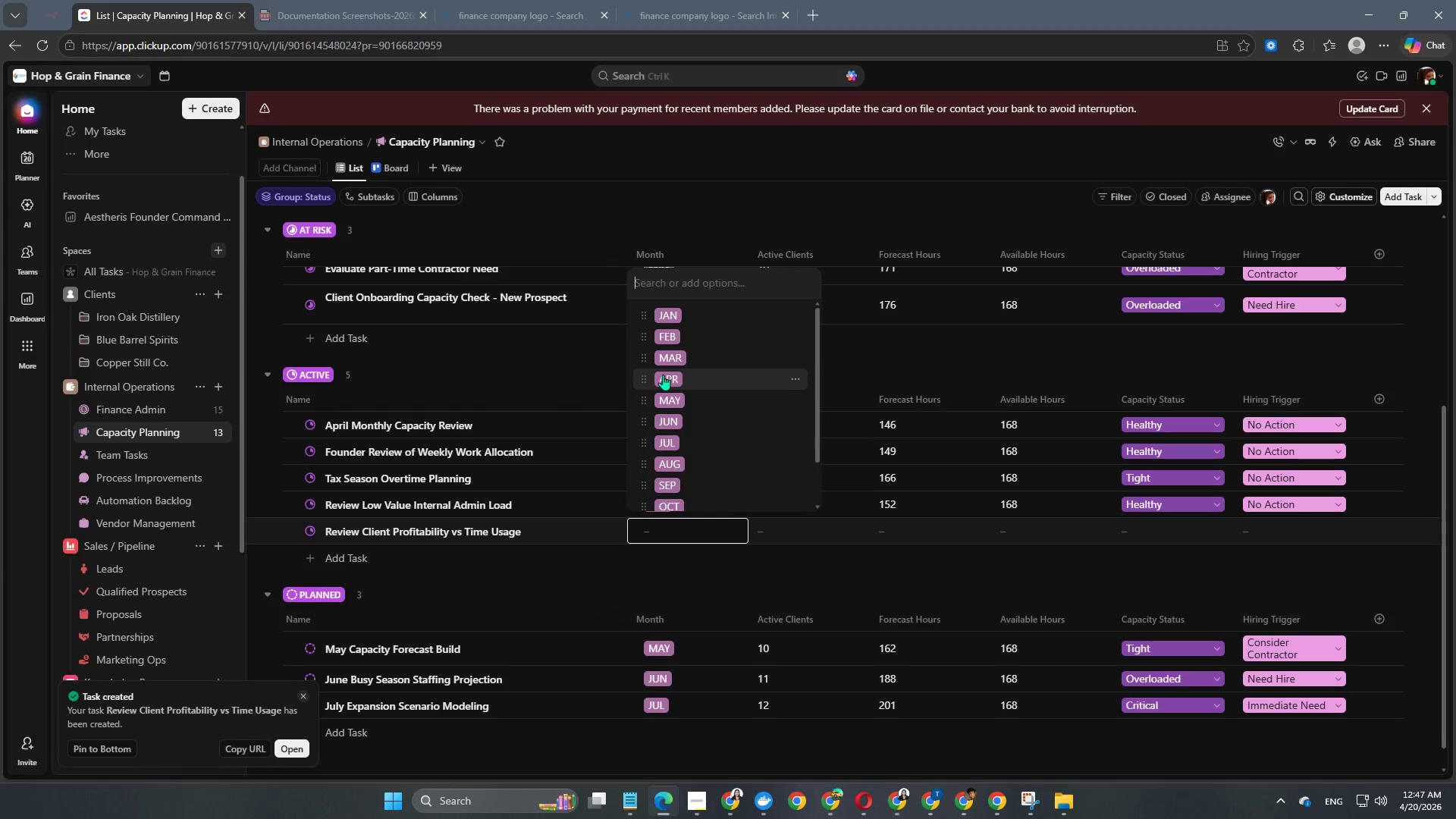 
left_click([662, 375])
 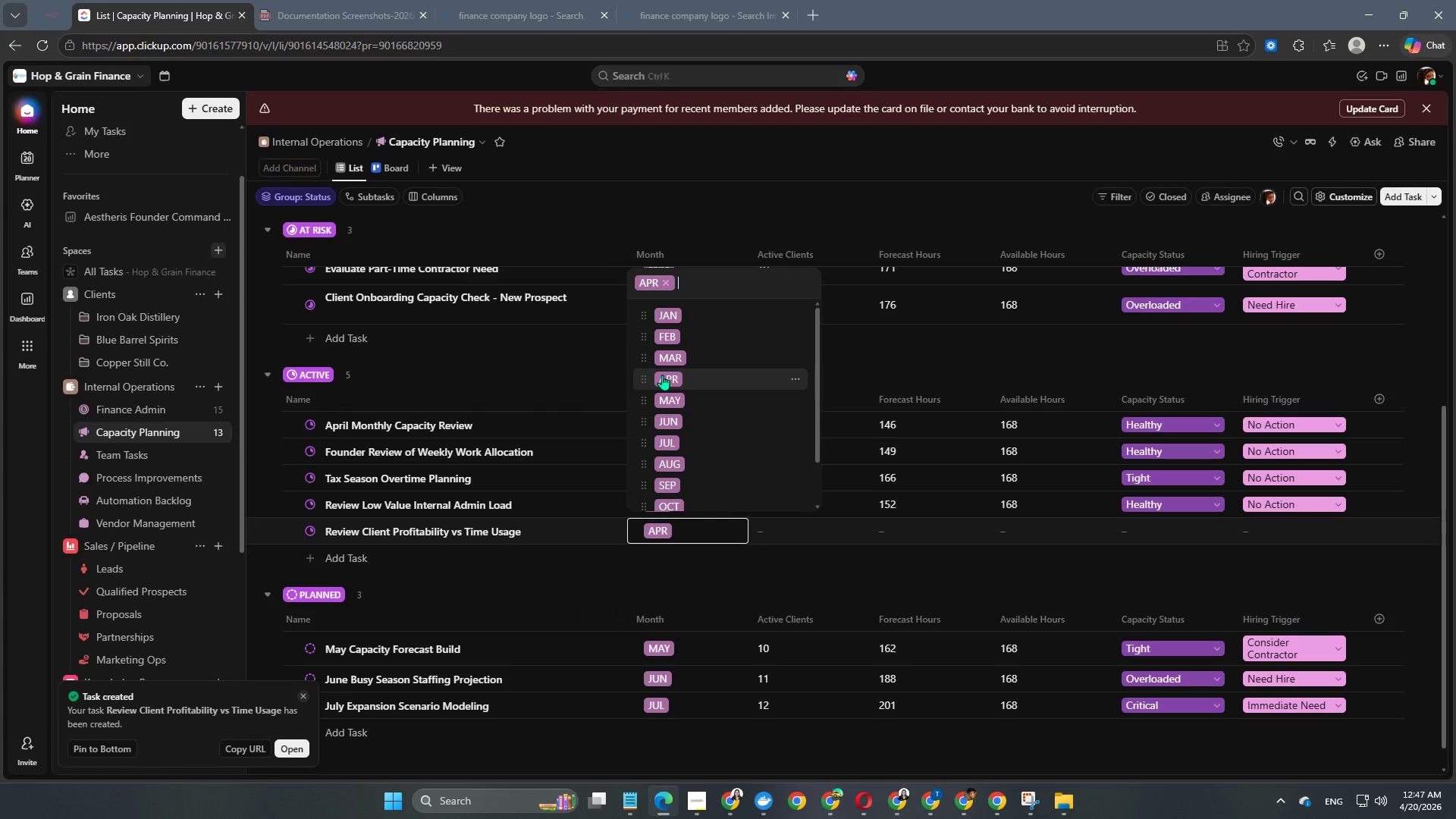 
key(NumpadEnter)
 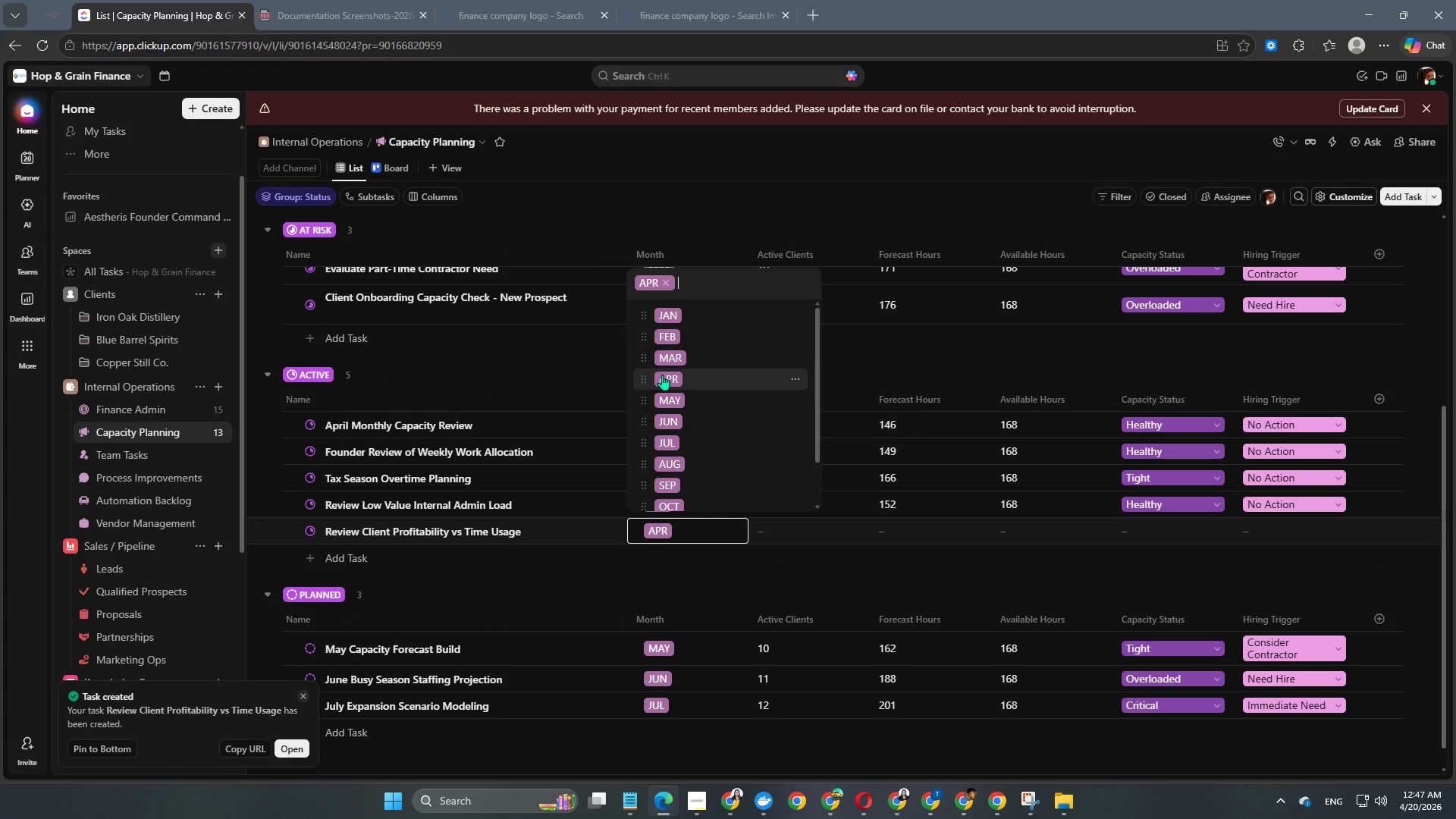 
key(NumpadEnter)
 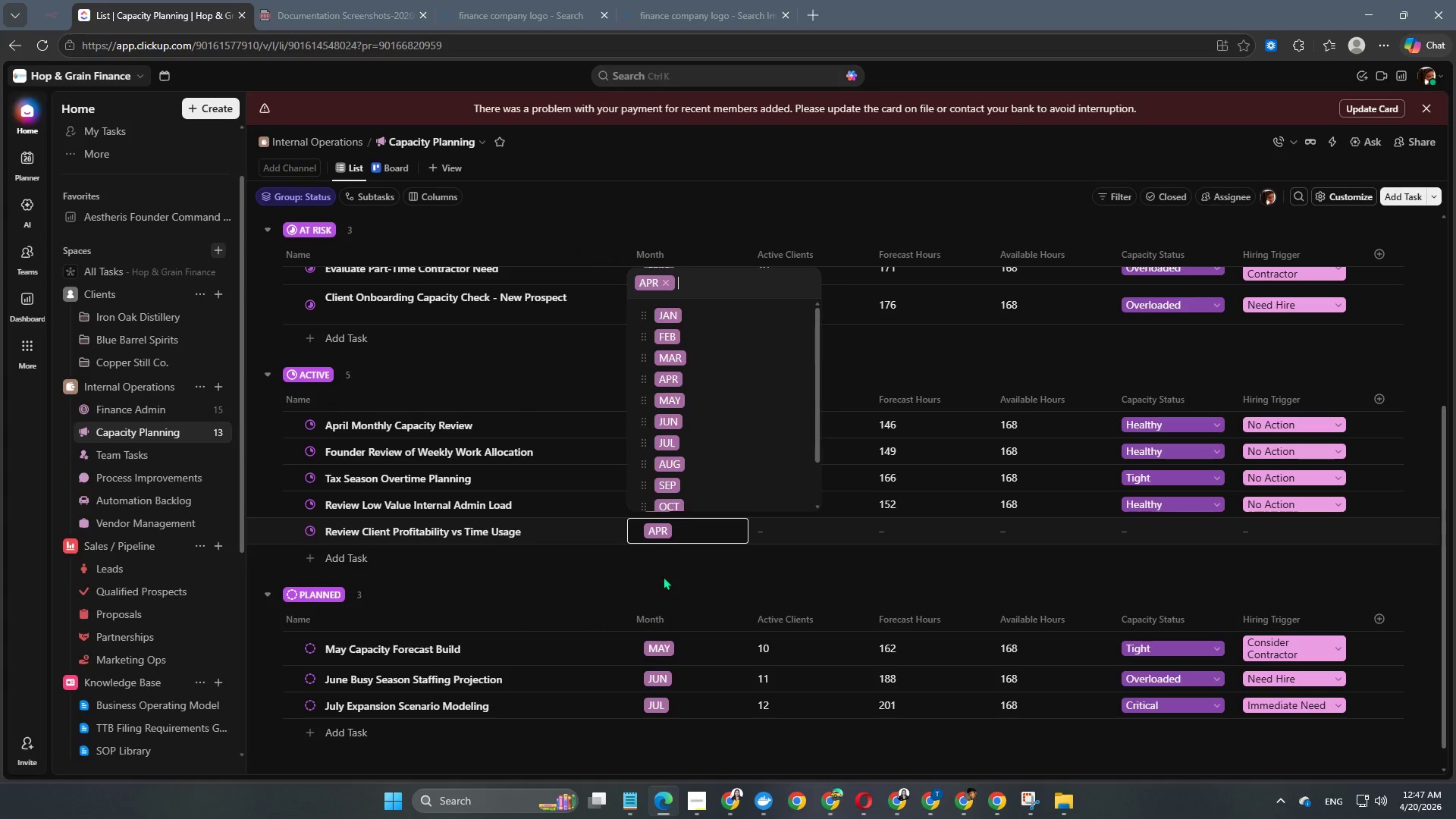 
left_click([661, 582])
 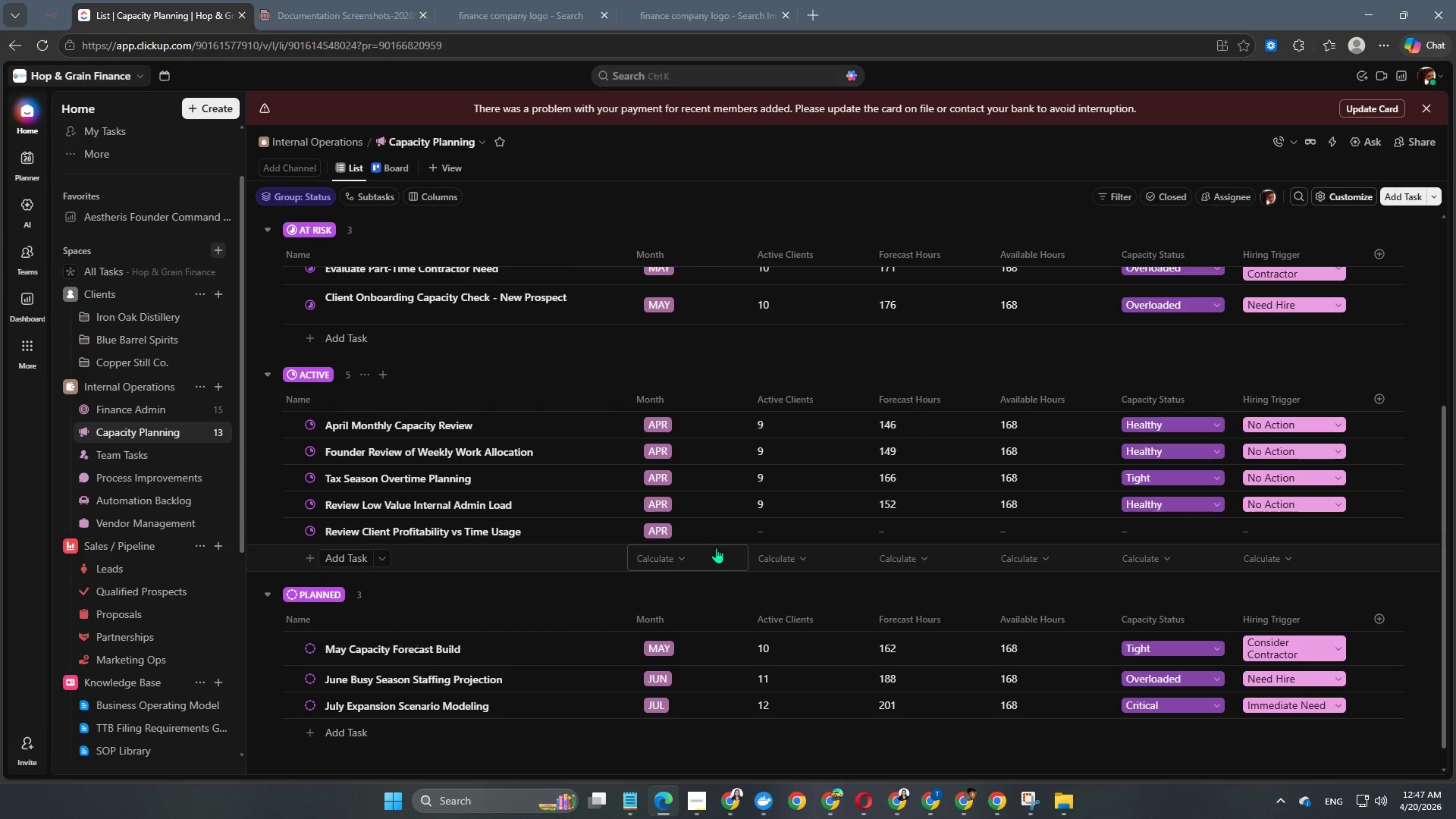 
wait(6.41)
 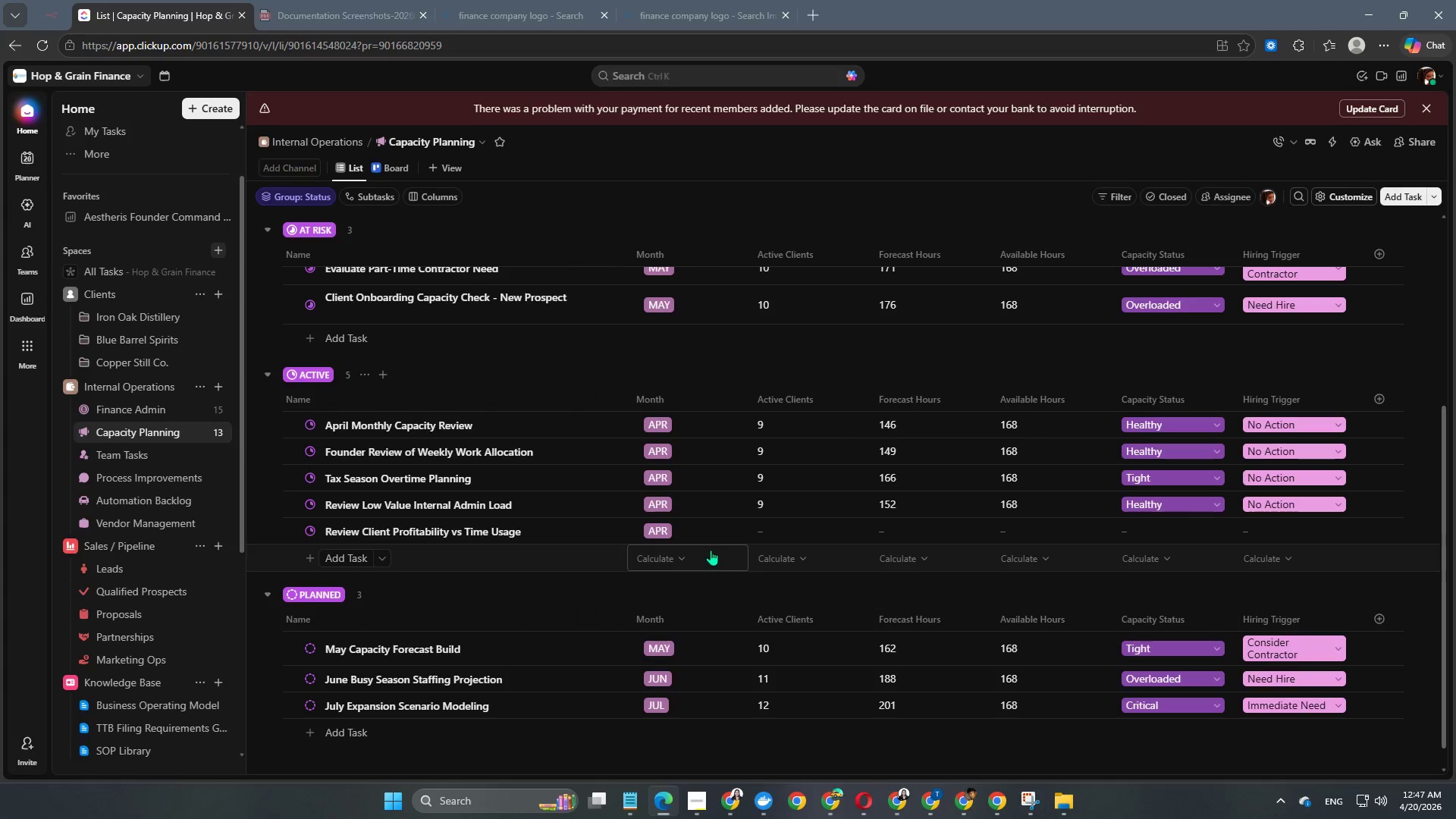 
left_click([755, 544])
 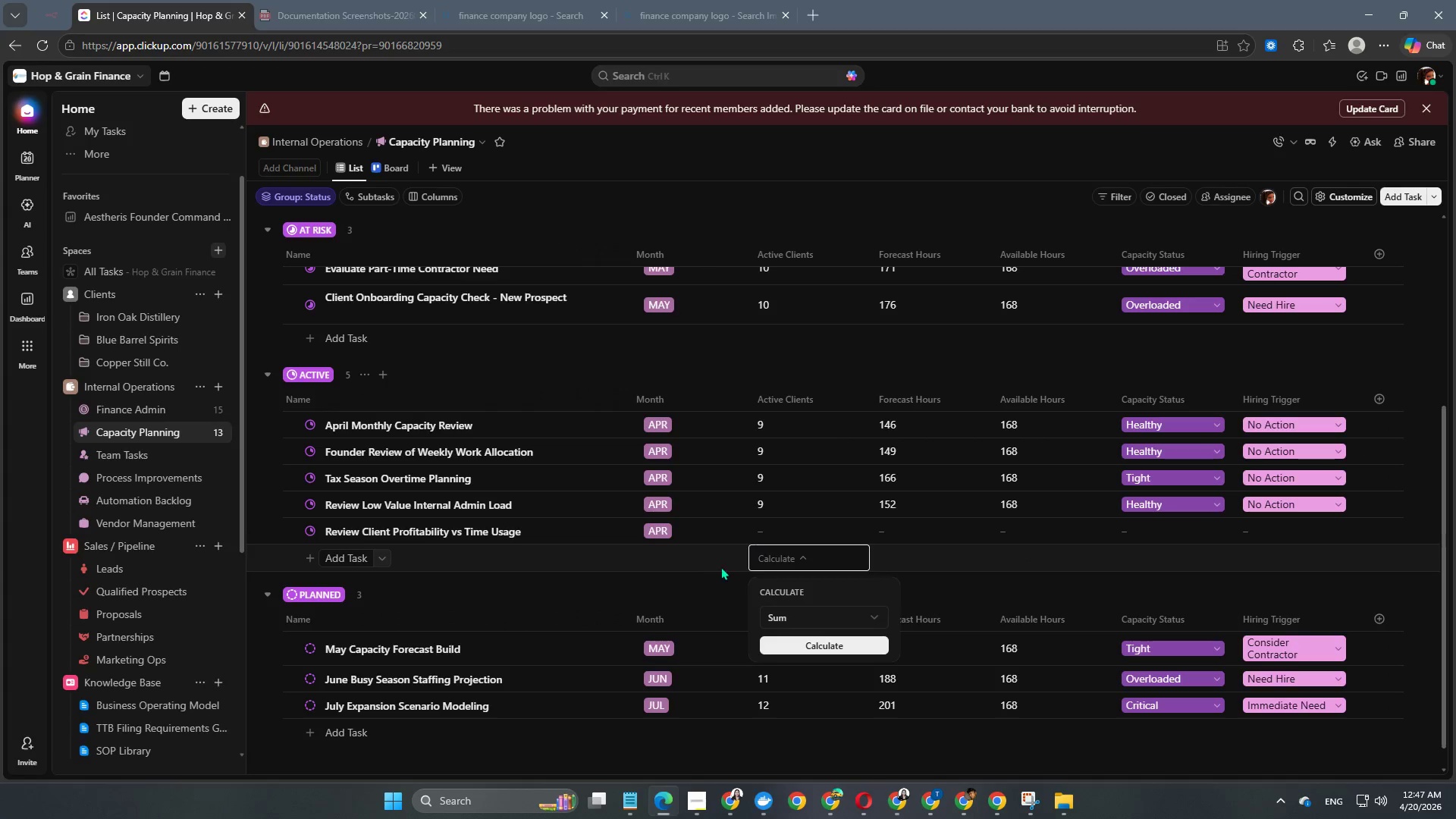 
left_click([704, 576])
 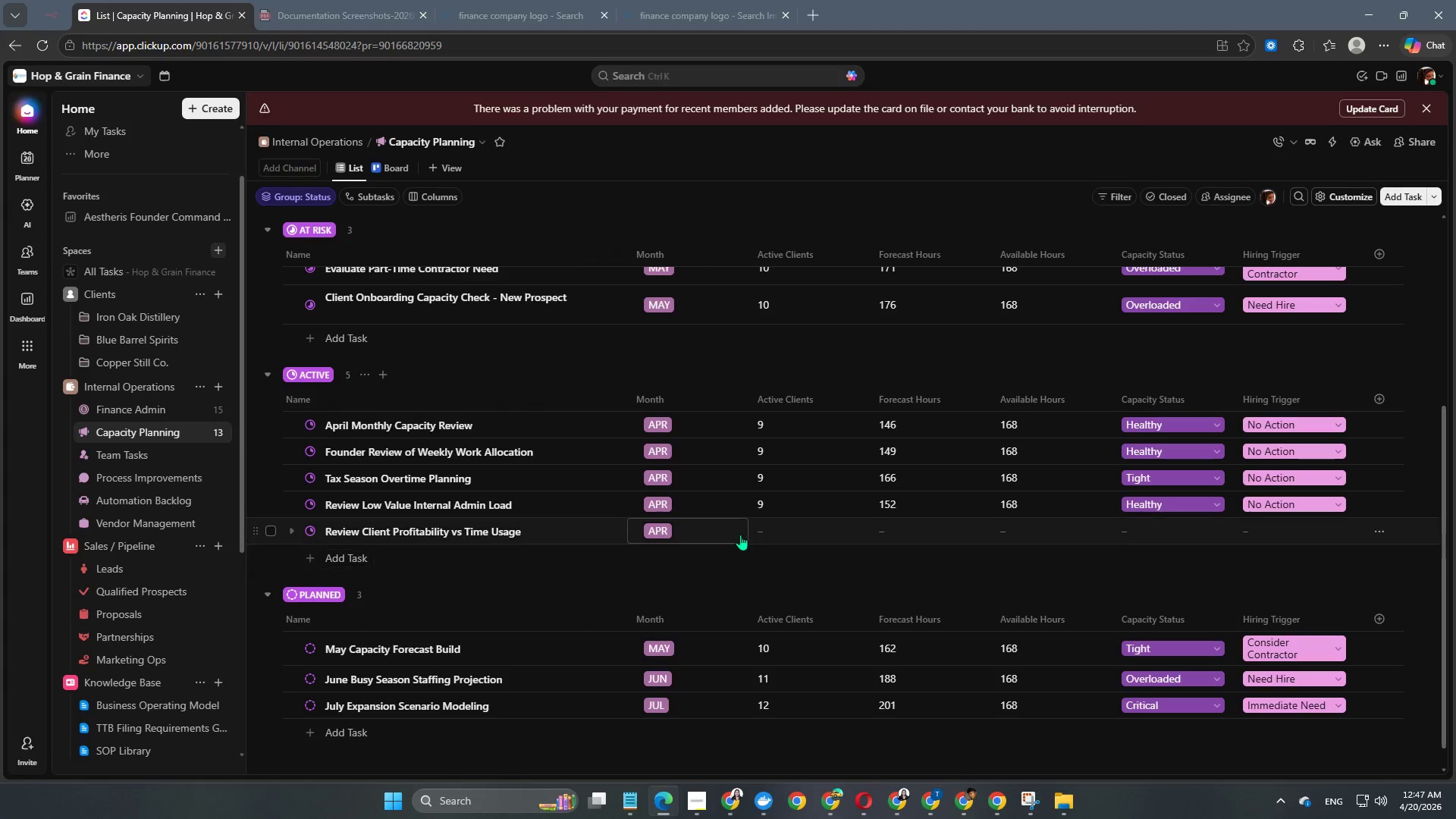 
left_click([743, 529])
 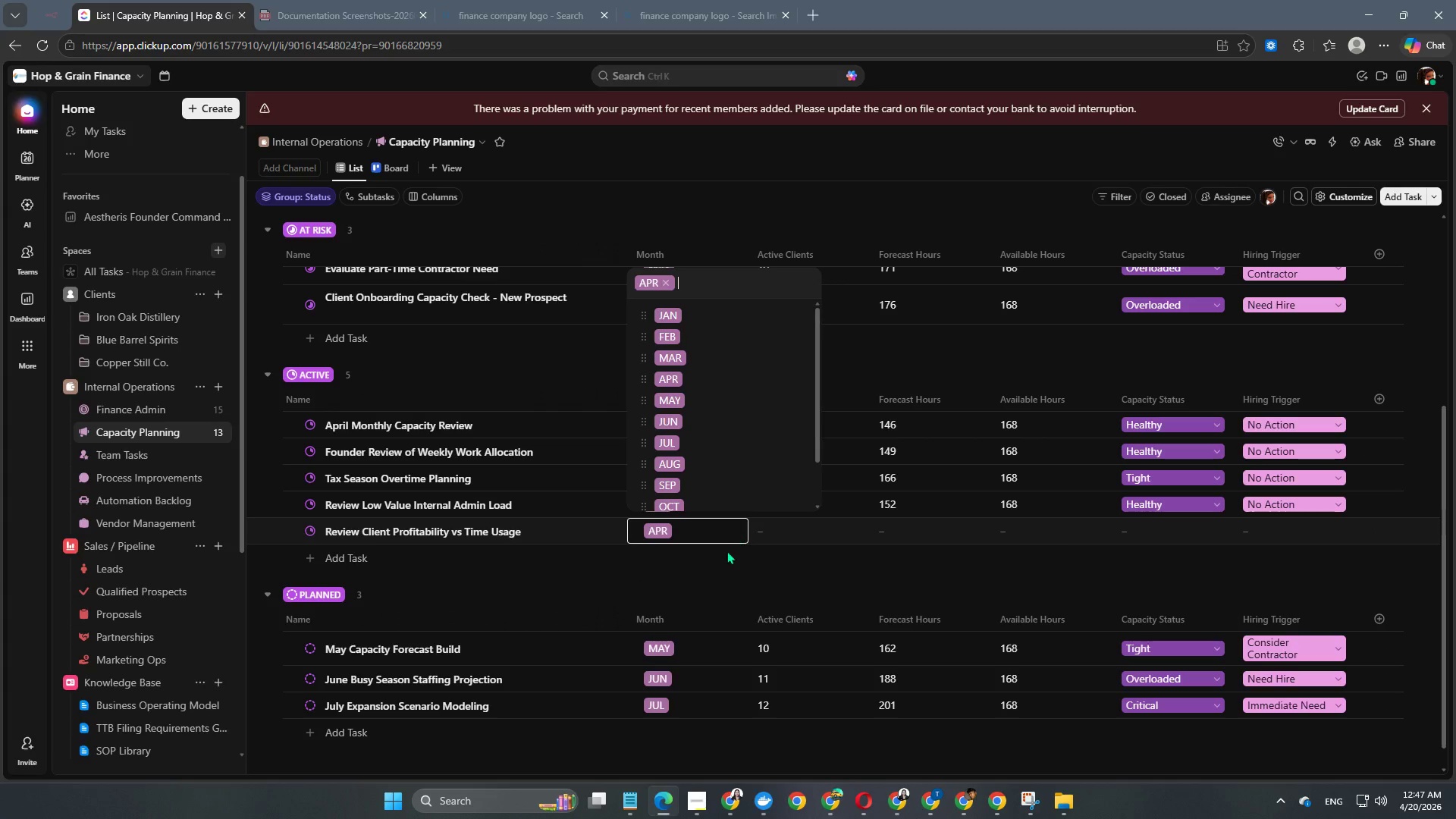 
left_click([717, 579])
 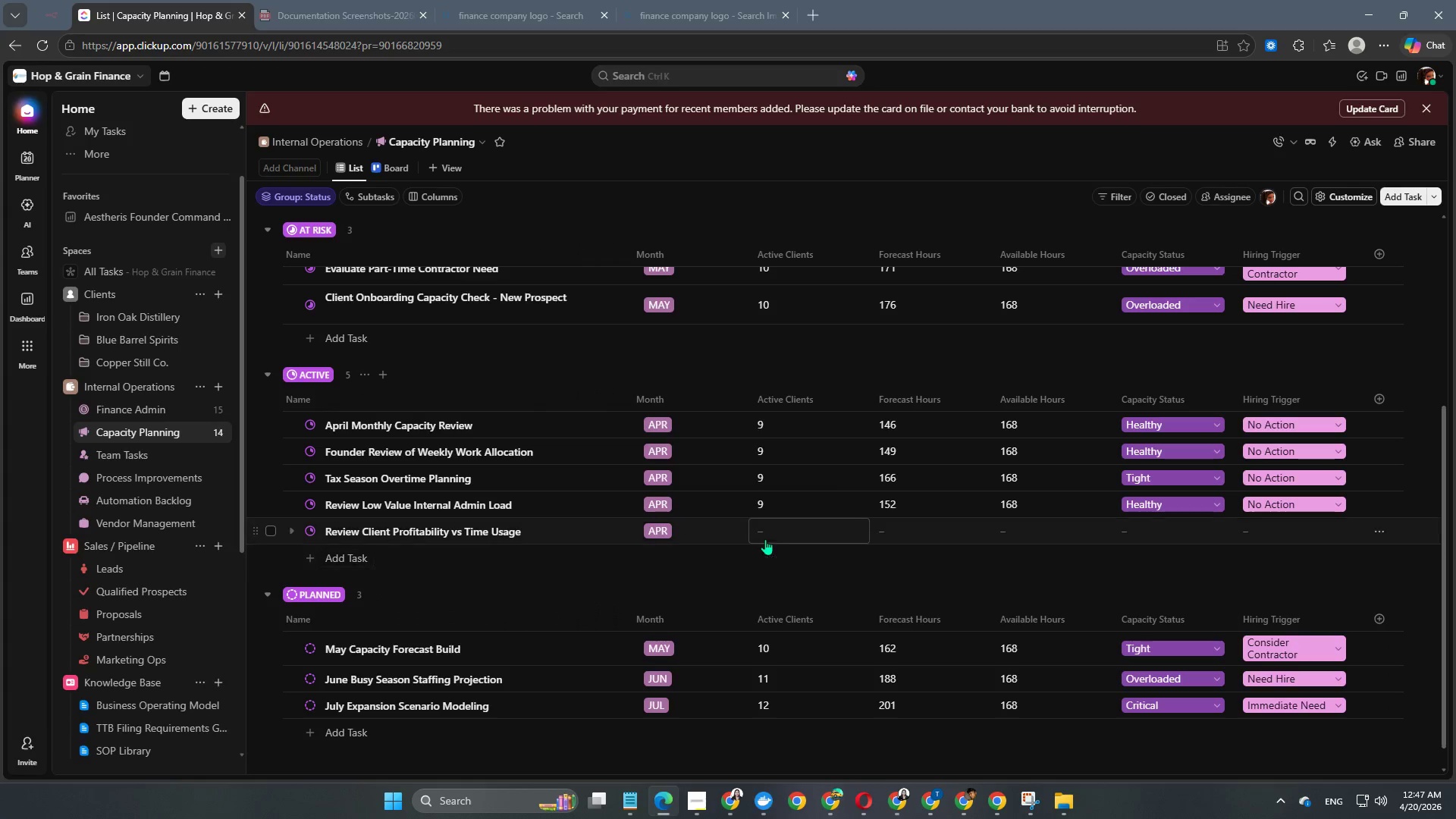 
left_click([768, 534])
 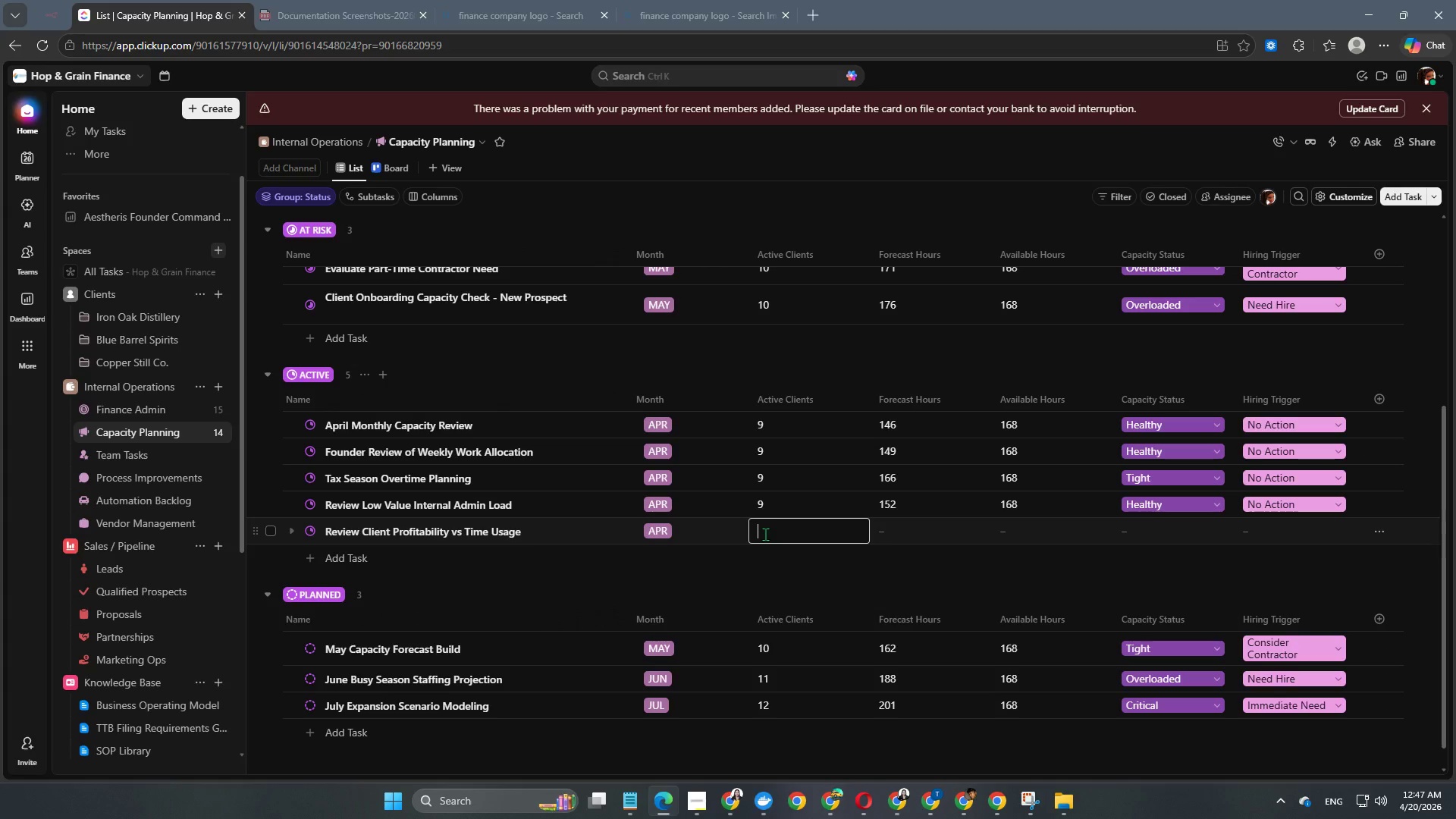 
key(Numpad9)
 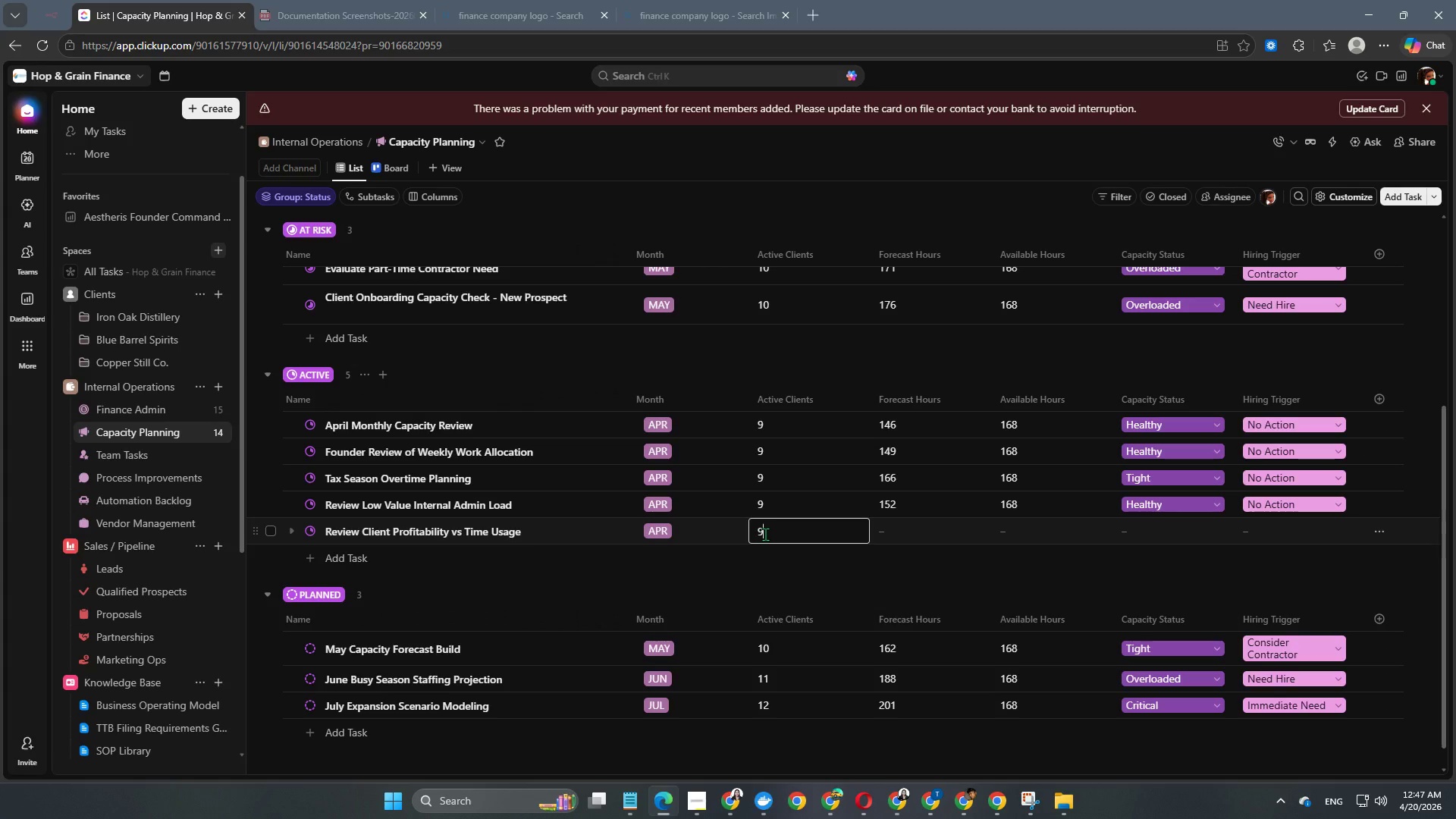 
key(NumpadEnter)
 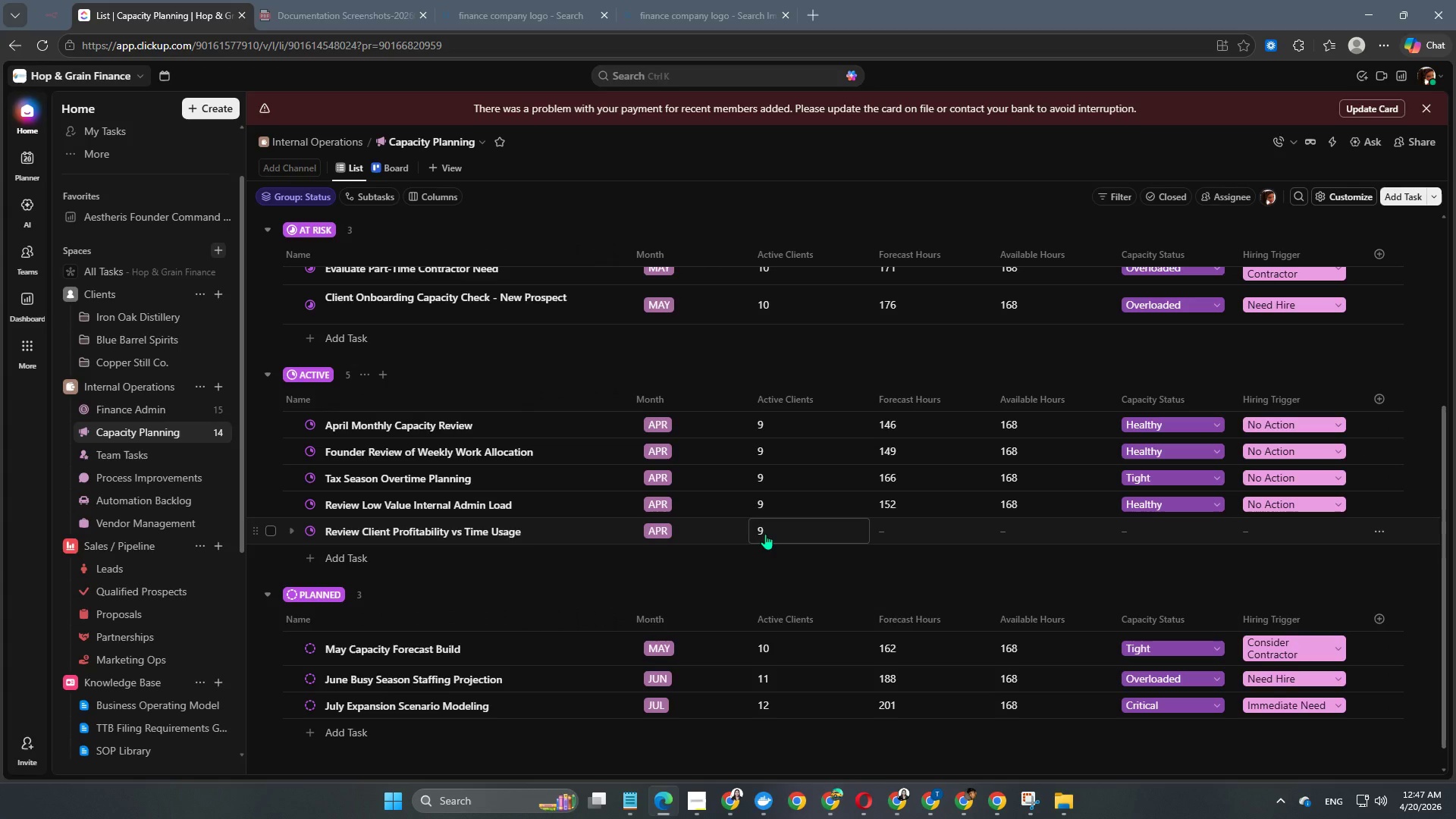 
wait(6.22)
 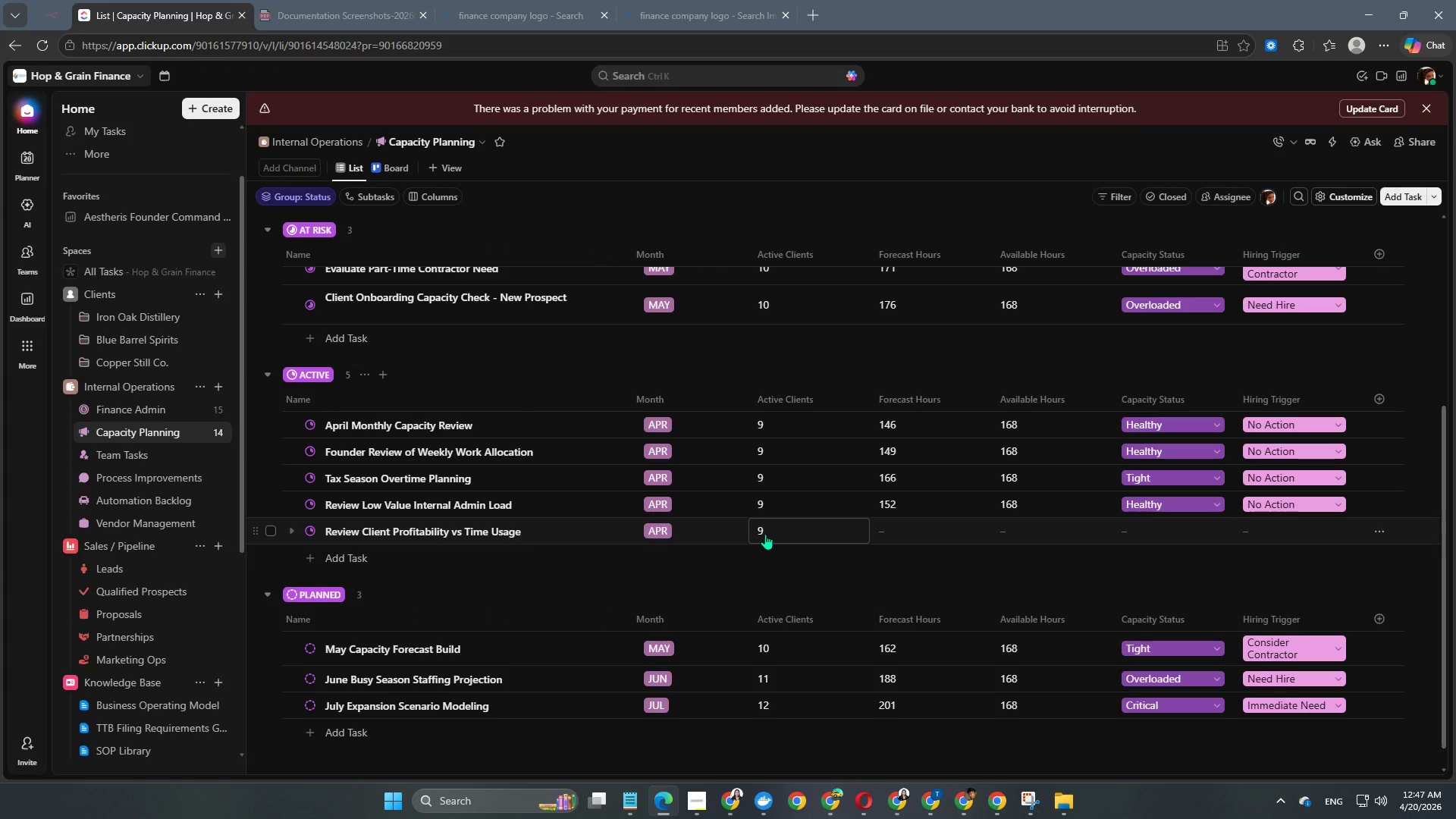 
left_click([890, 529])
 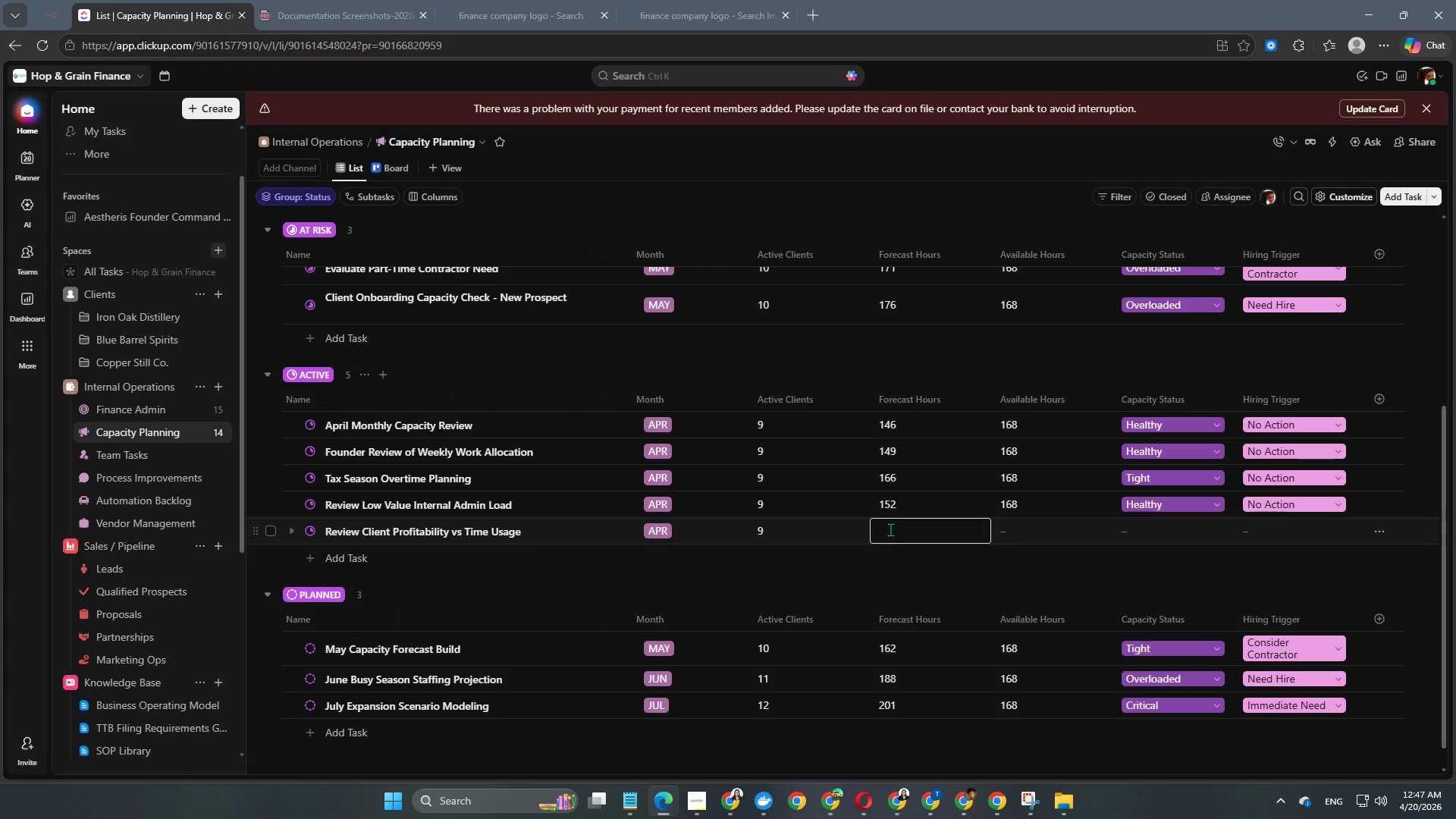 
key(Numpad1)
 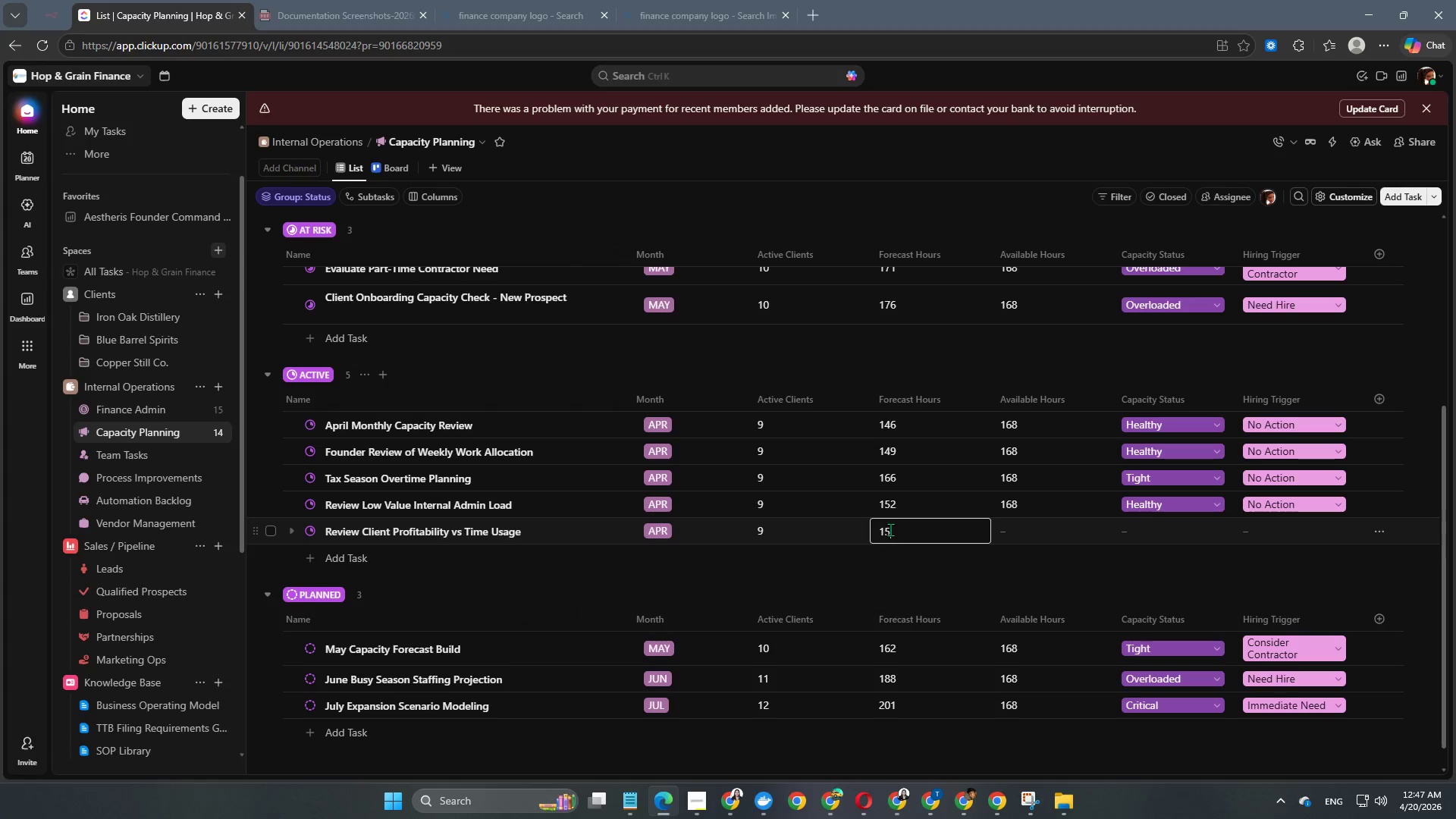 
key(Numpad5)
 